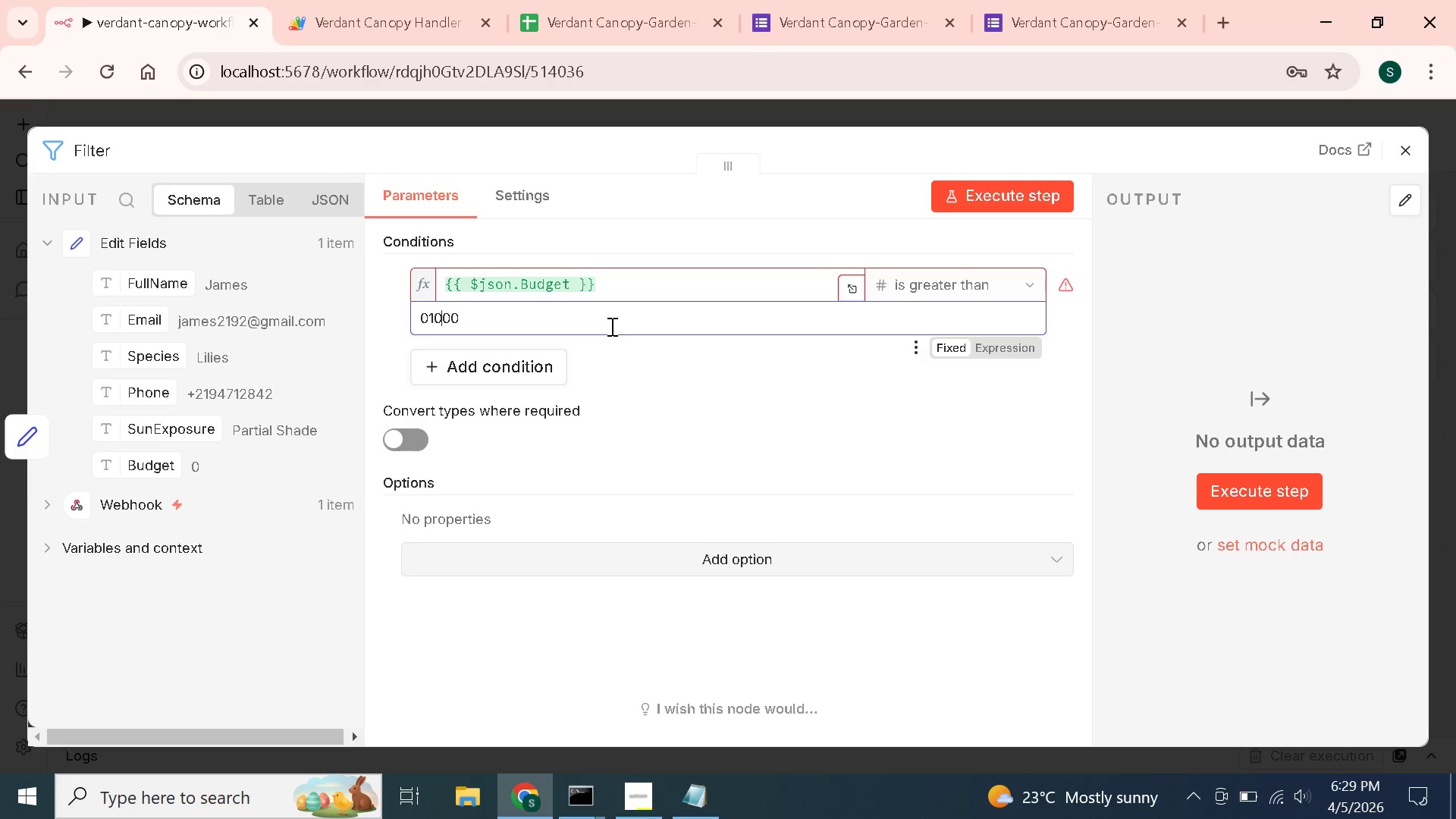 
key(ArrowLeft)
 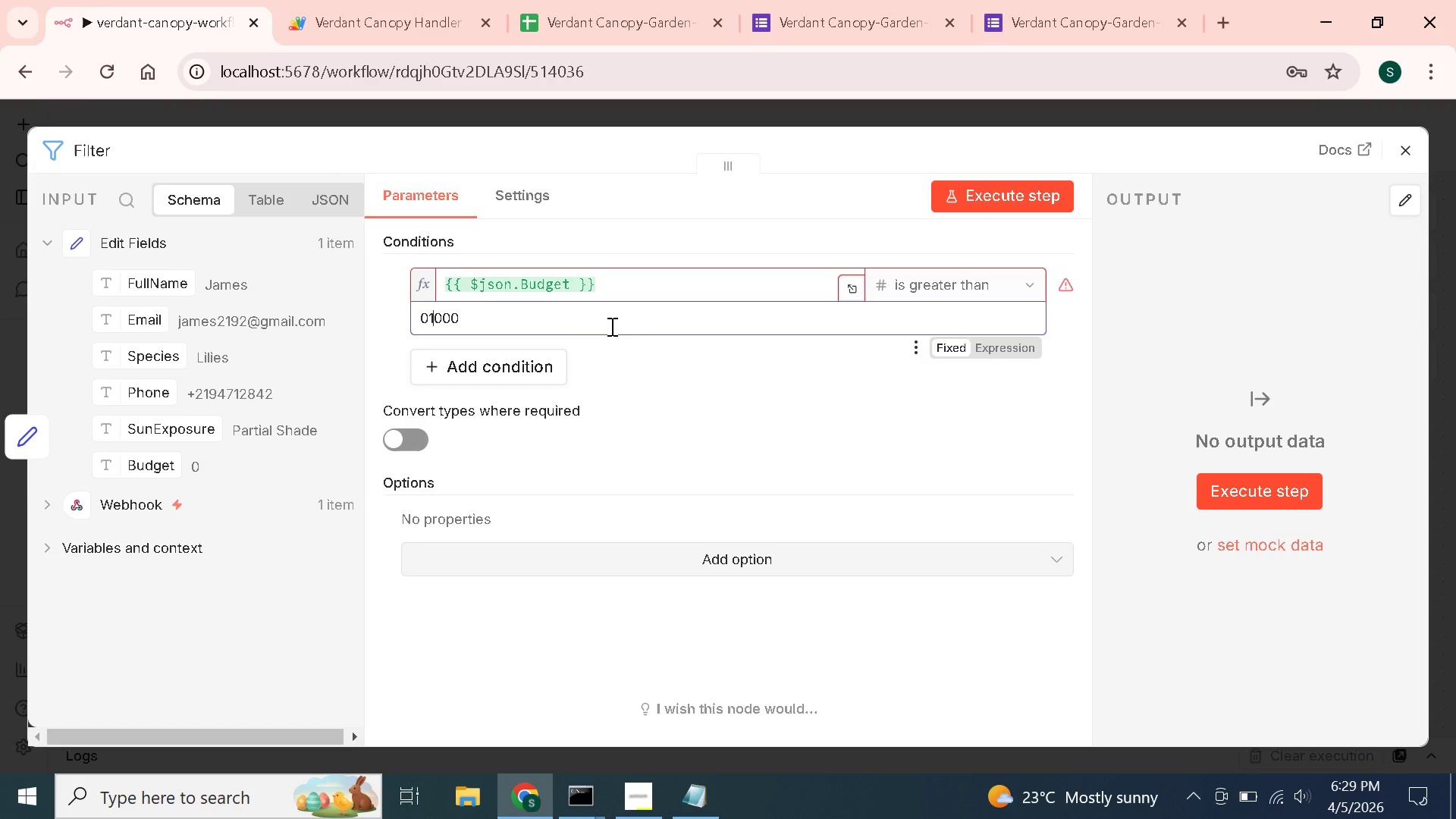 
key(ArrowLeft)
 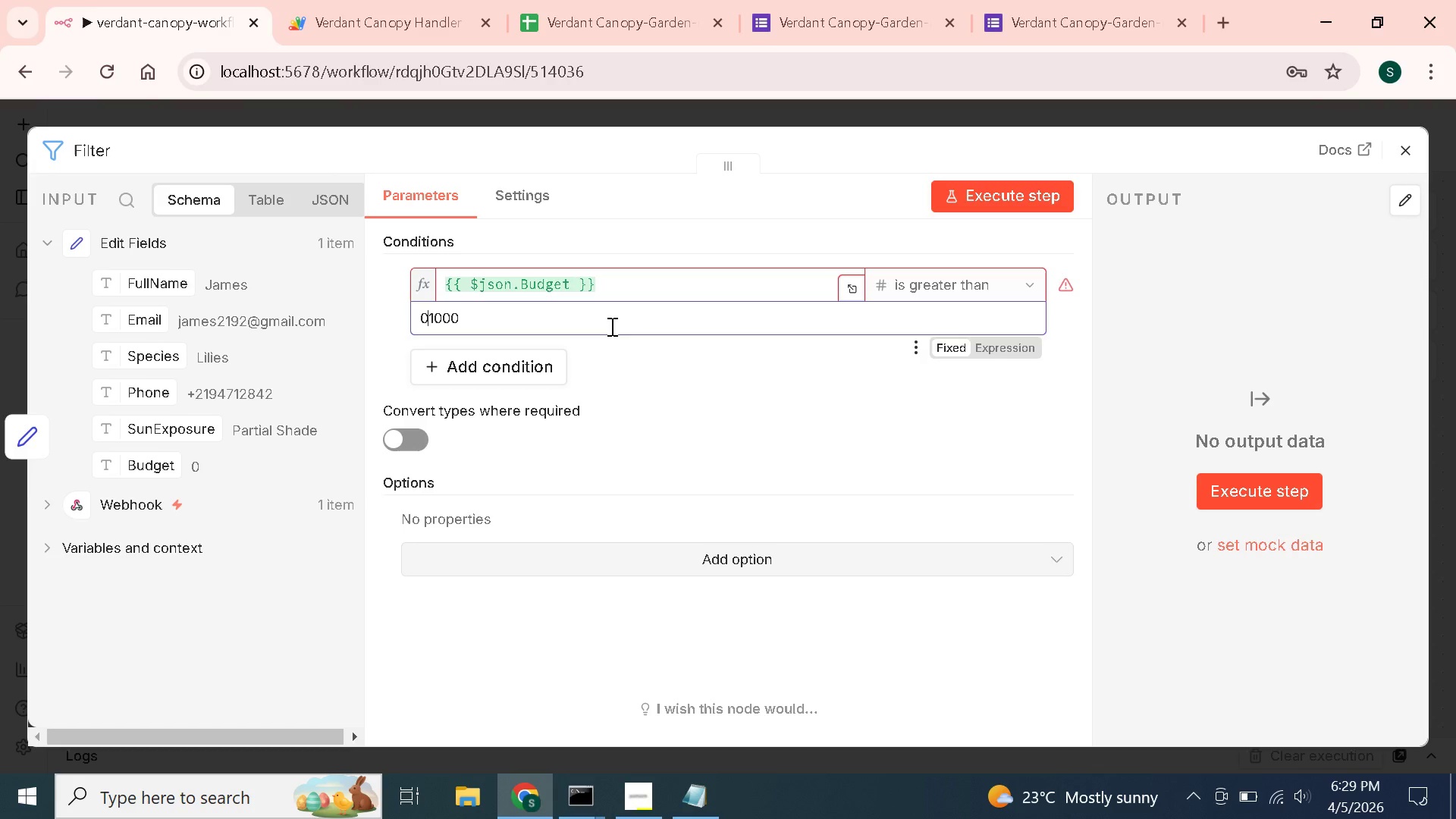 
key(ArrowLeft)
 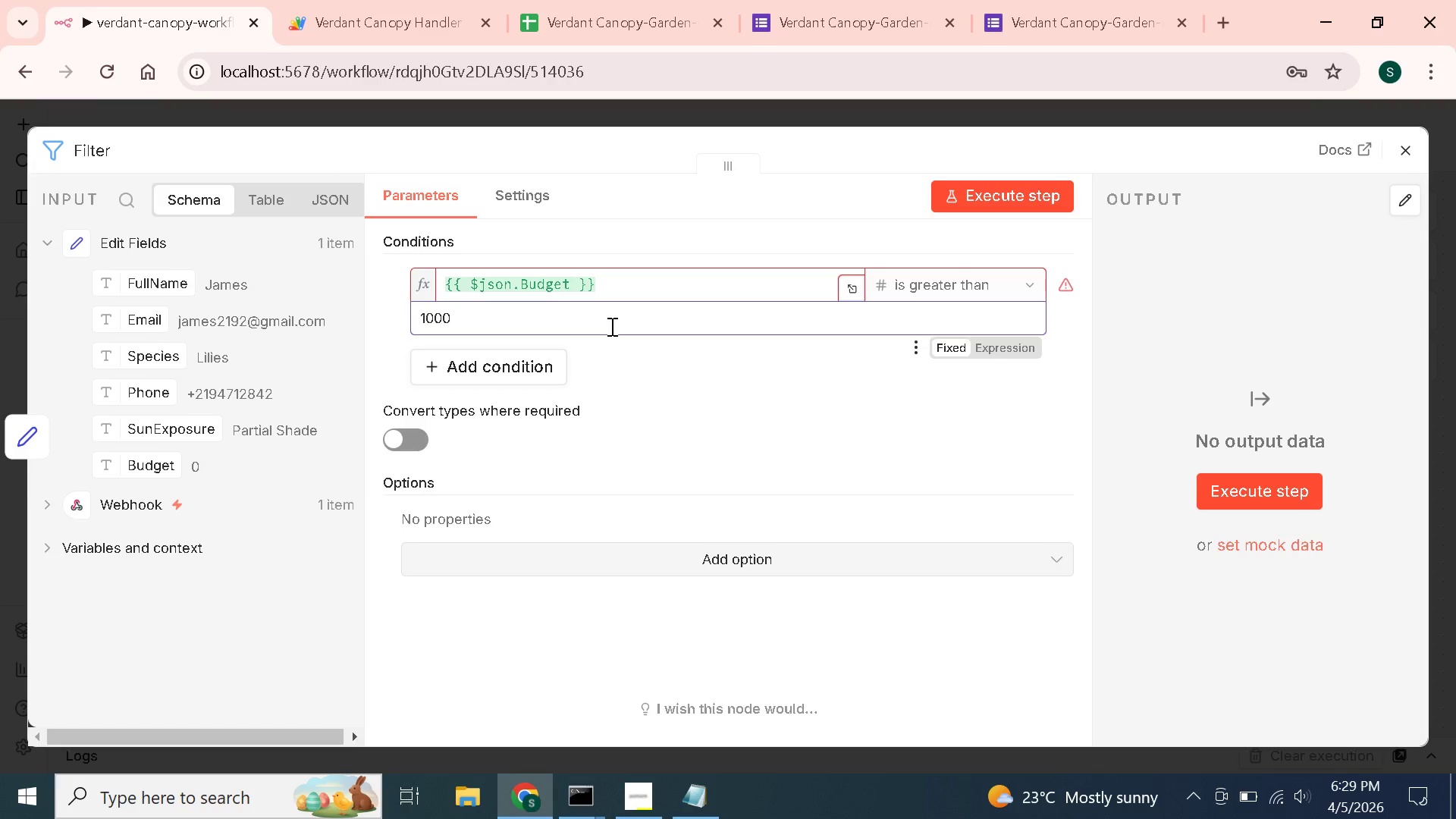 
key(Backspace)
 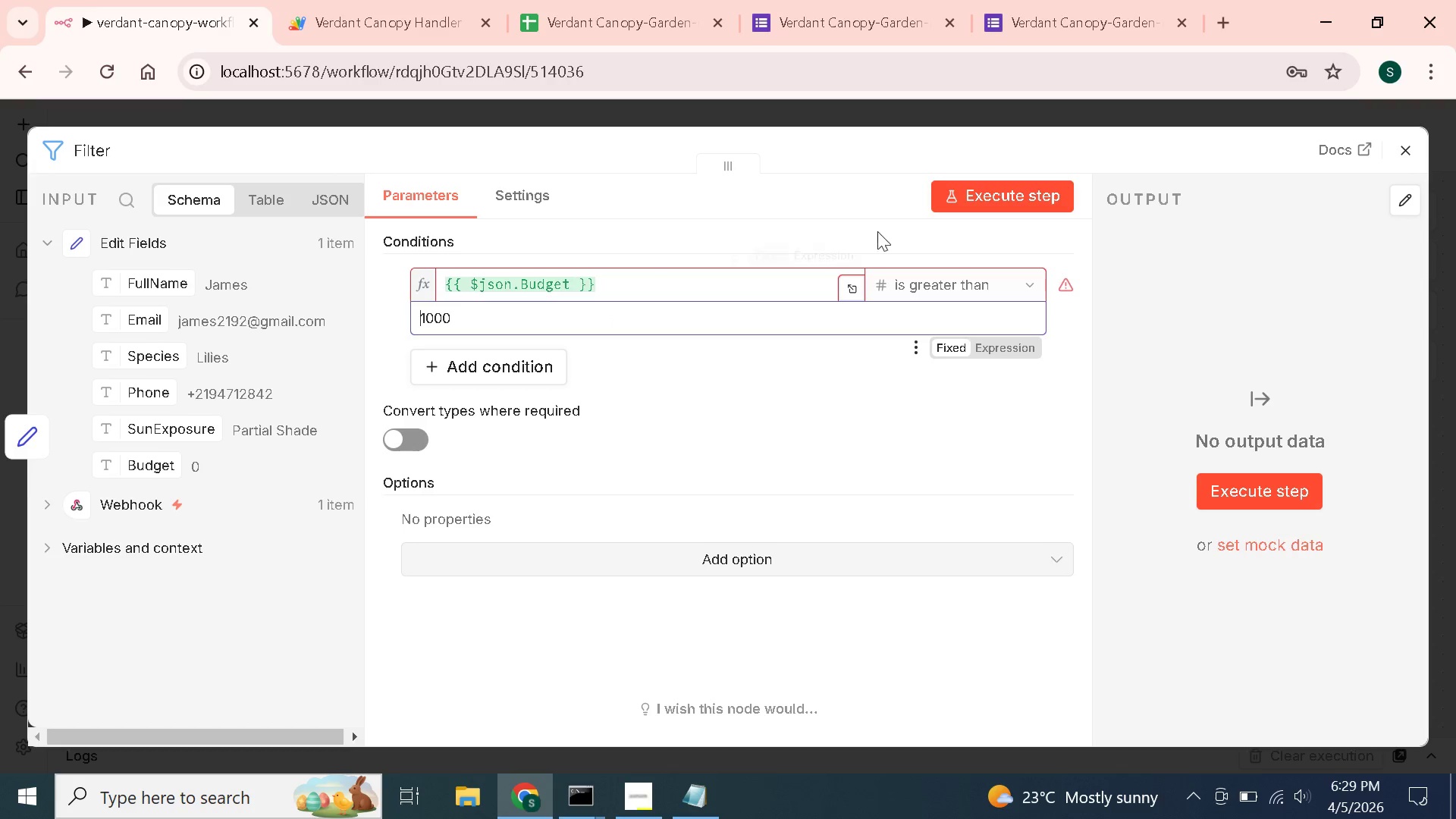 
left_click([1001, 189])
 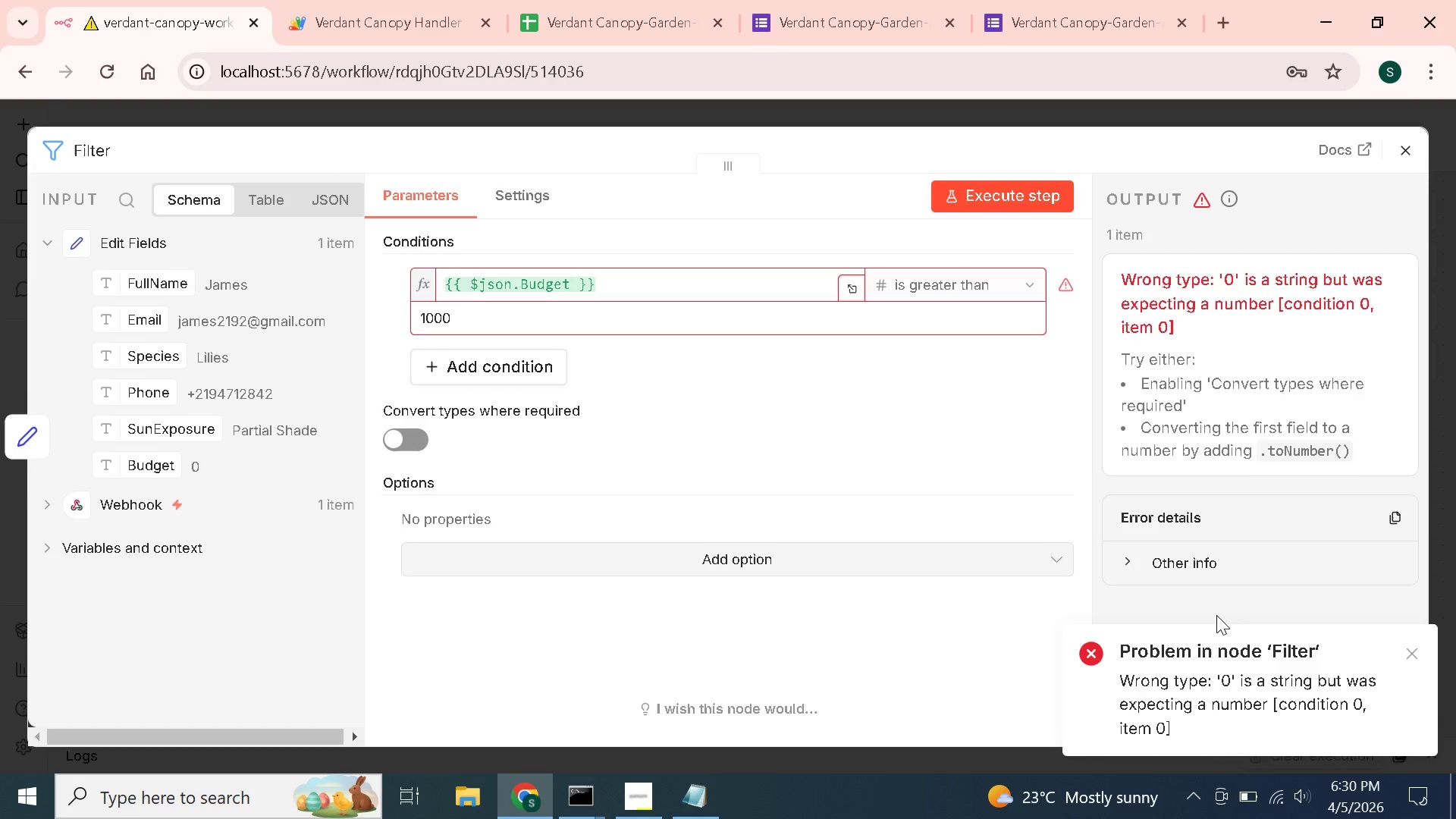 
wait(34.67)
 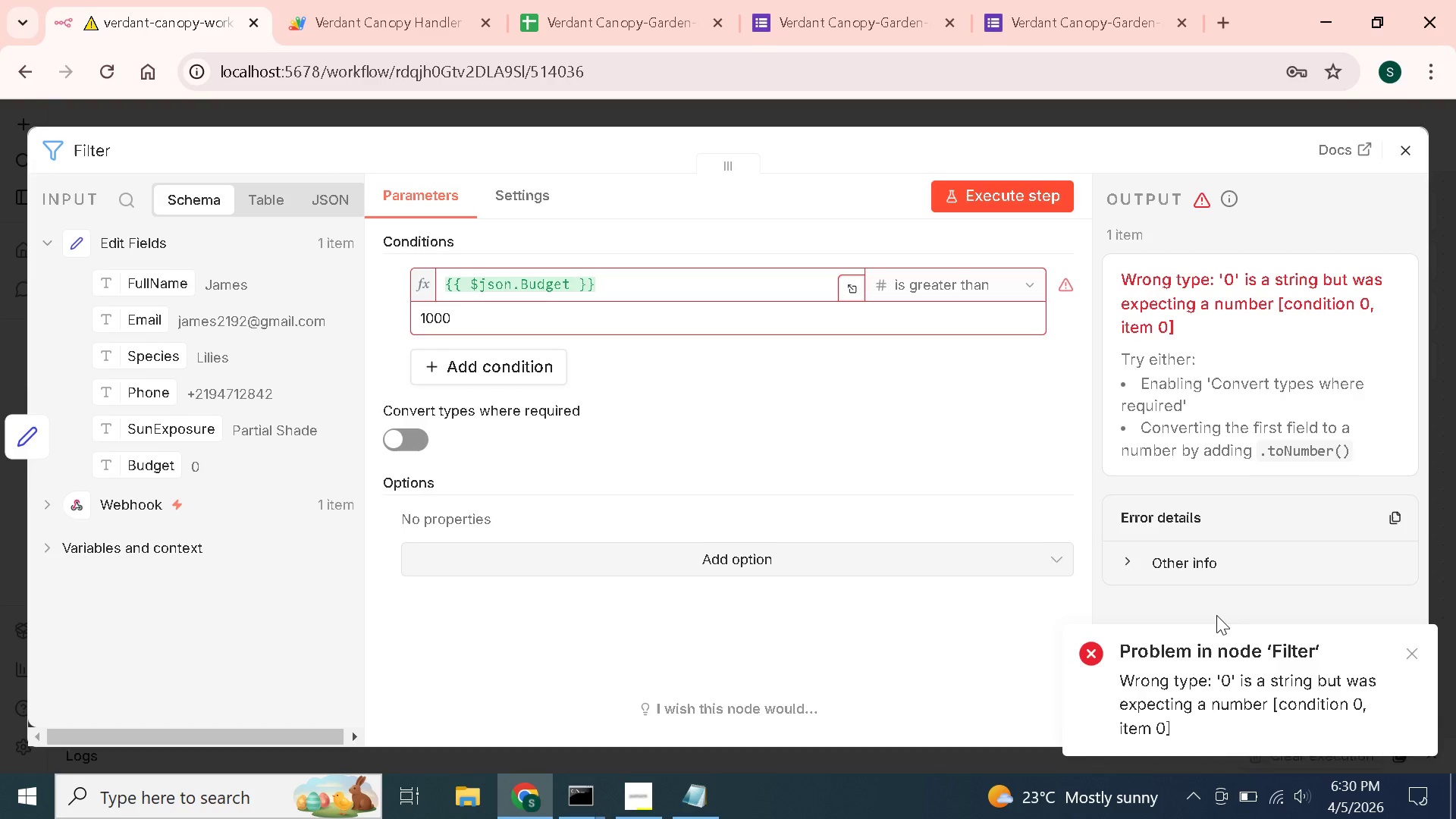 
left_click([549, 0])
 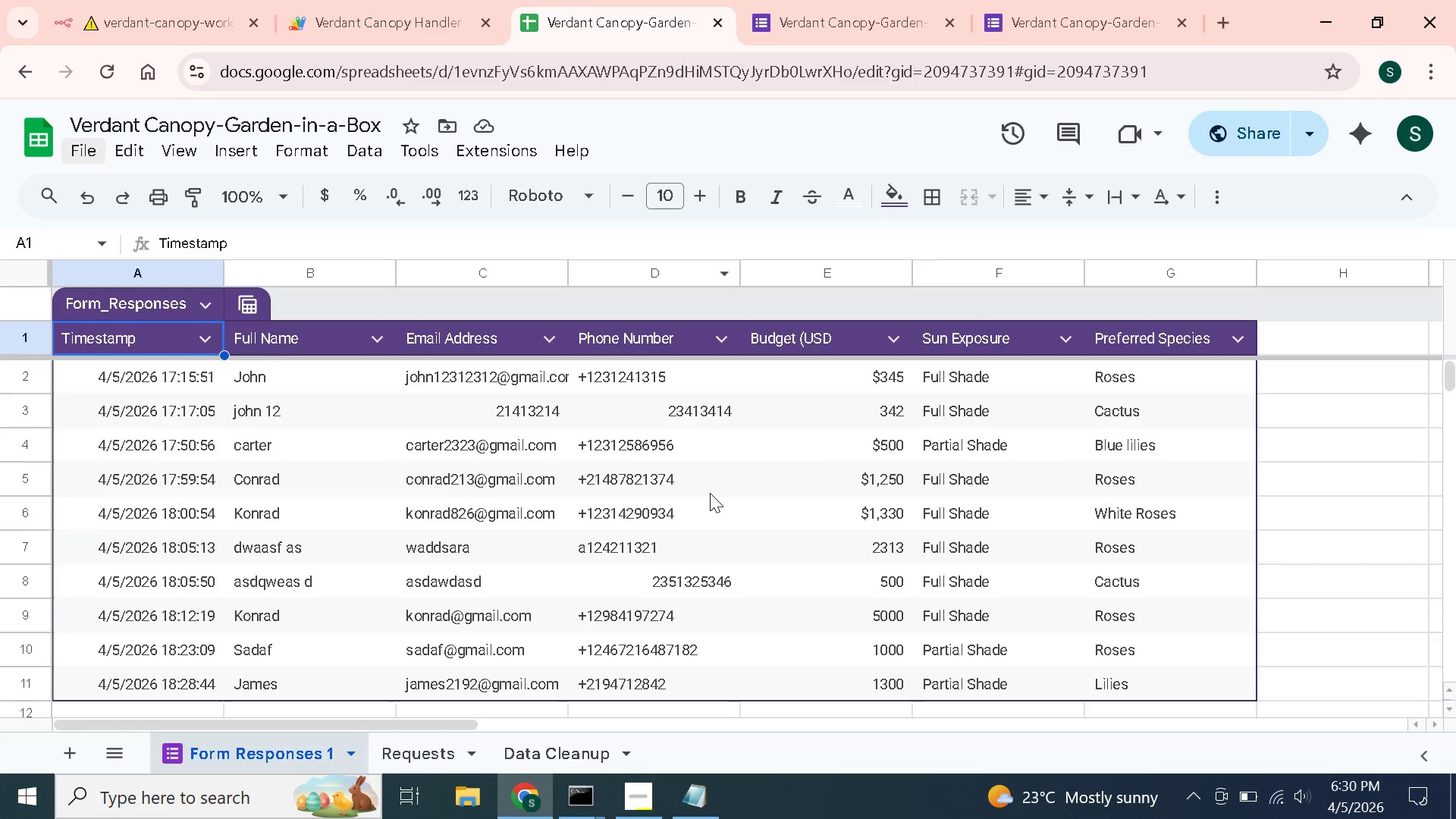 
scroll: coordinate [710, 493], scroll_direction: down, amount: 1.0
 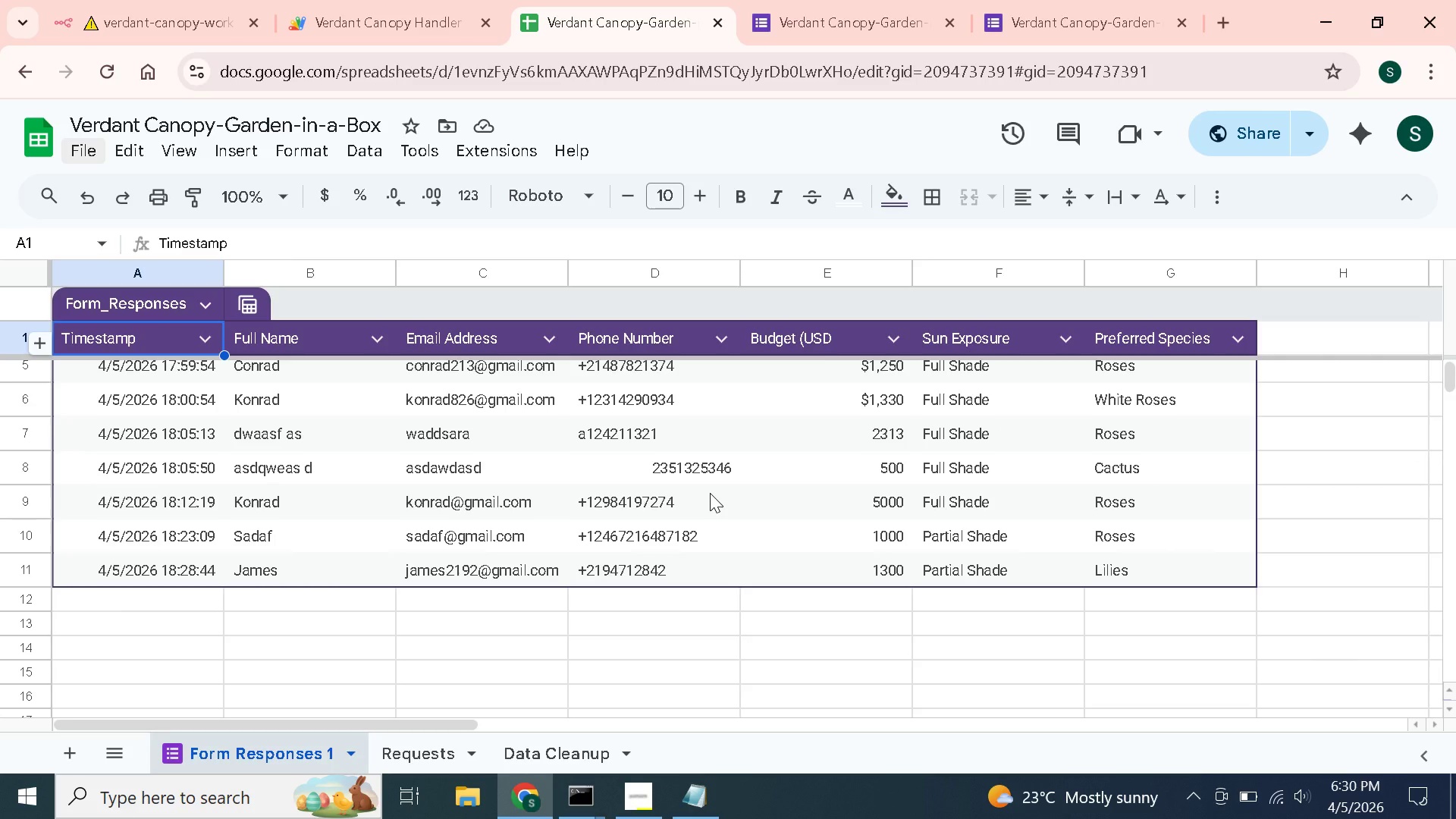 
wait(19.0)
 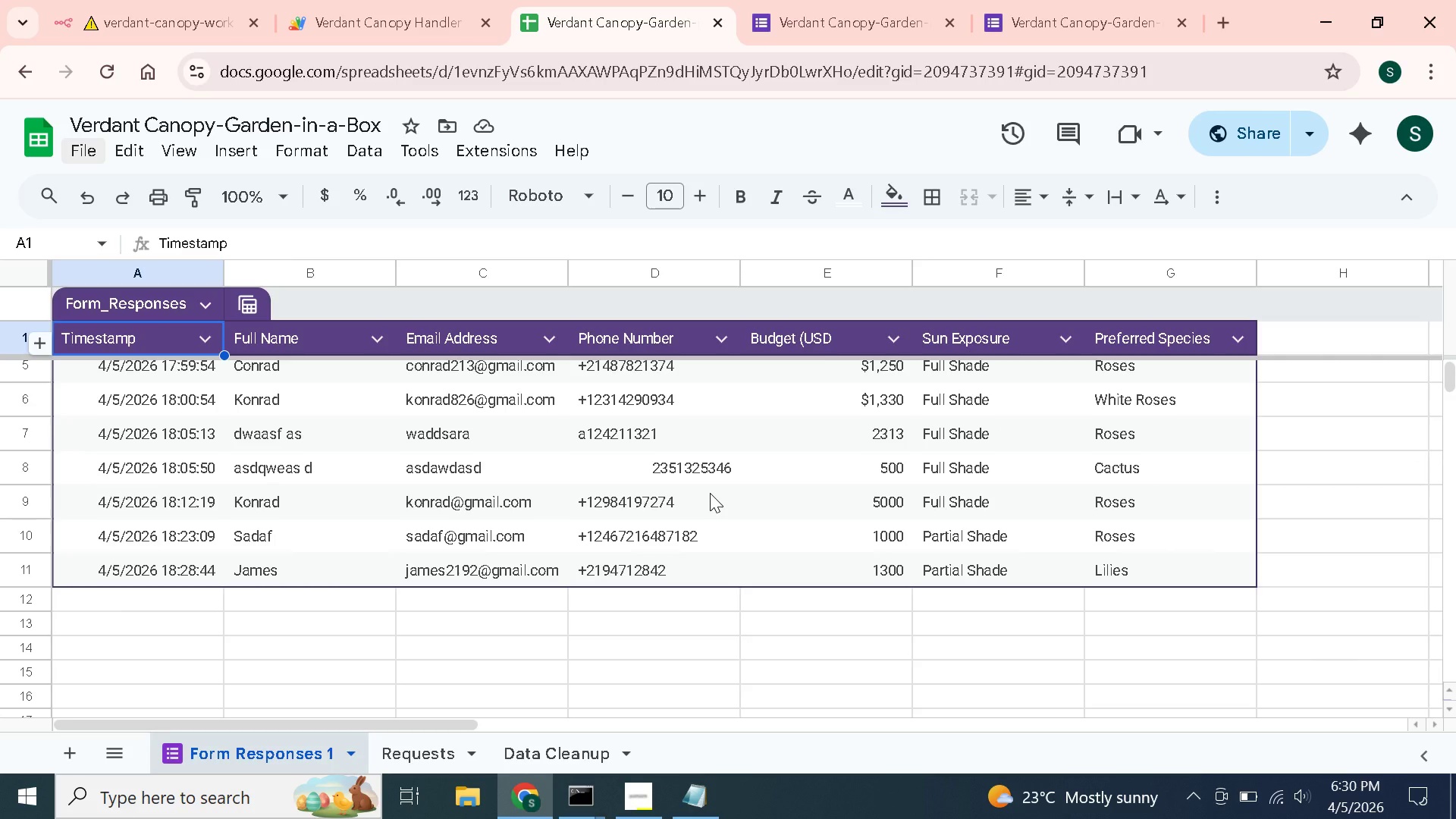 
left_click([1408, 655])
 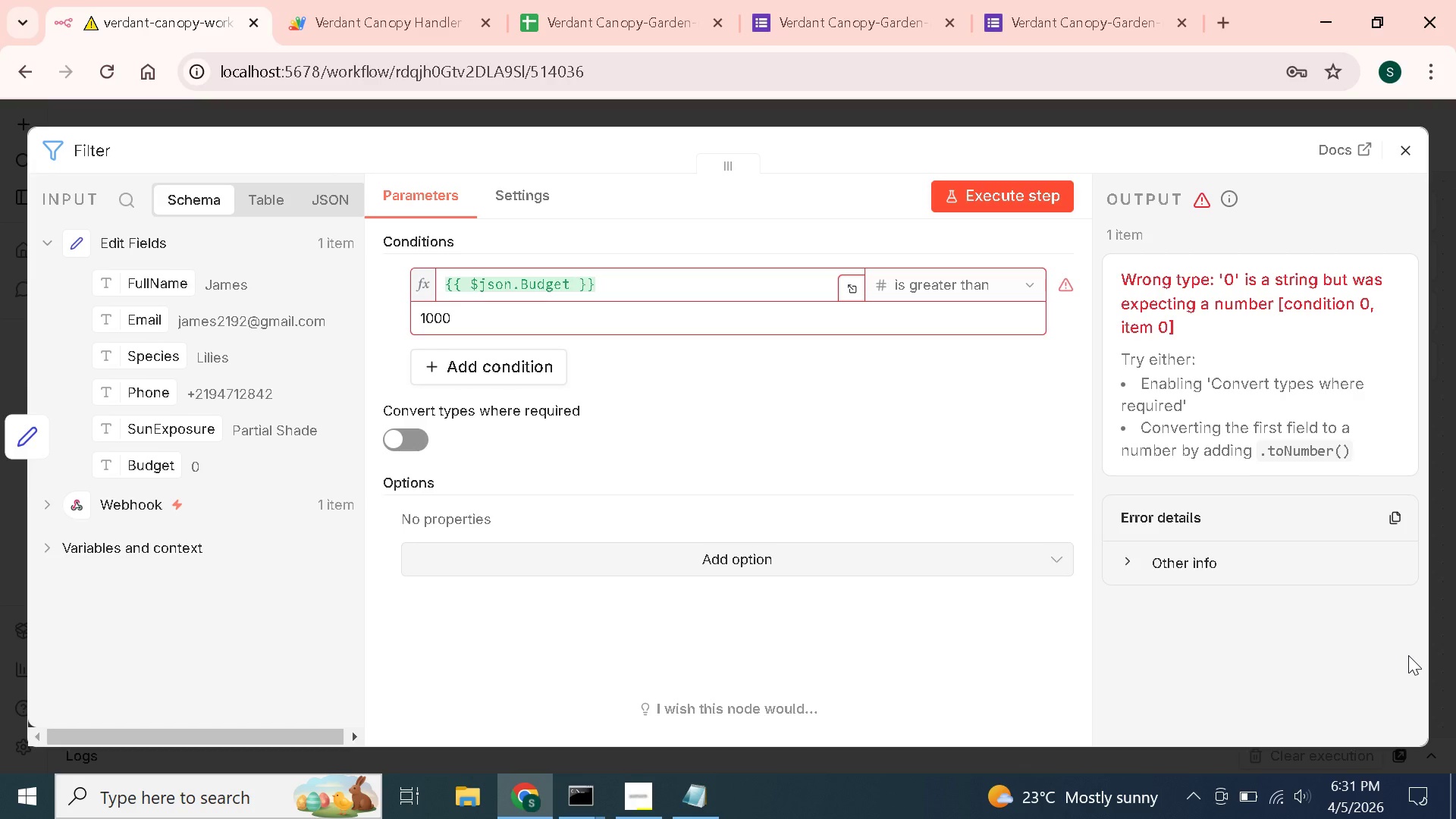 
wait(34.28)
 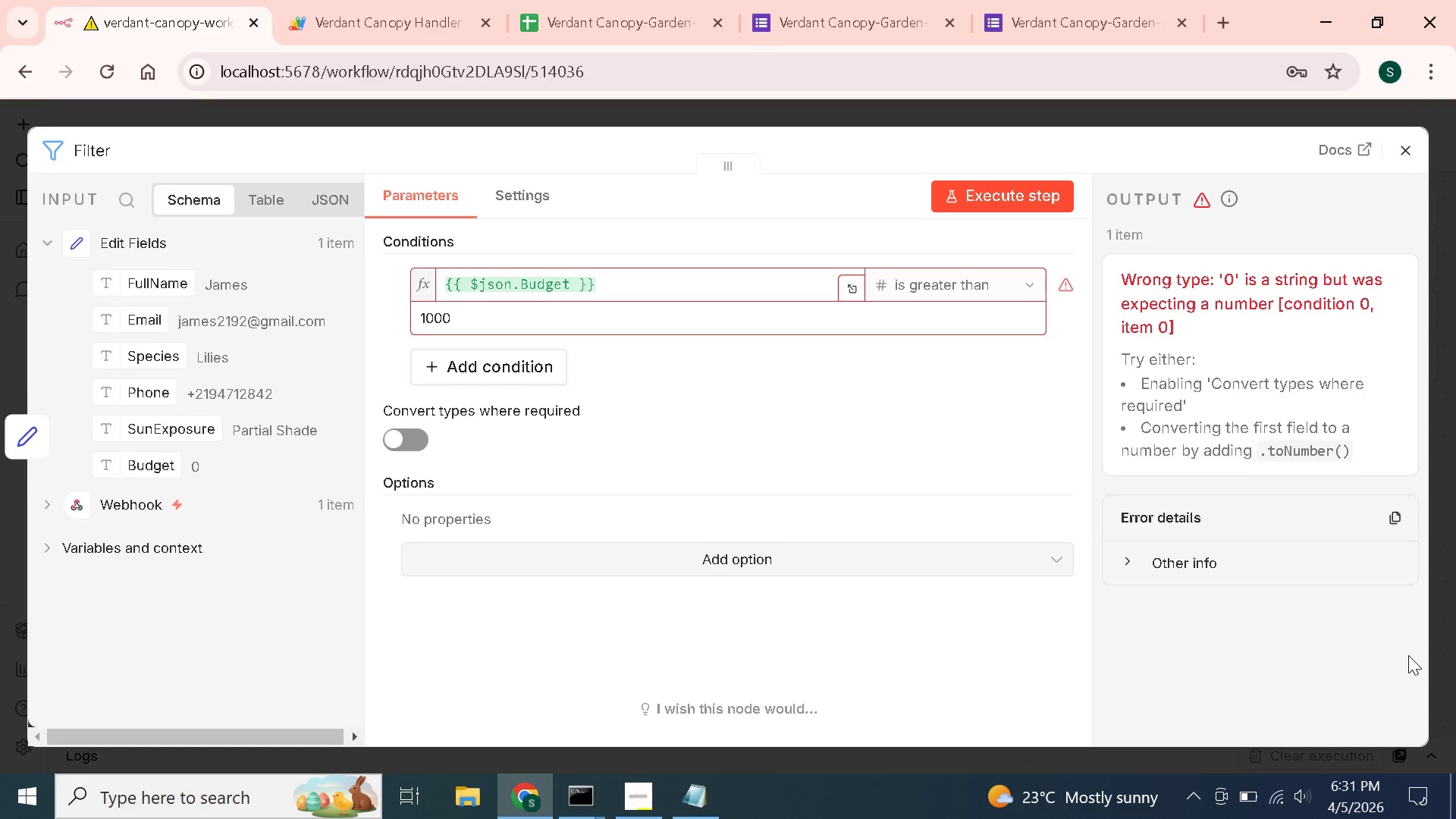 
left_click([364, 0])
 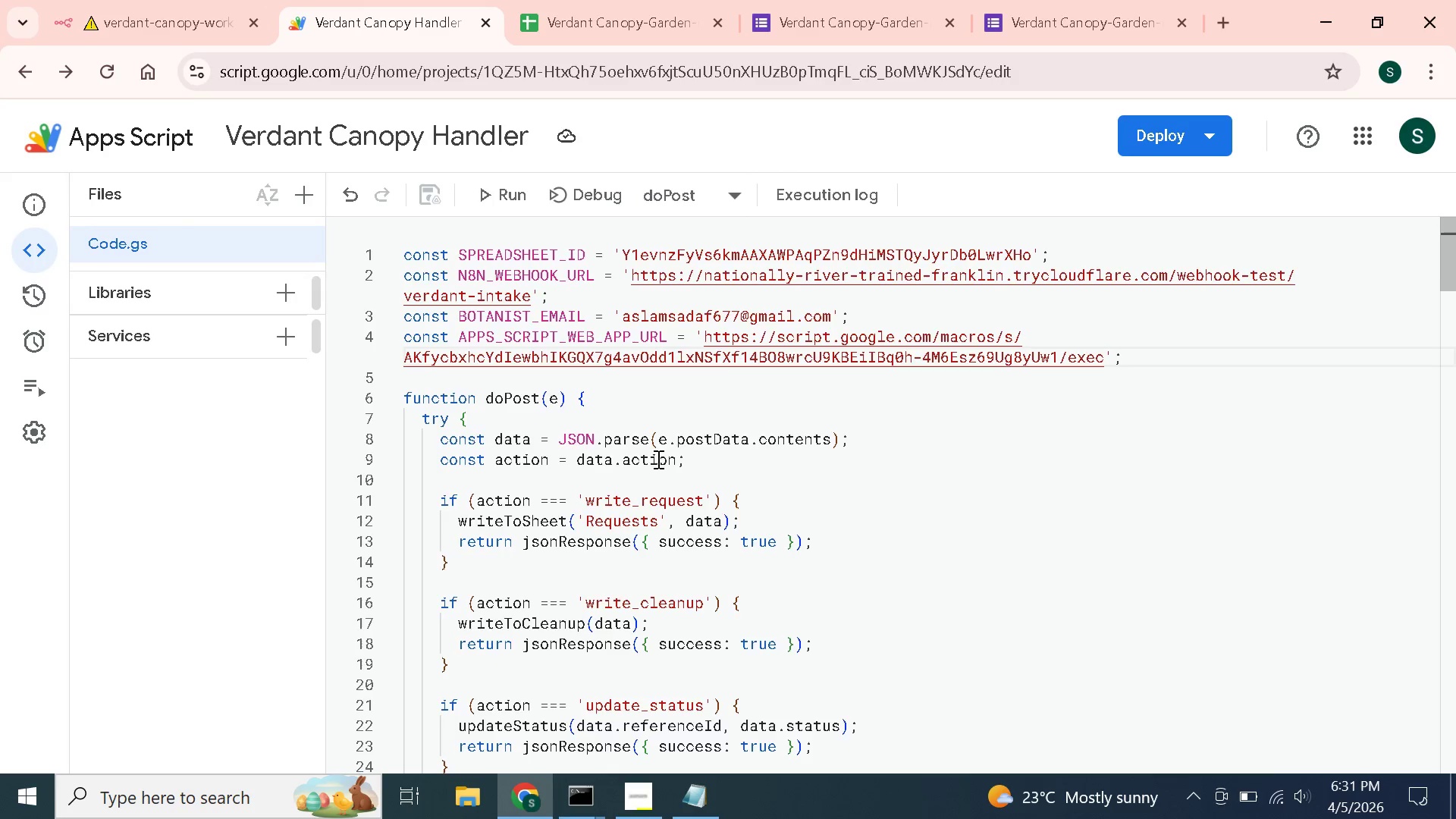 
scroll: coordinate [657, 459], scroll_direction: down, amount: 29.0
 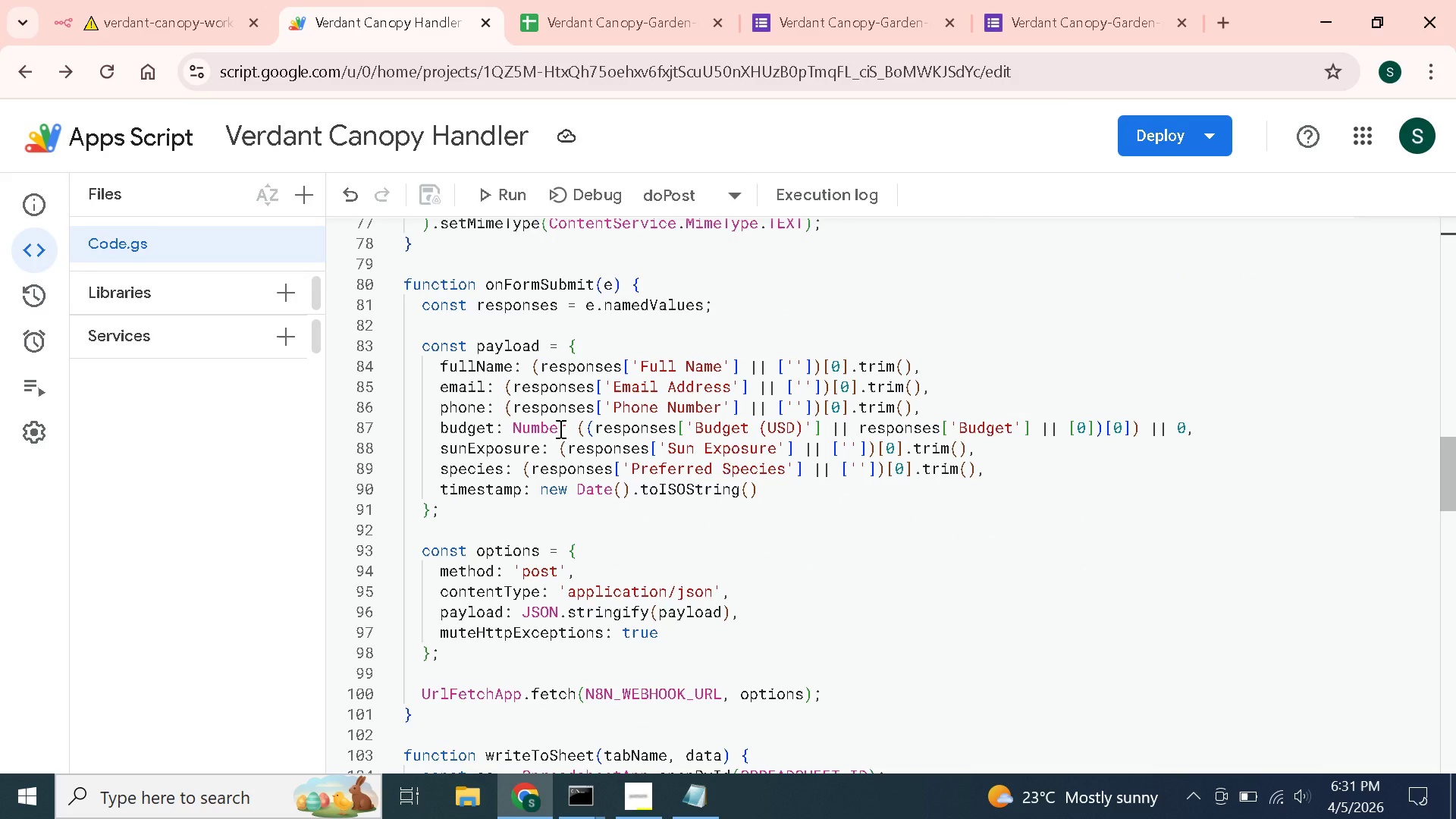 
wait(8.57)
 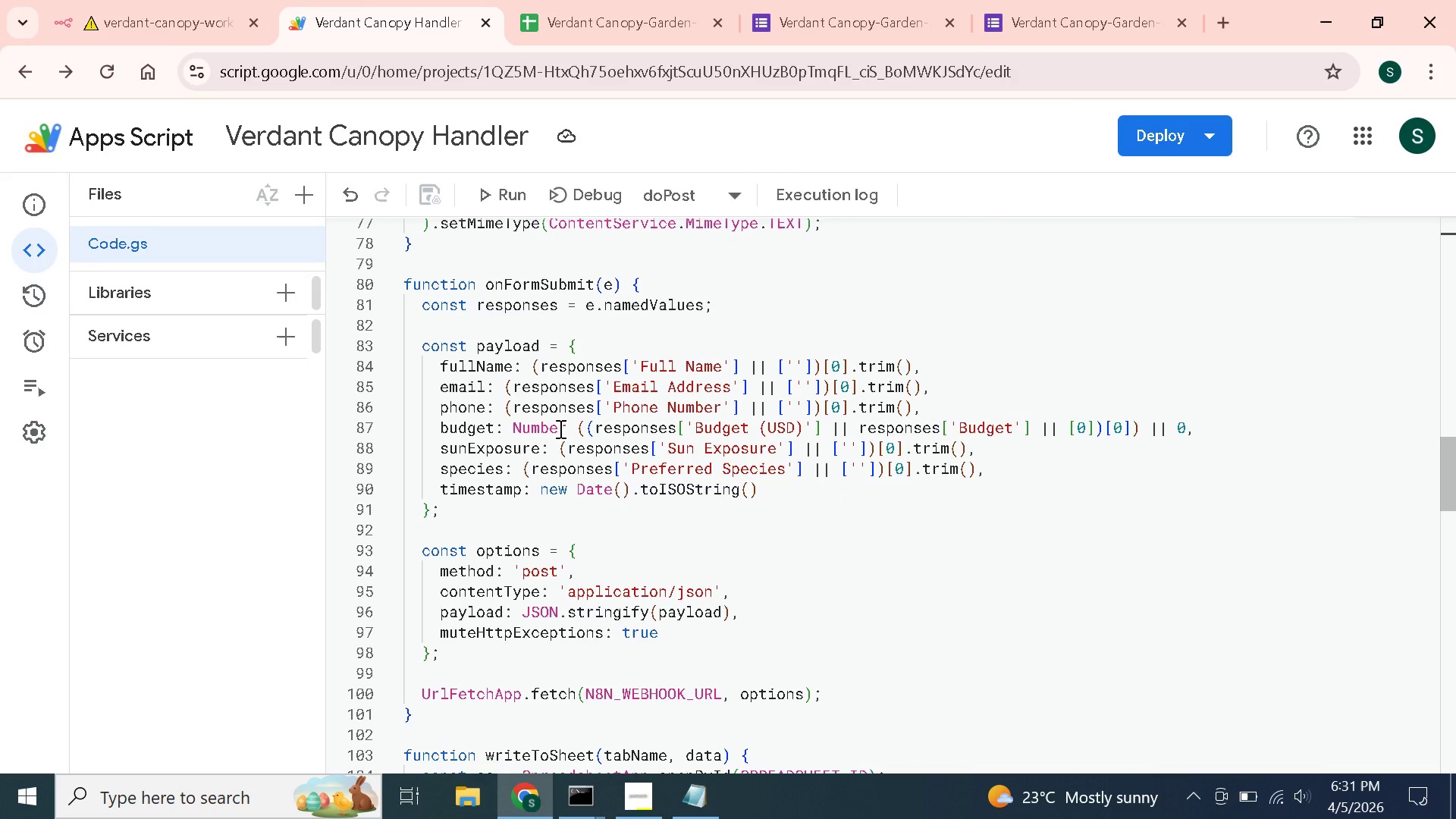 
left_click_drag(start_coordinate=[806, 428], to_coordinate=[759, 434])
 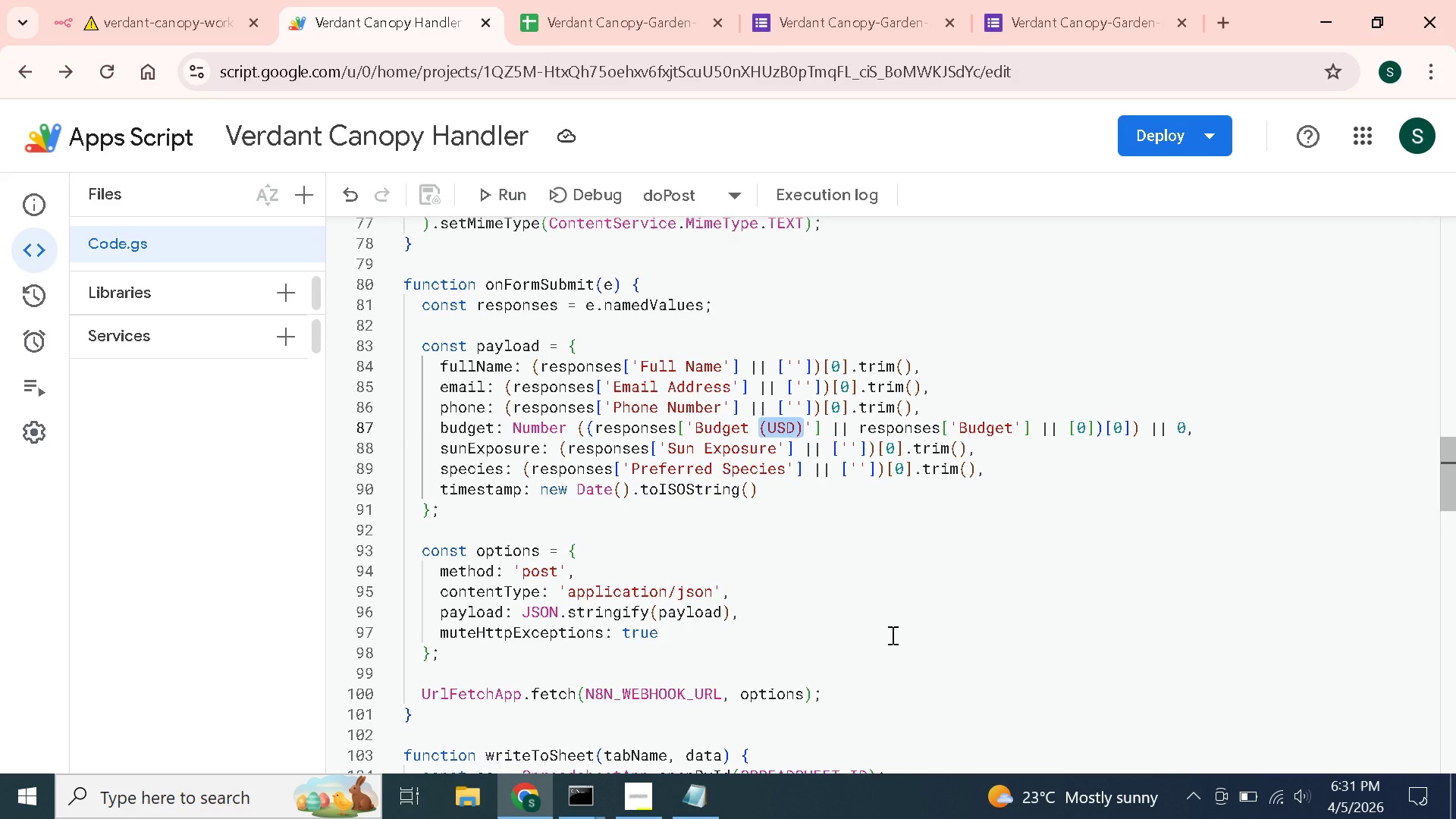 
key(Backspace)
 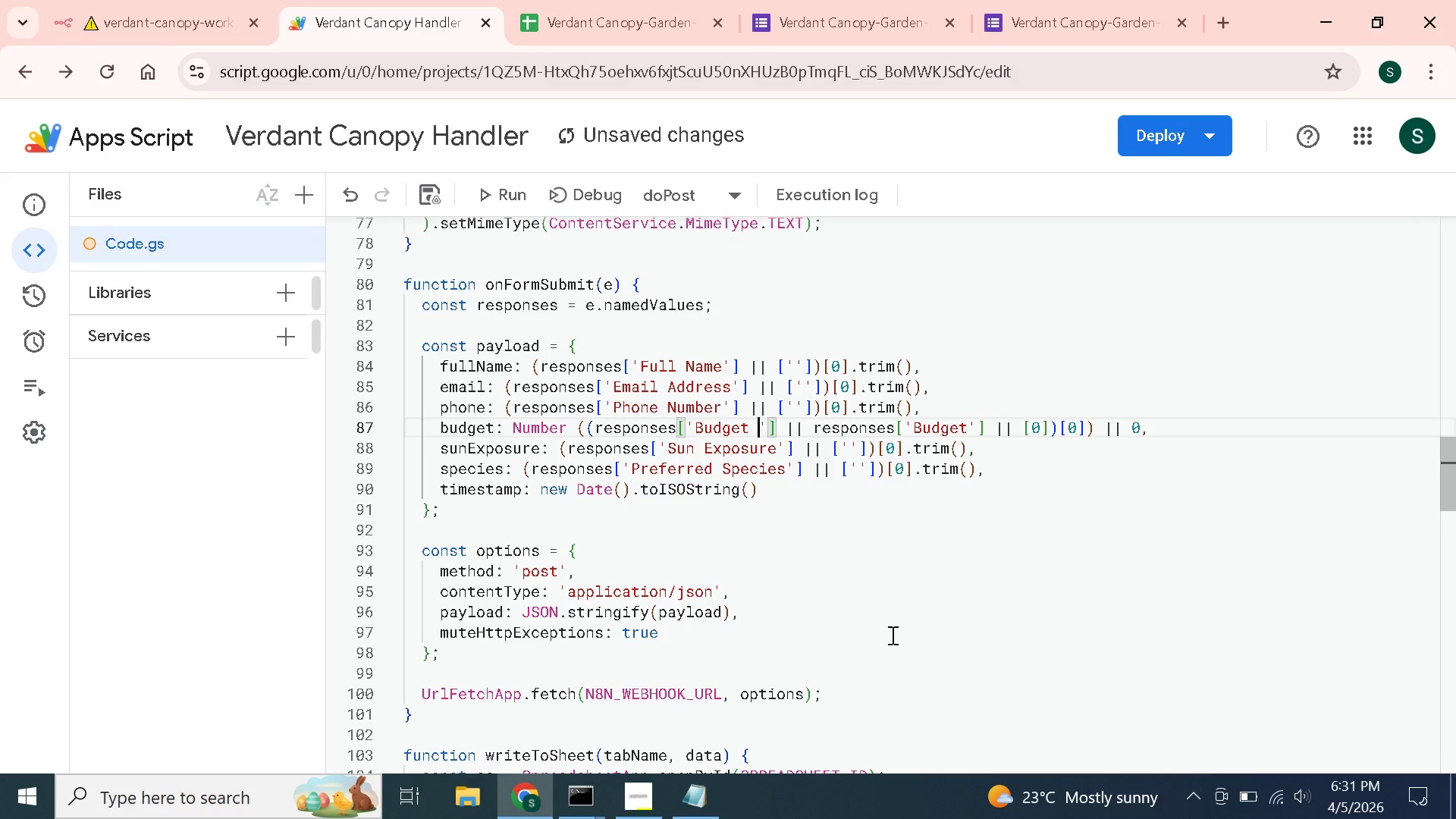 
key(Backspace)
 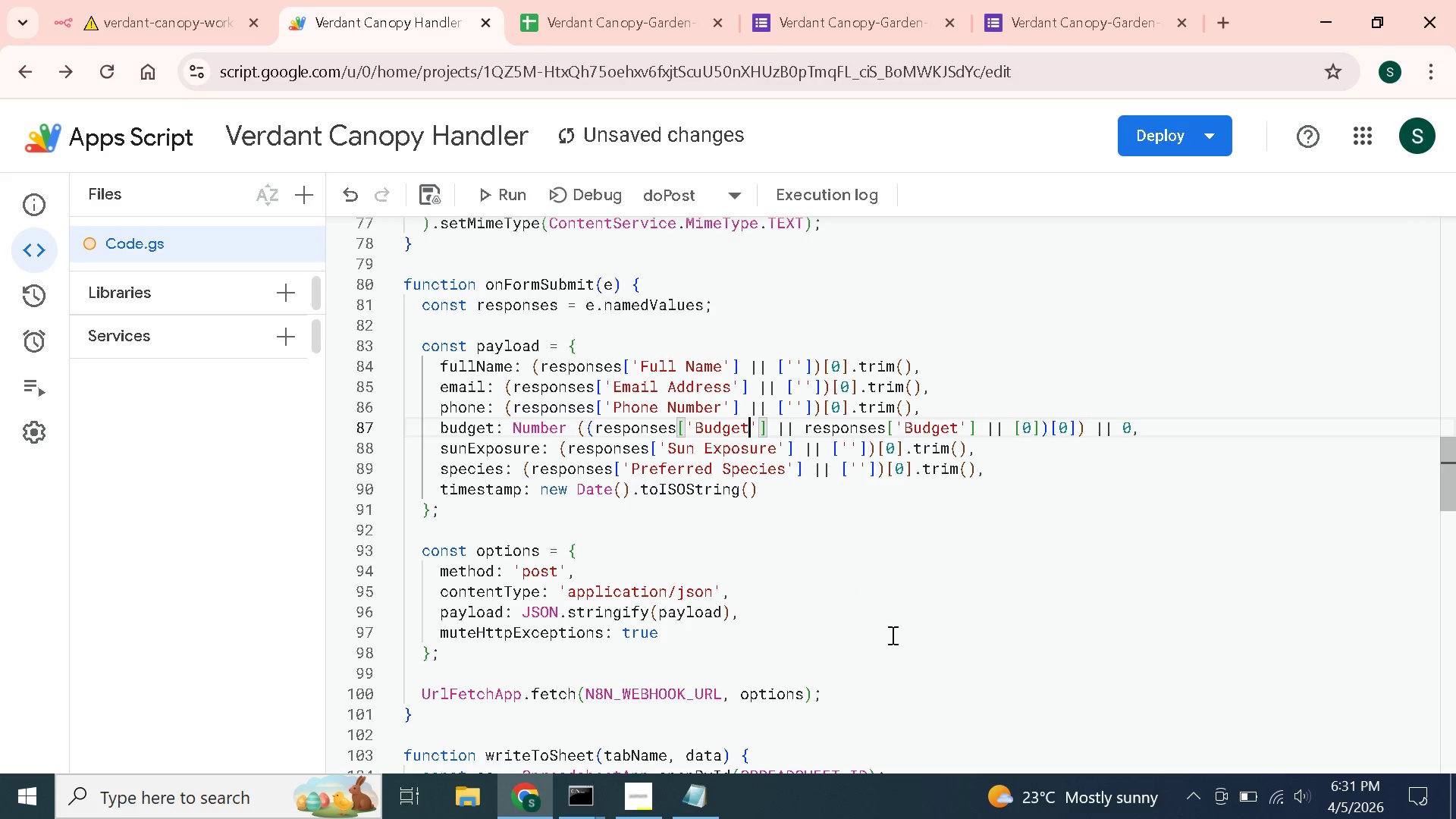 
key(ArrowRight)
 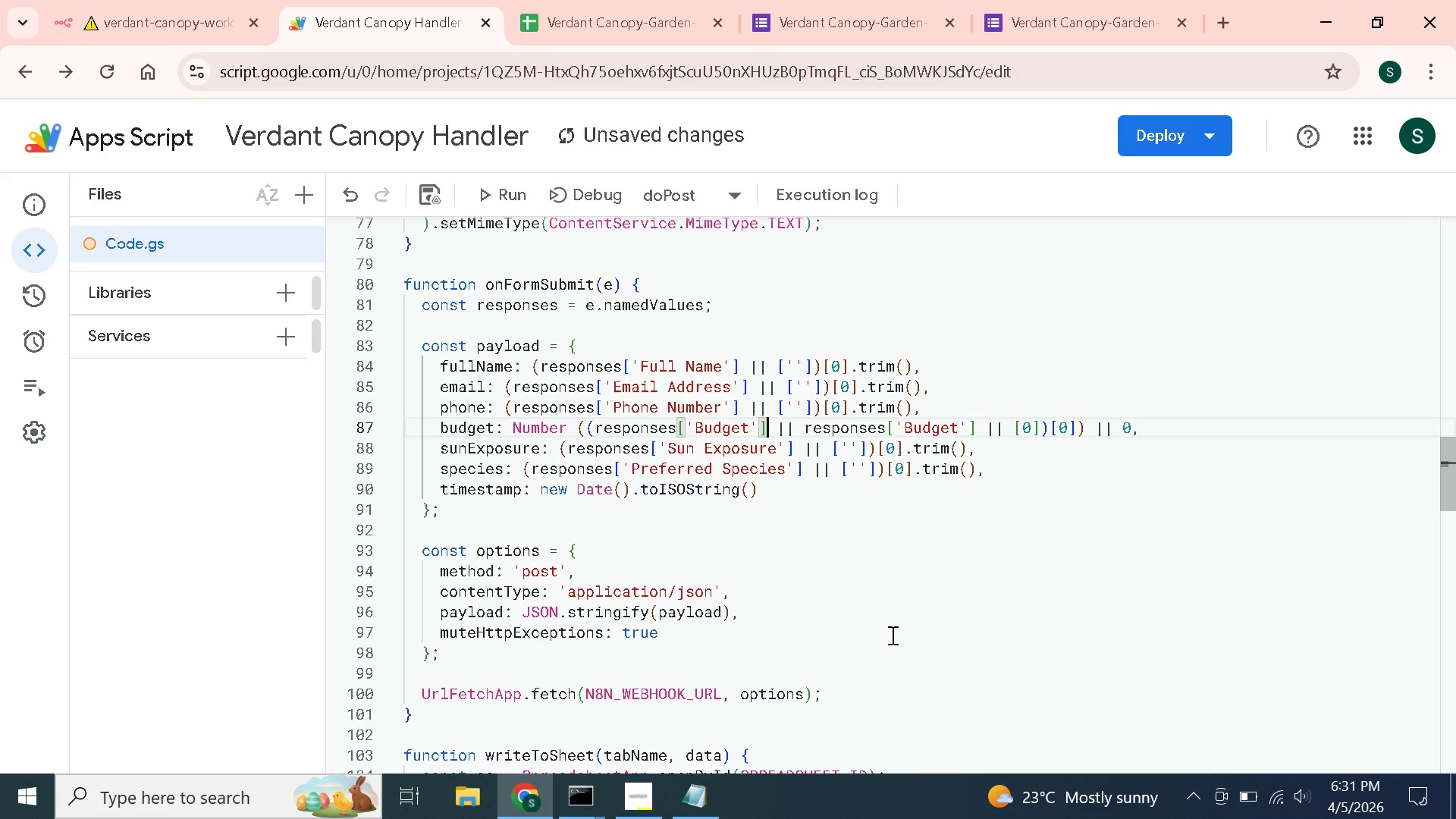 
key(ArrowRight)
 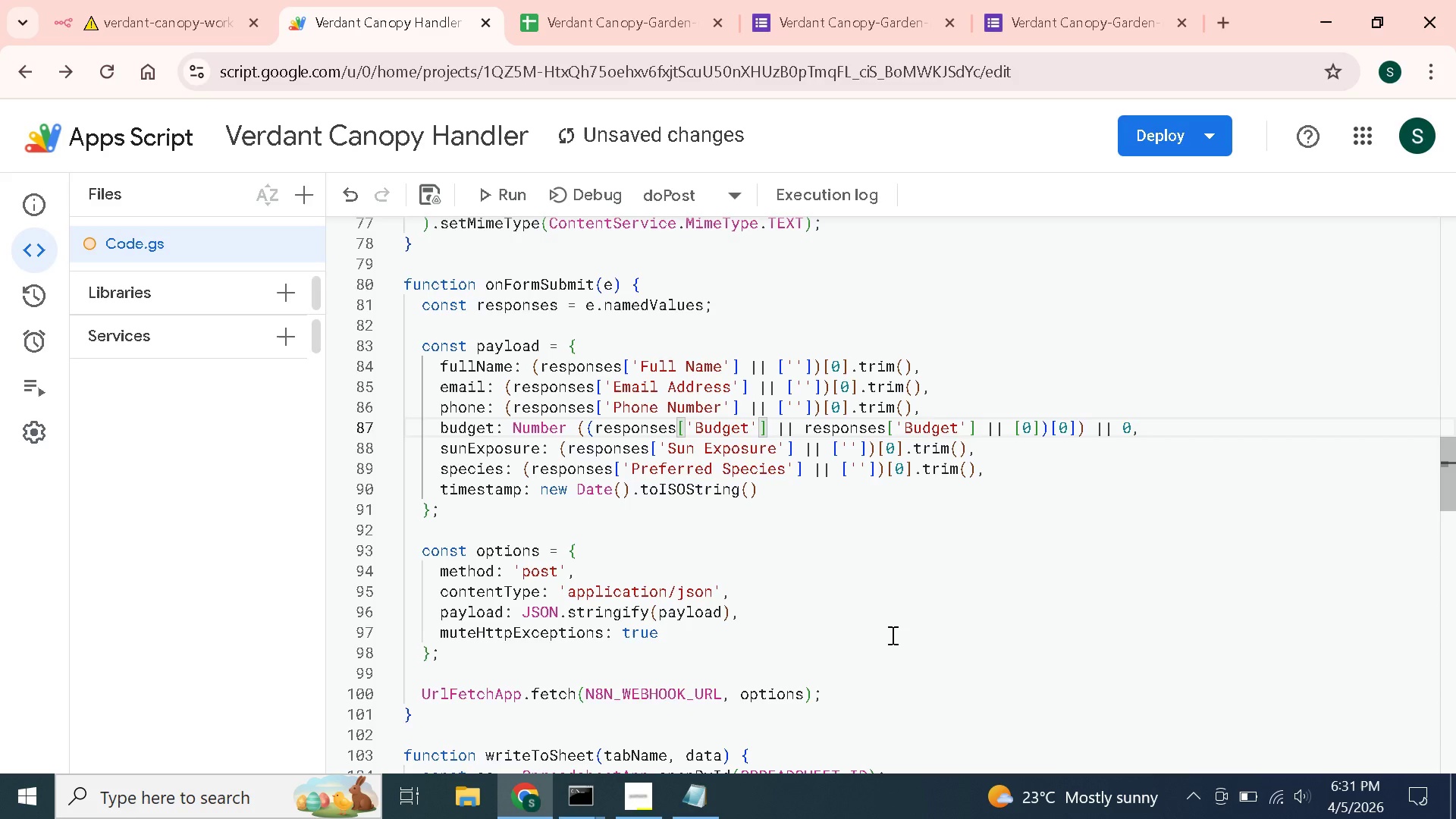 
type( || respo)
 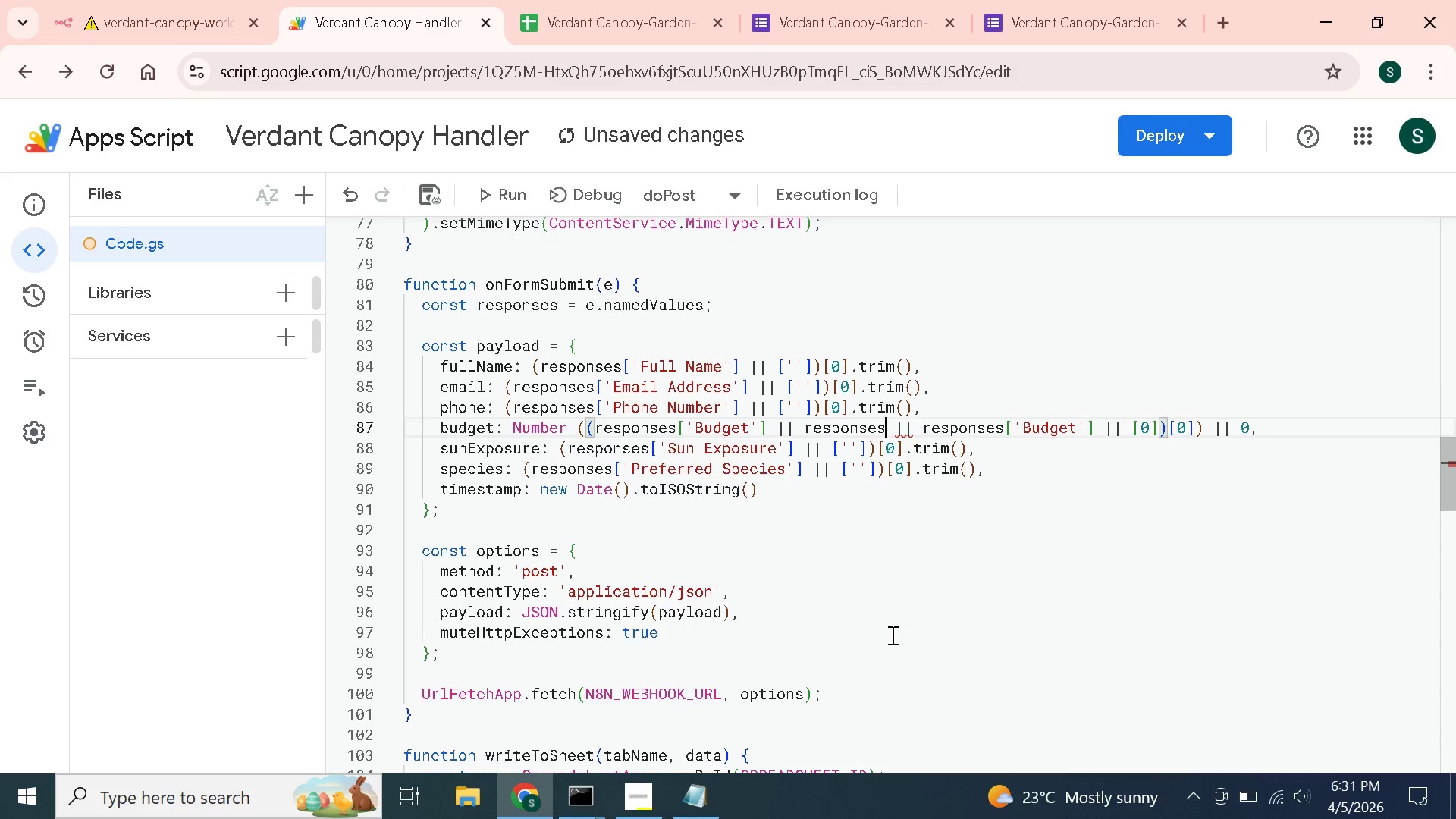 
 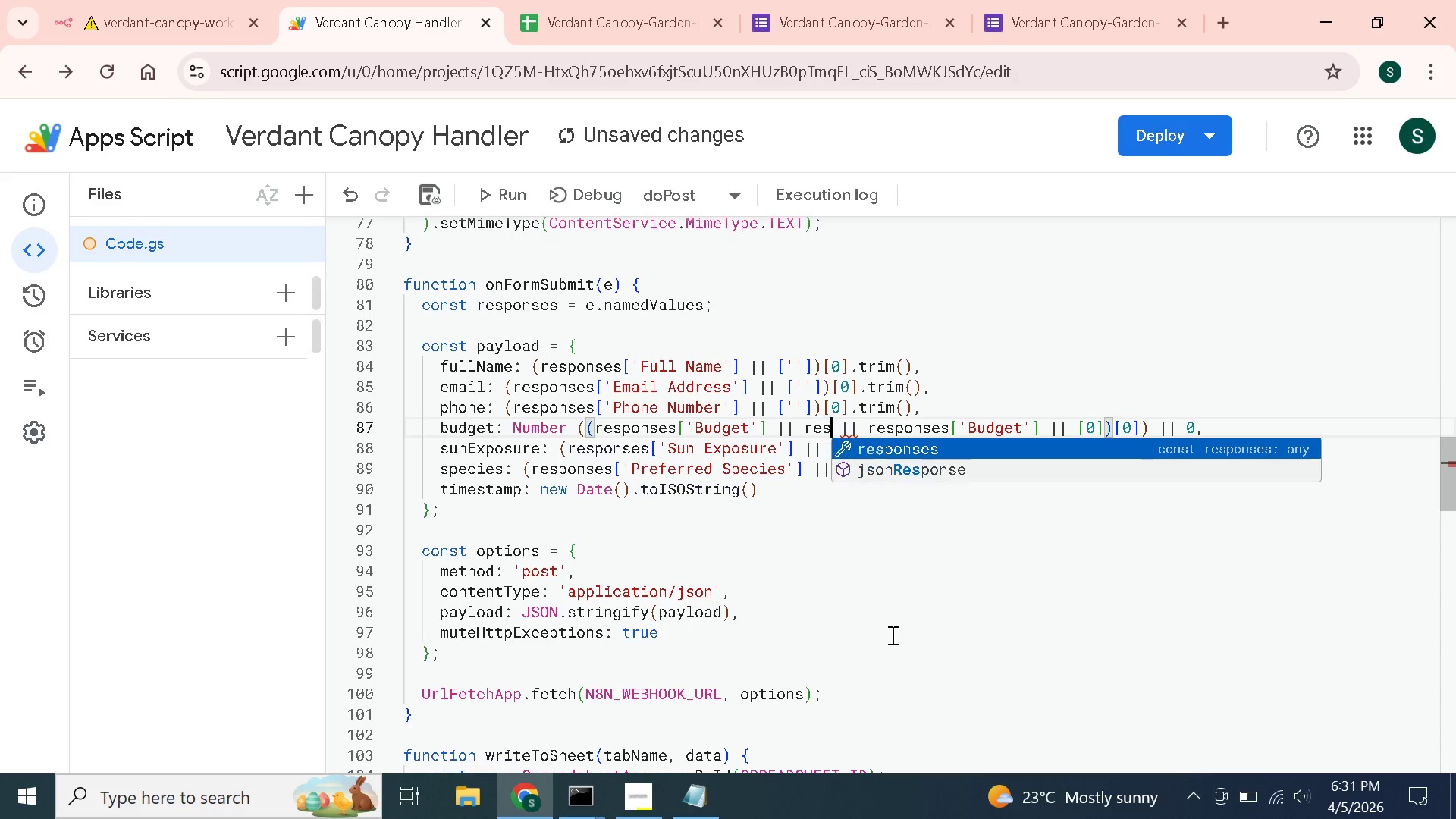 
key(Enter)
 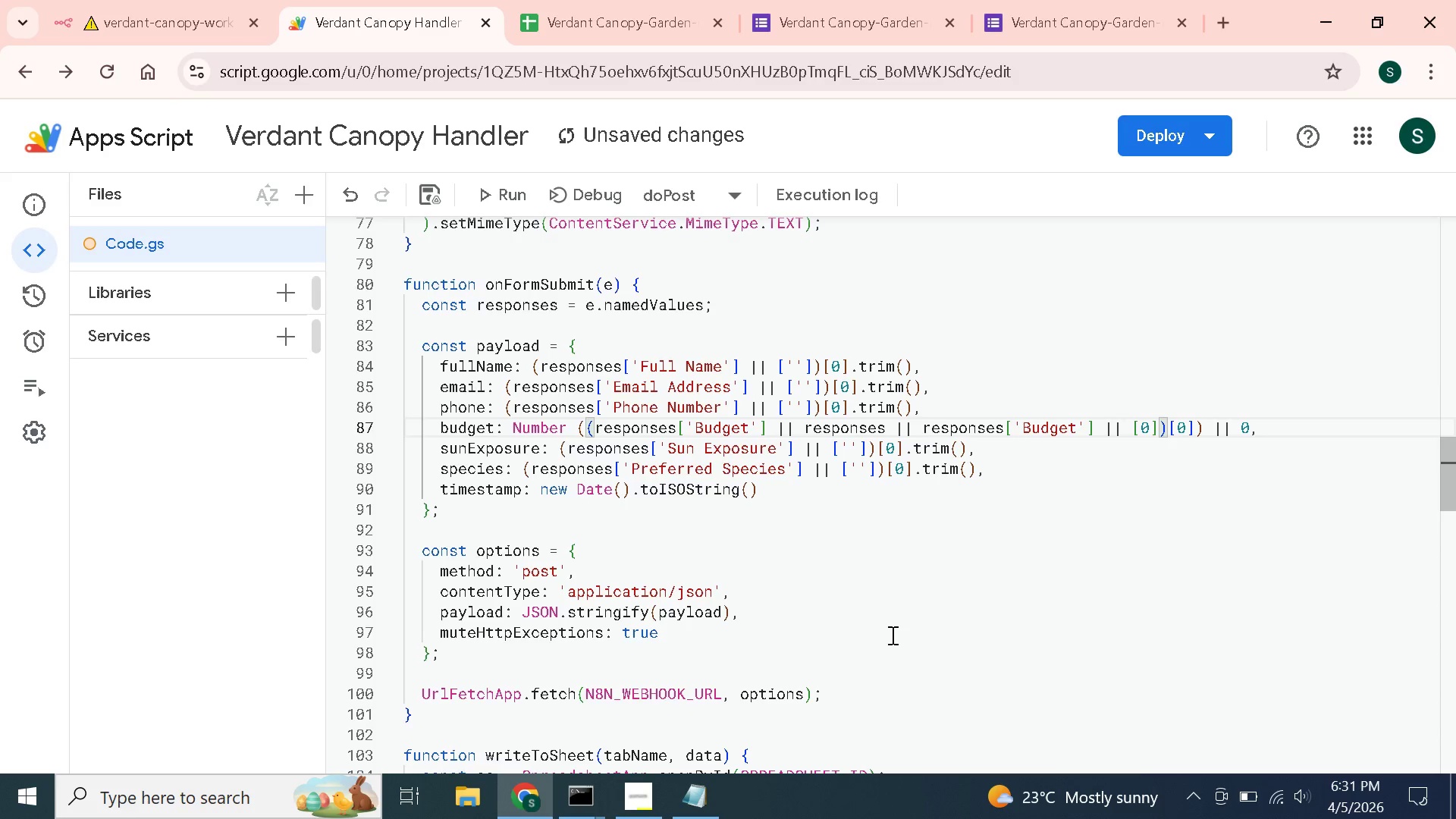 
type(['Budget (USD)
 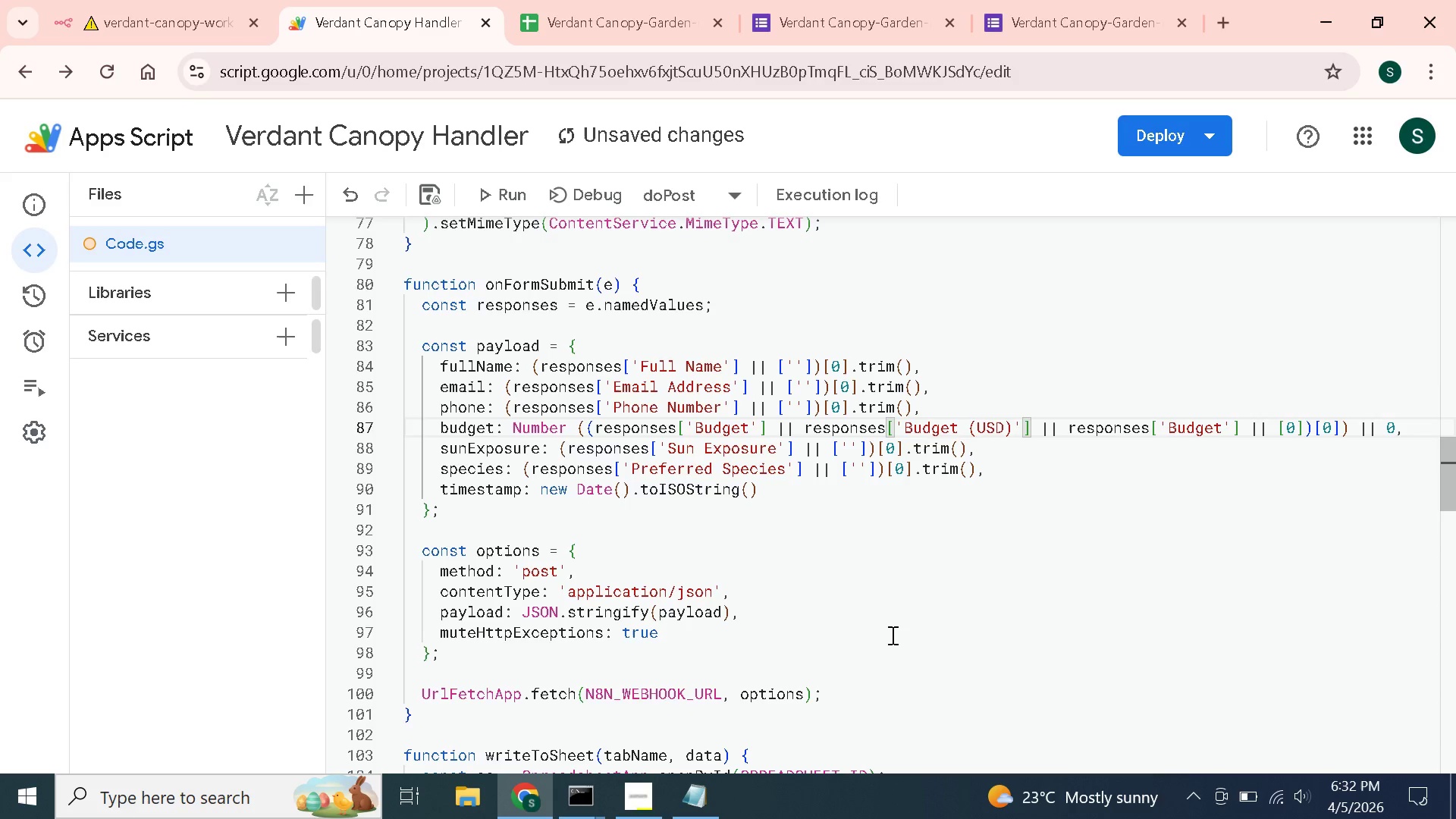 
key(ArrowRight)
 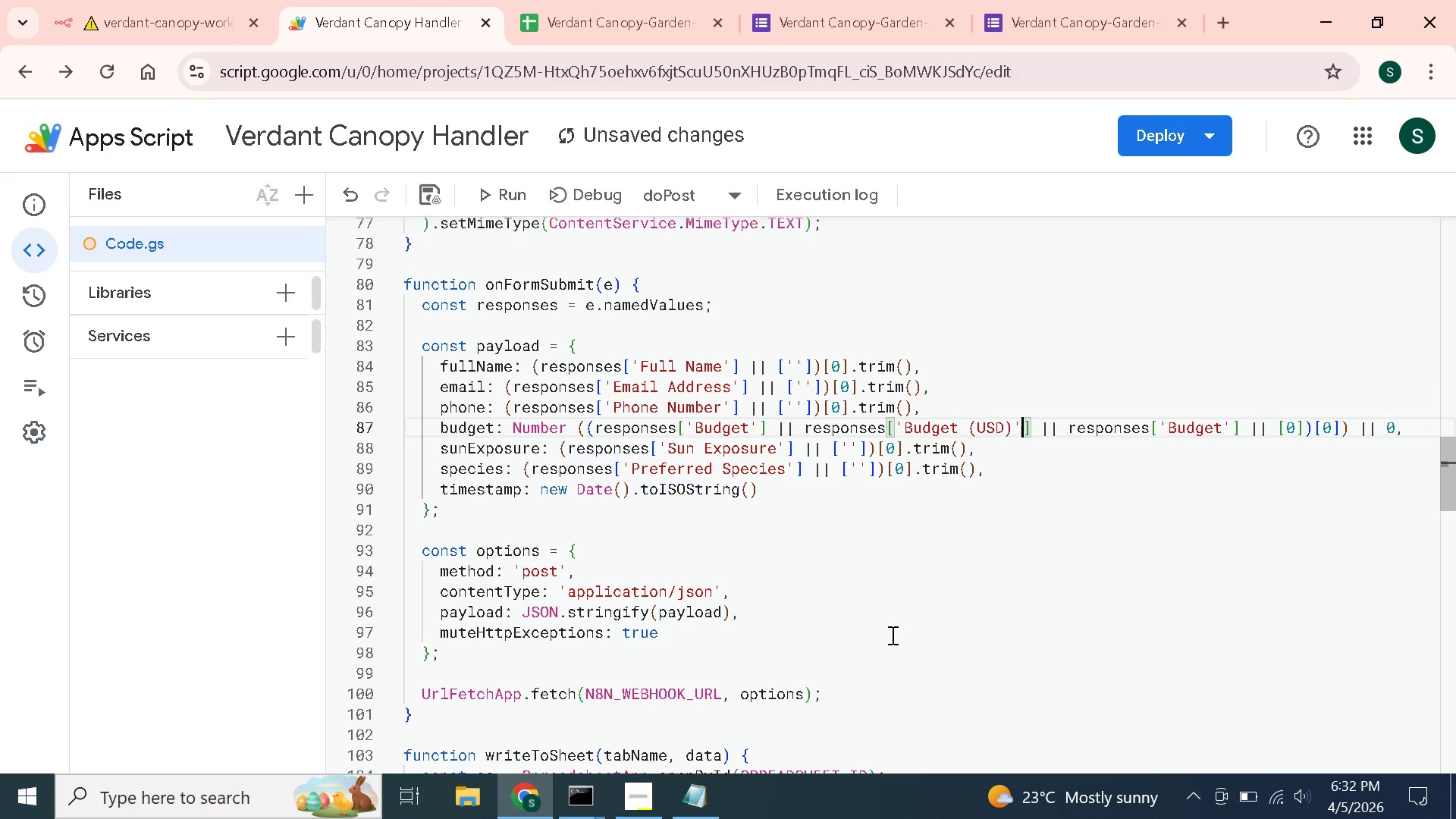 
key(ArrowRight)
 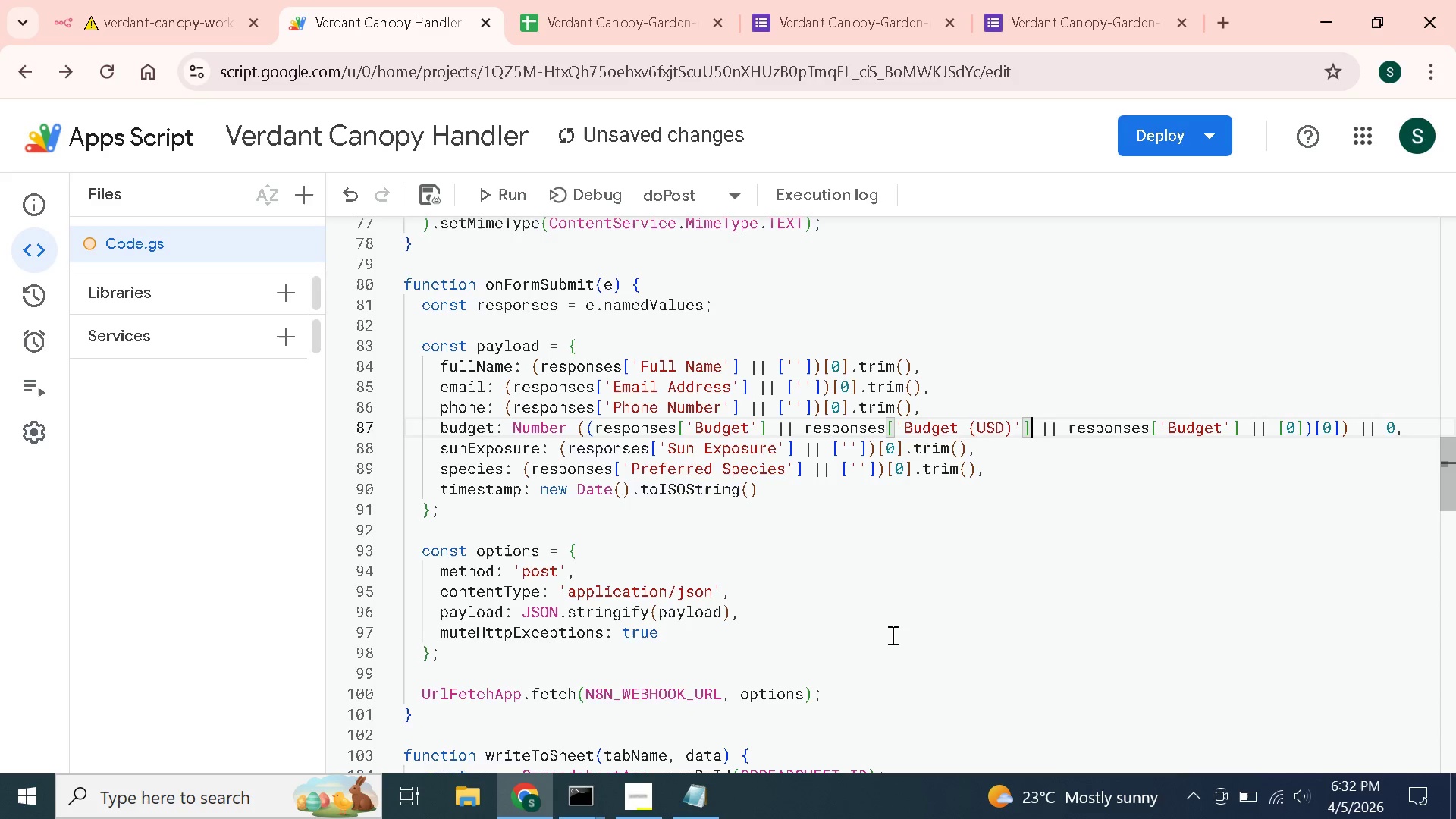 
key(ArrowRight)
 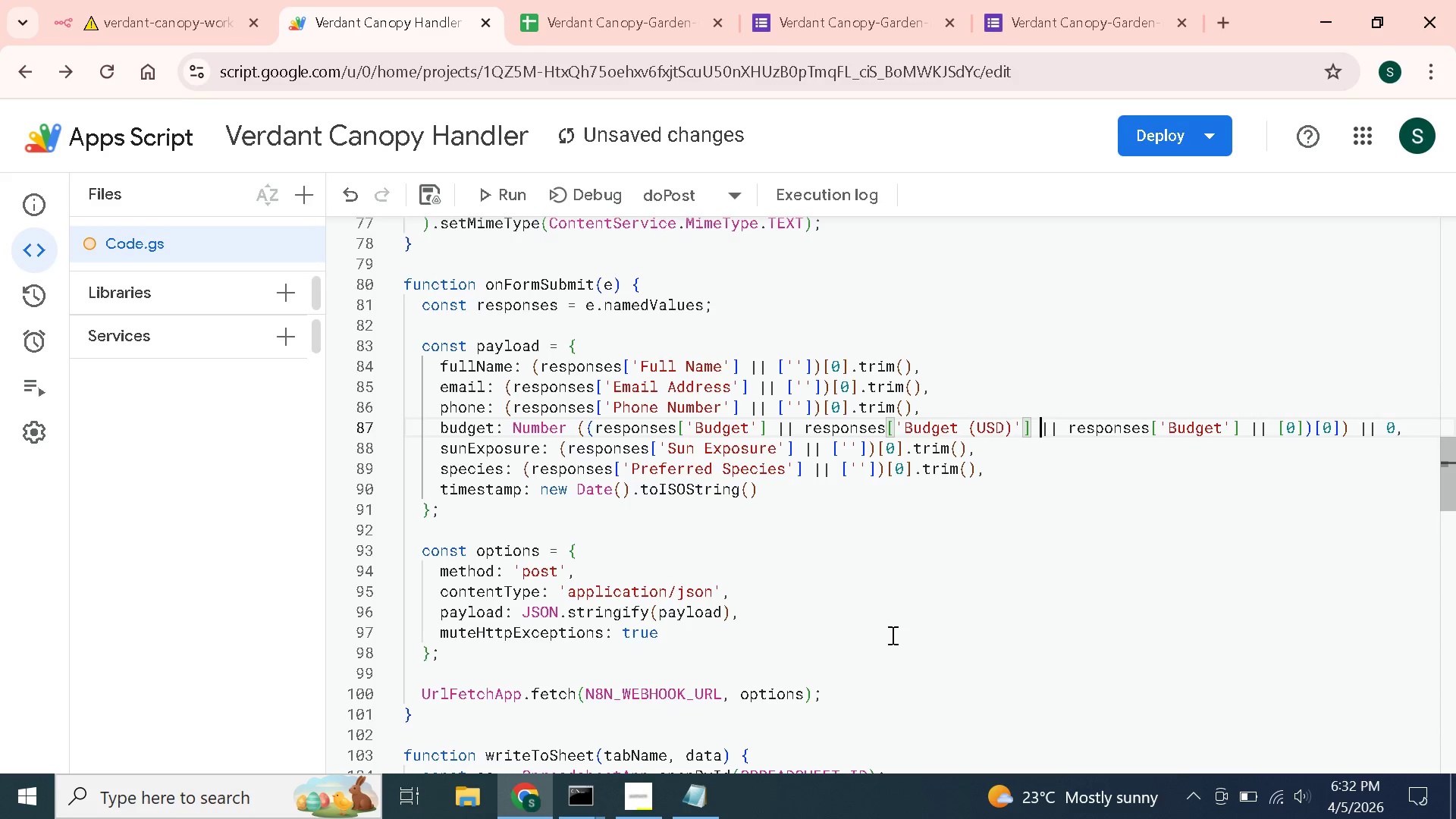 
key(ArrowRight)
 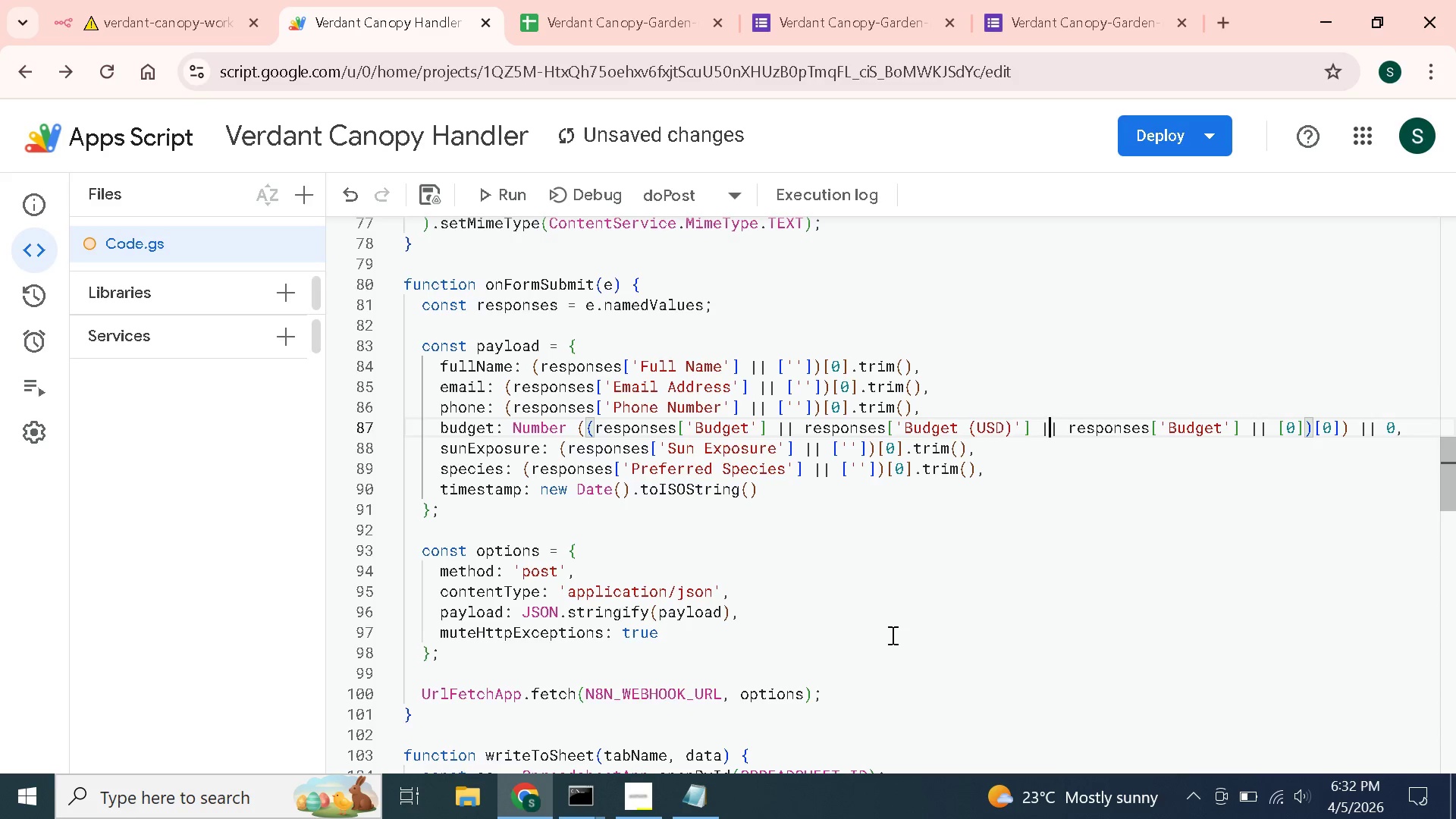 
key(ArrowRight)
 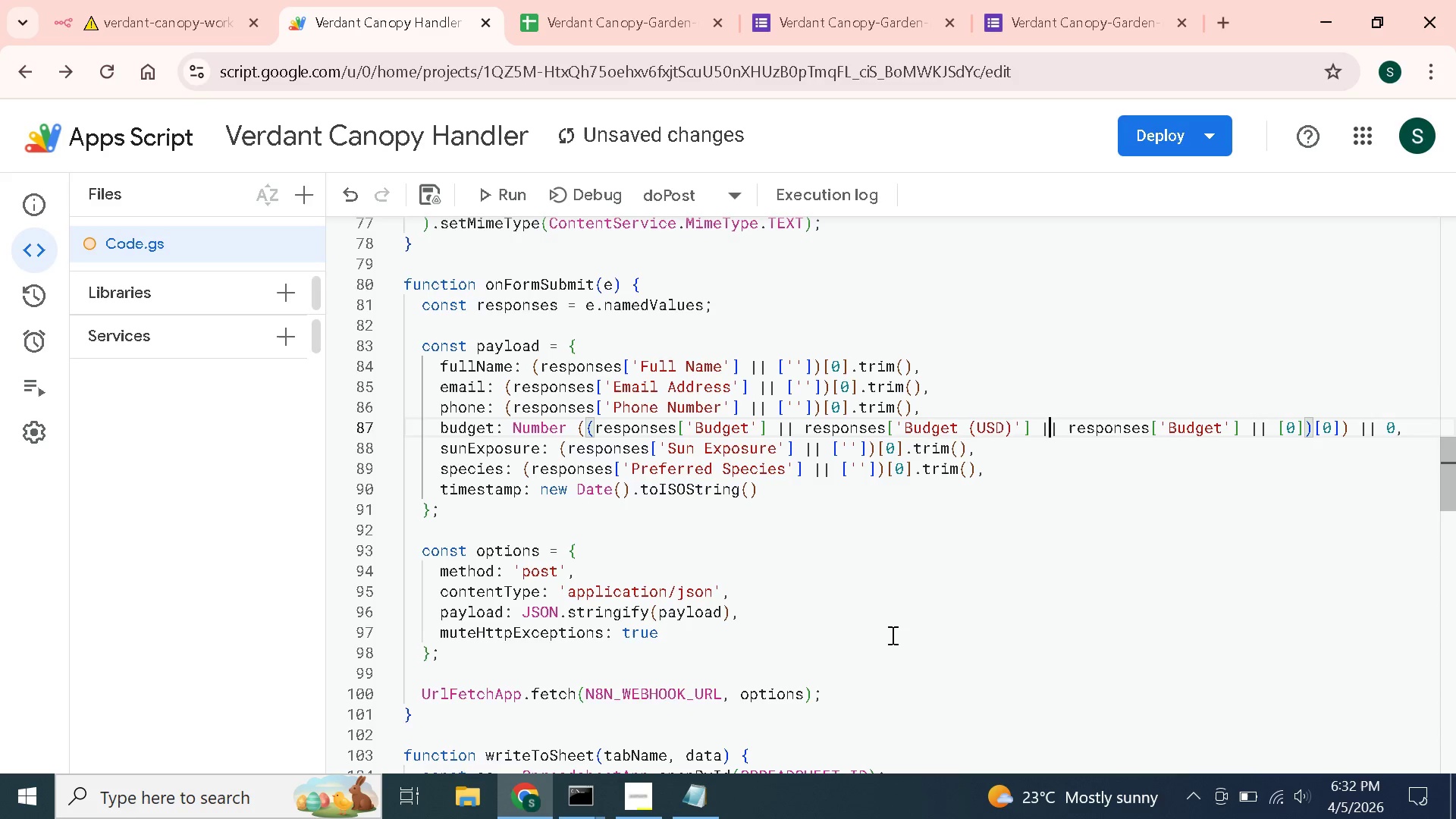 
hold_key(key=ArrowRight, duration=1.16)
 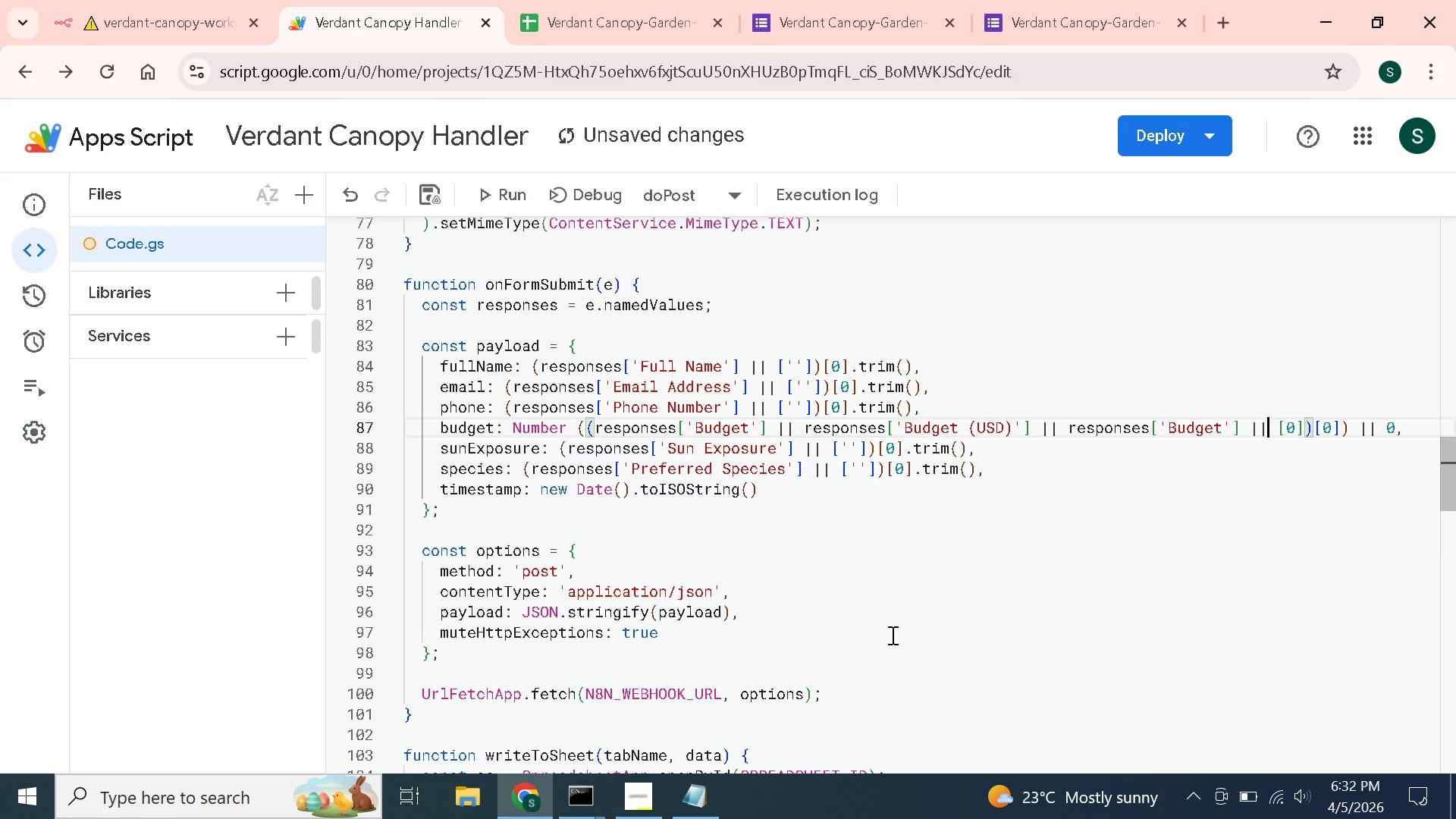 
hold_key(key=ArrowRight, duration=0.33)
 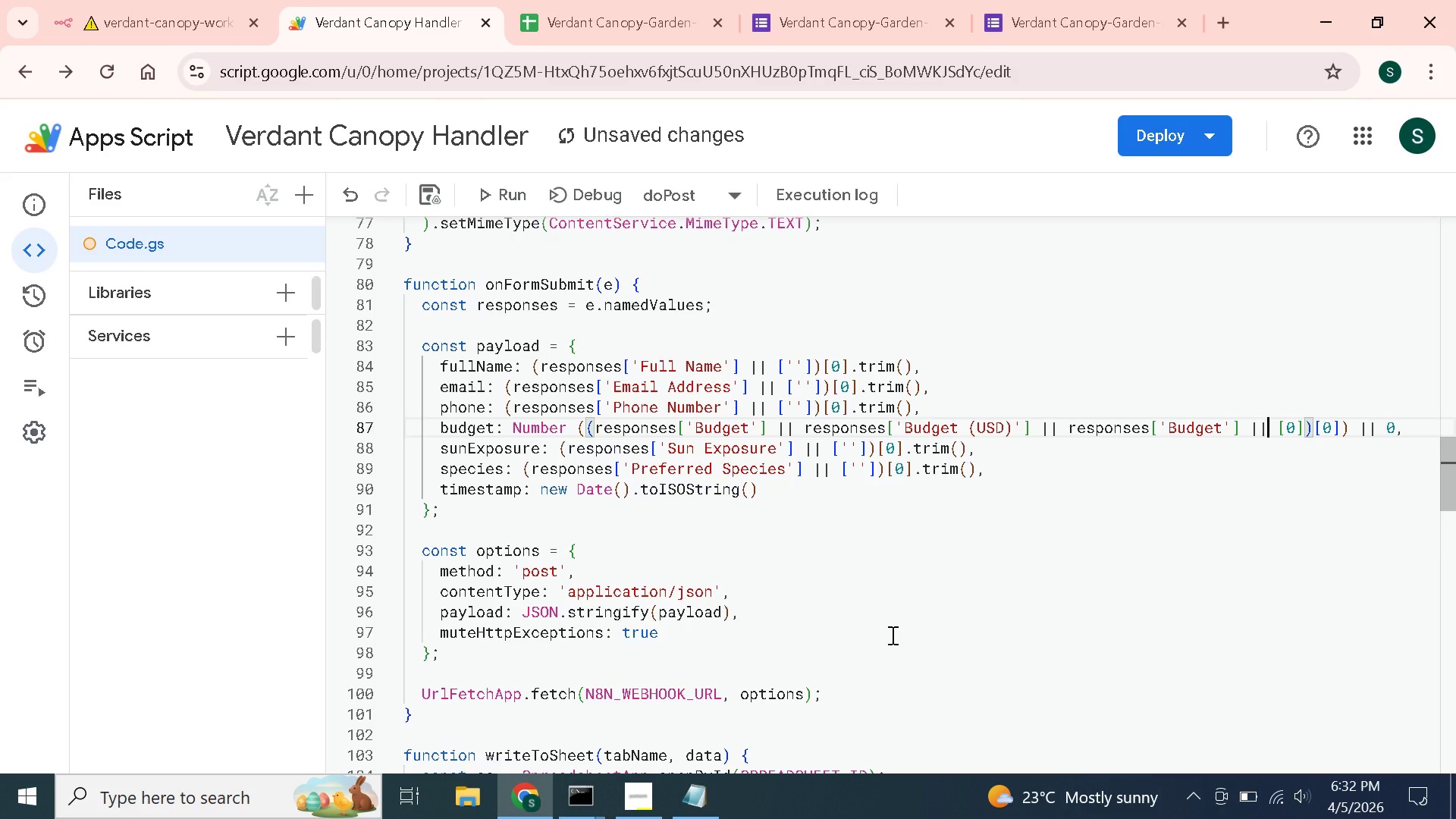 
key(ArrowRight)
 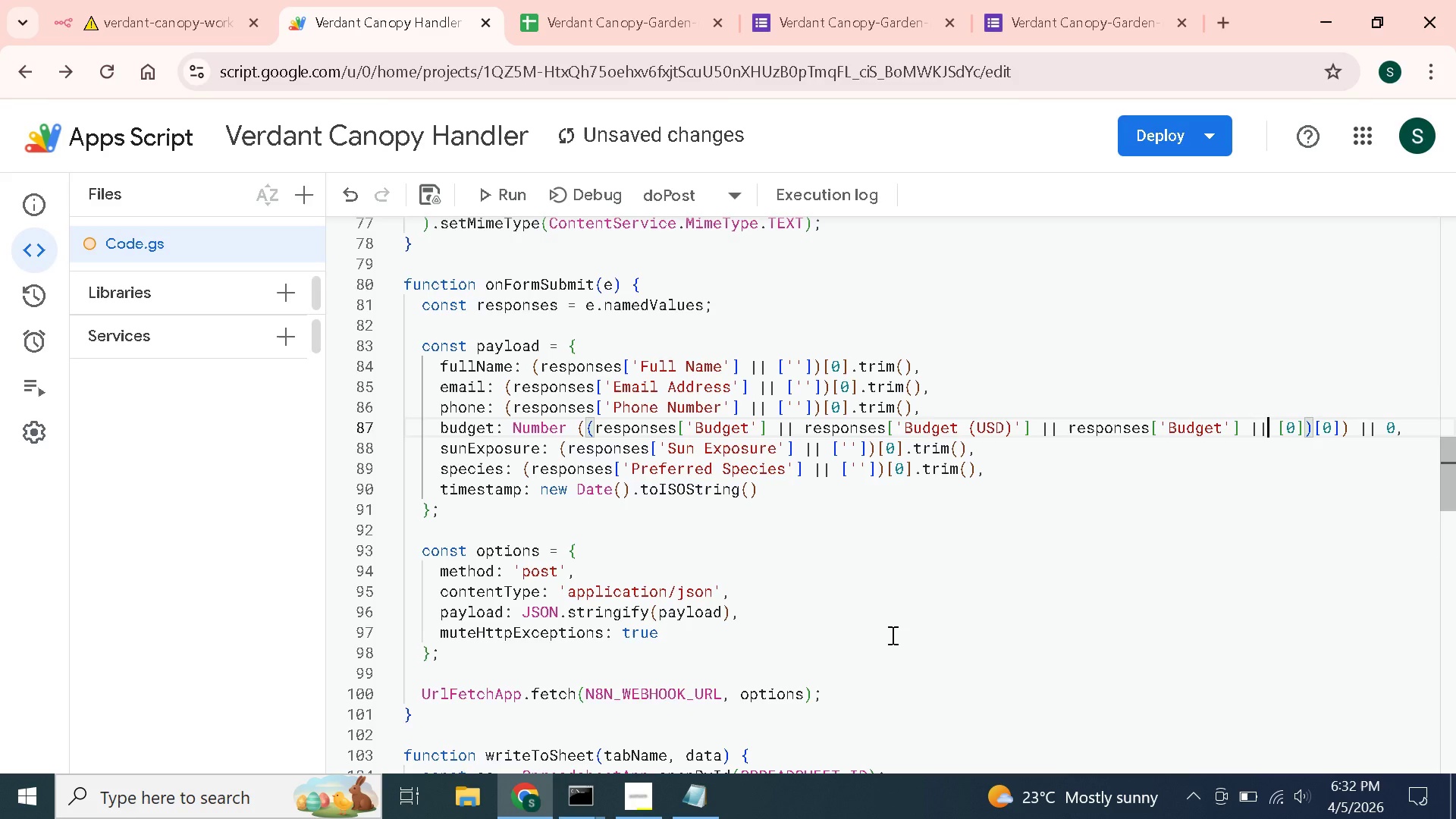 
key(ArrowRight)
 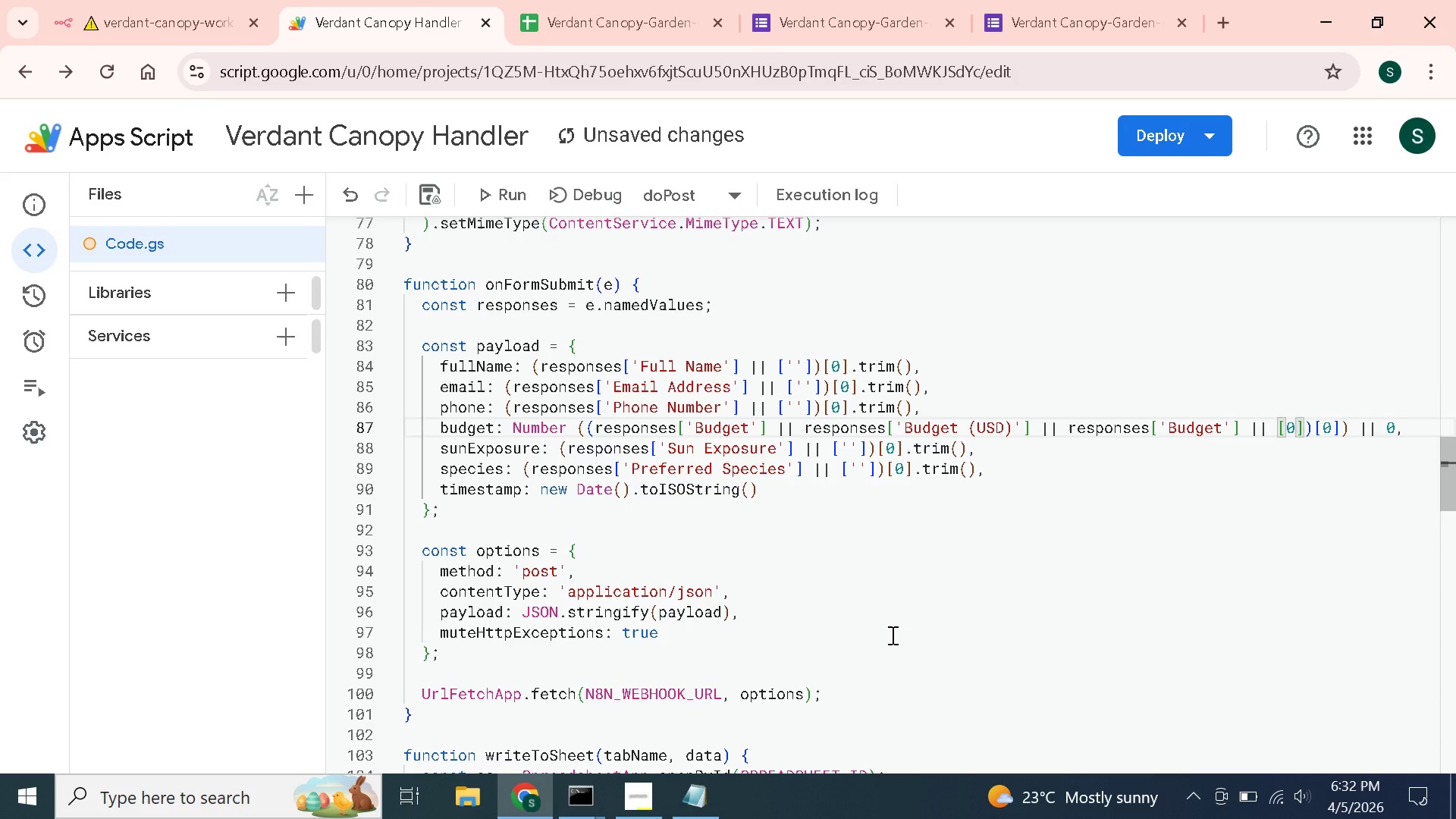 
hold_key(key=Backspace, duration=1.06)
 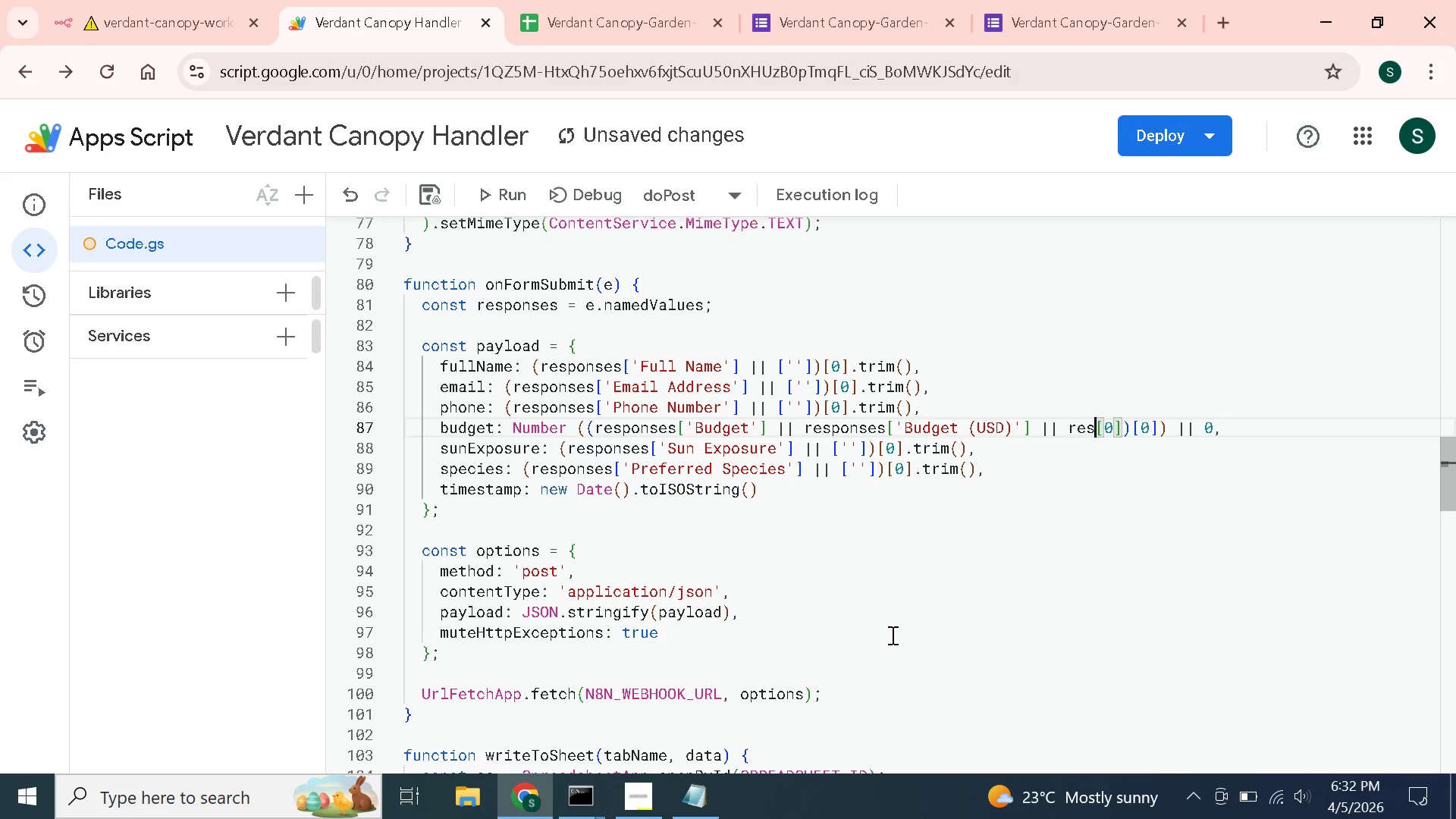 
key(Backspace)
 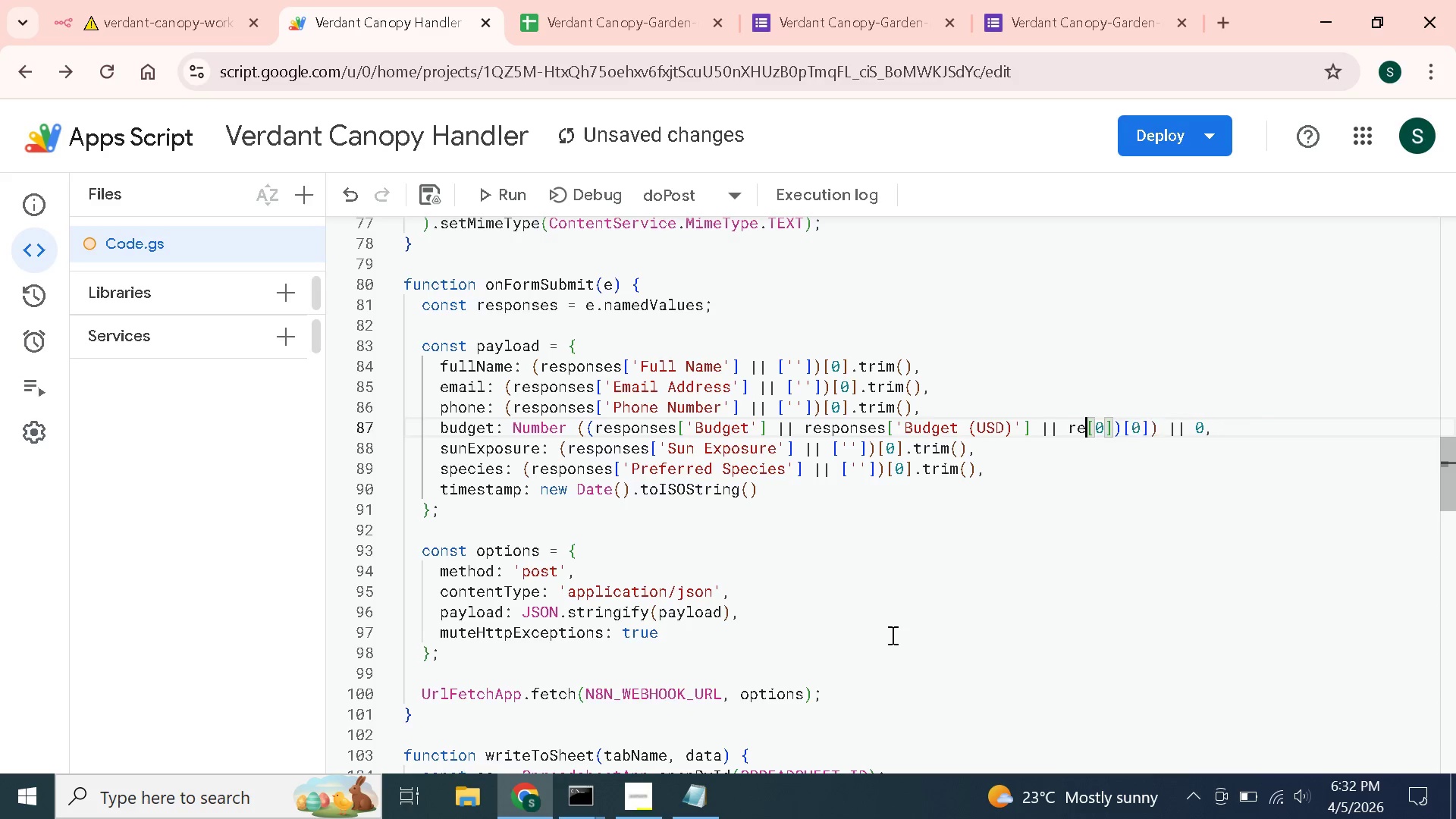 
key(Backspace)
 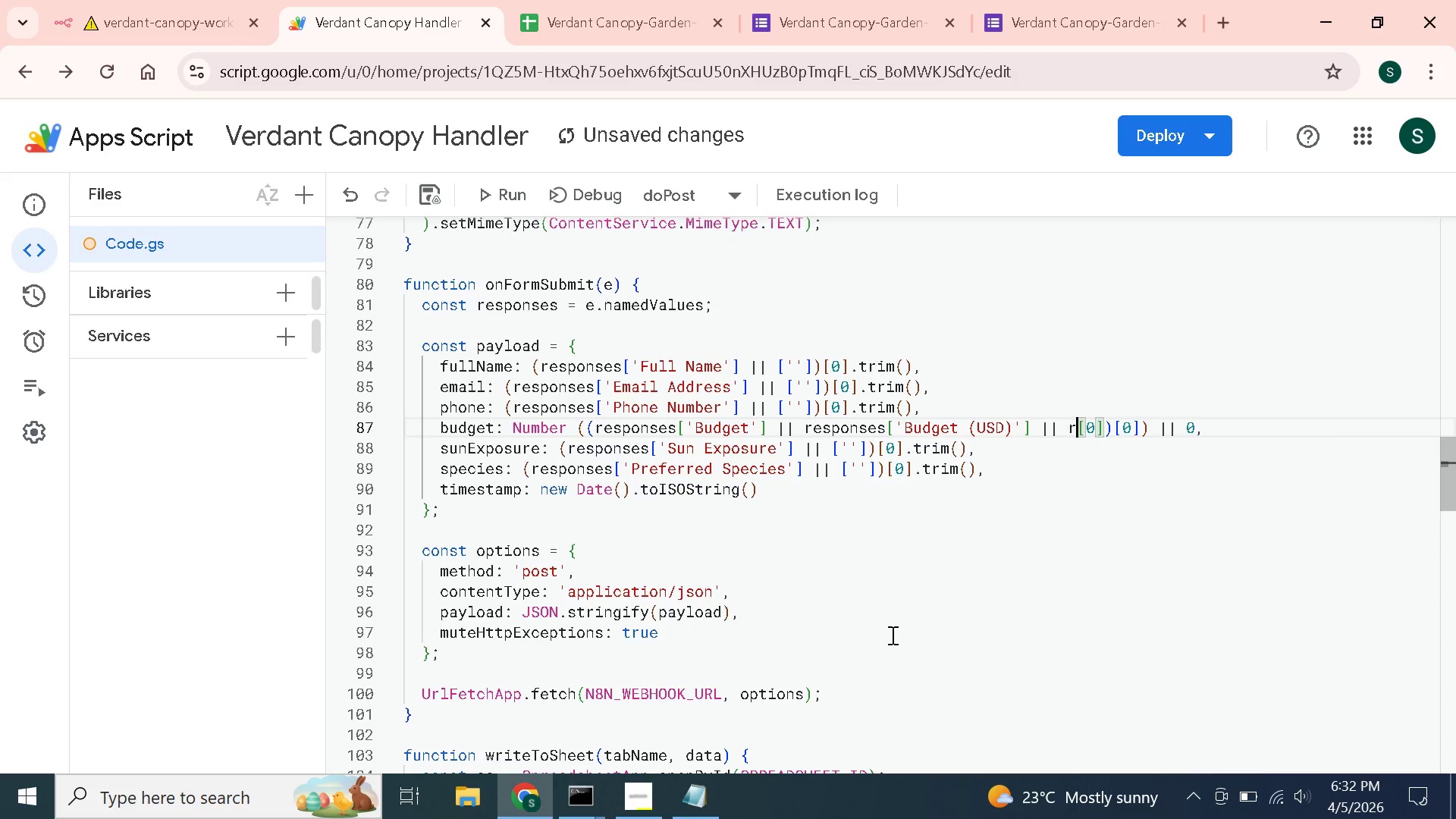 
key(Backspace)
 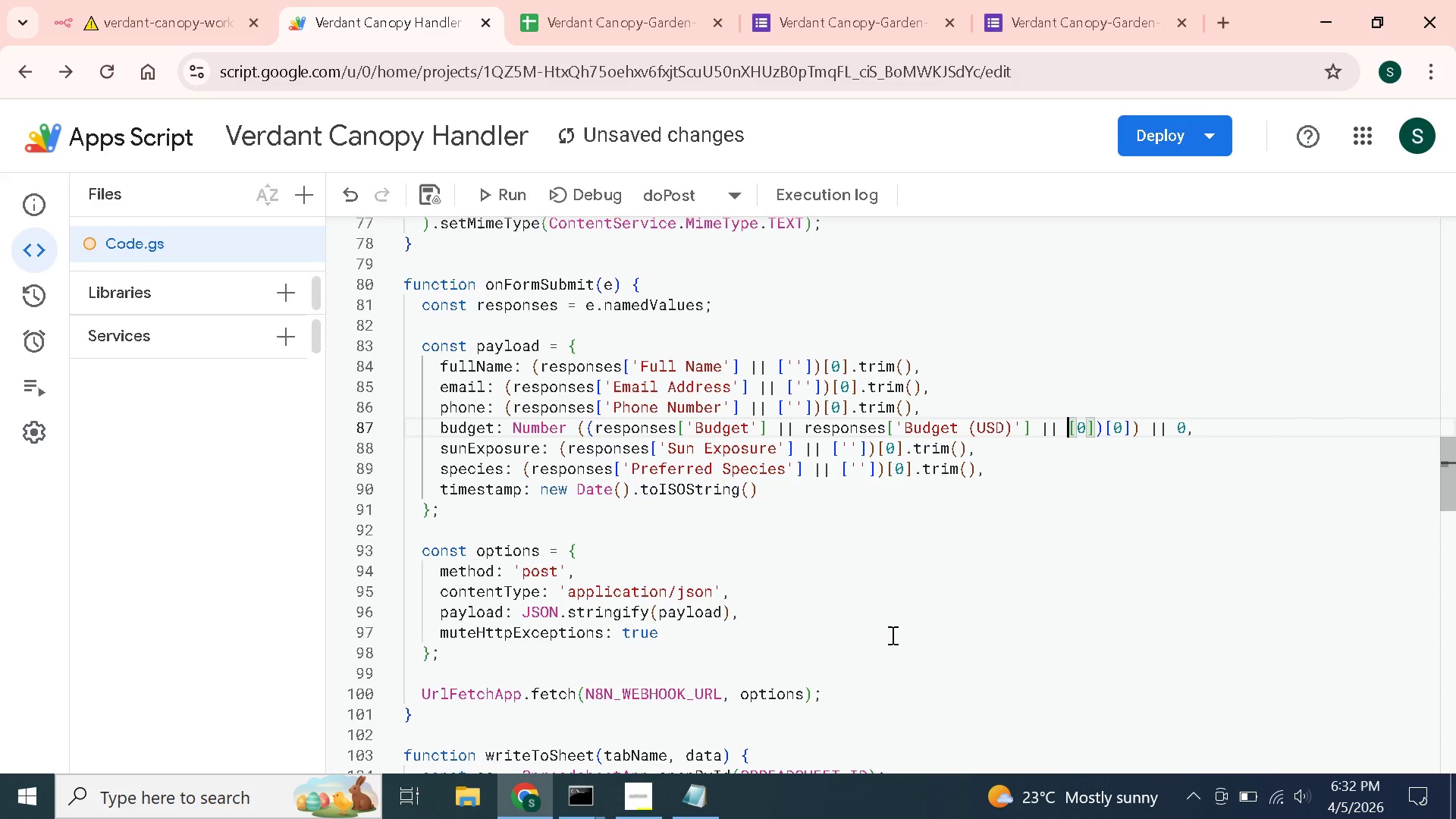 
key(Backspace)
 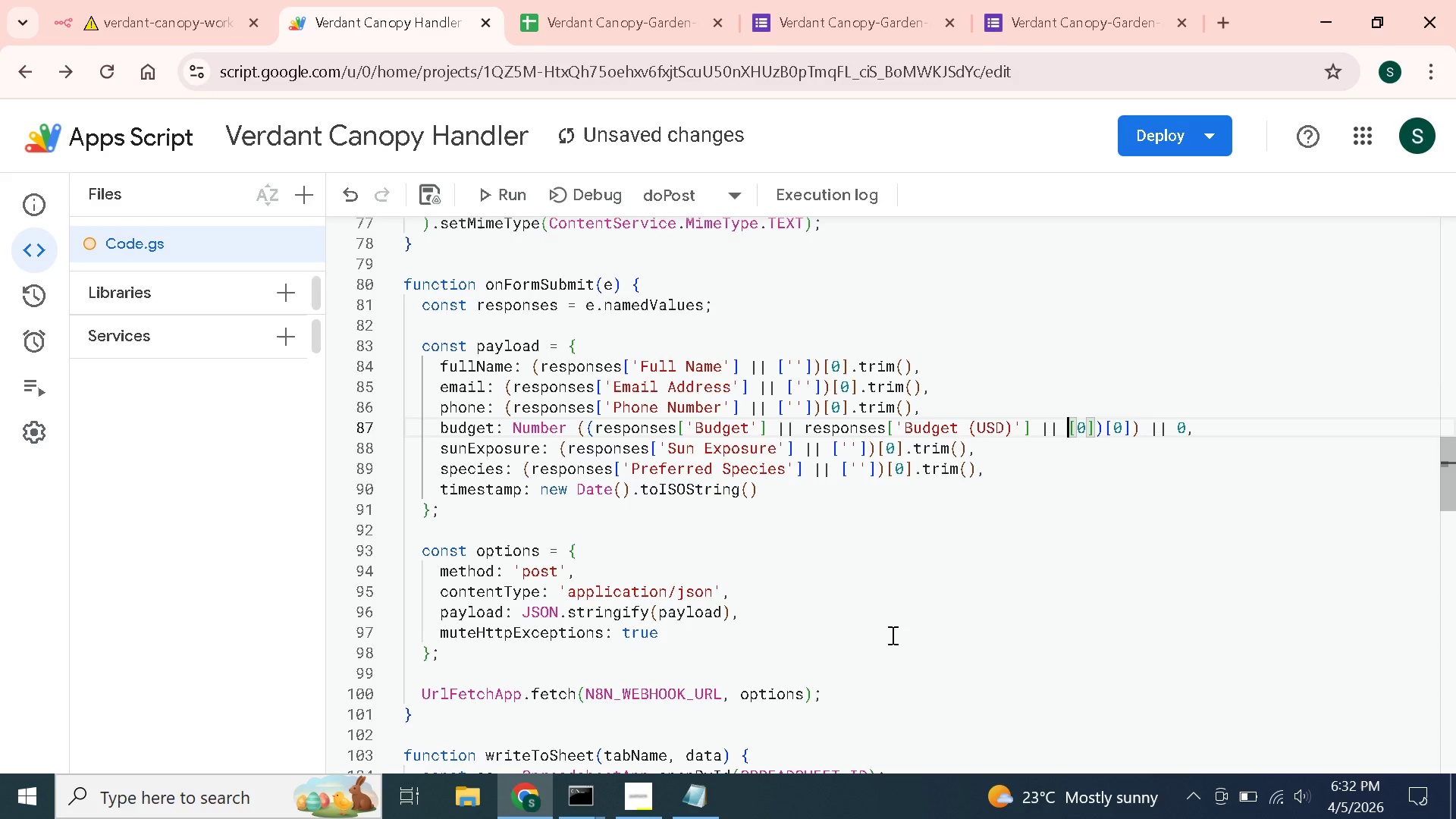 
wait(17.14)
 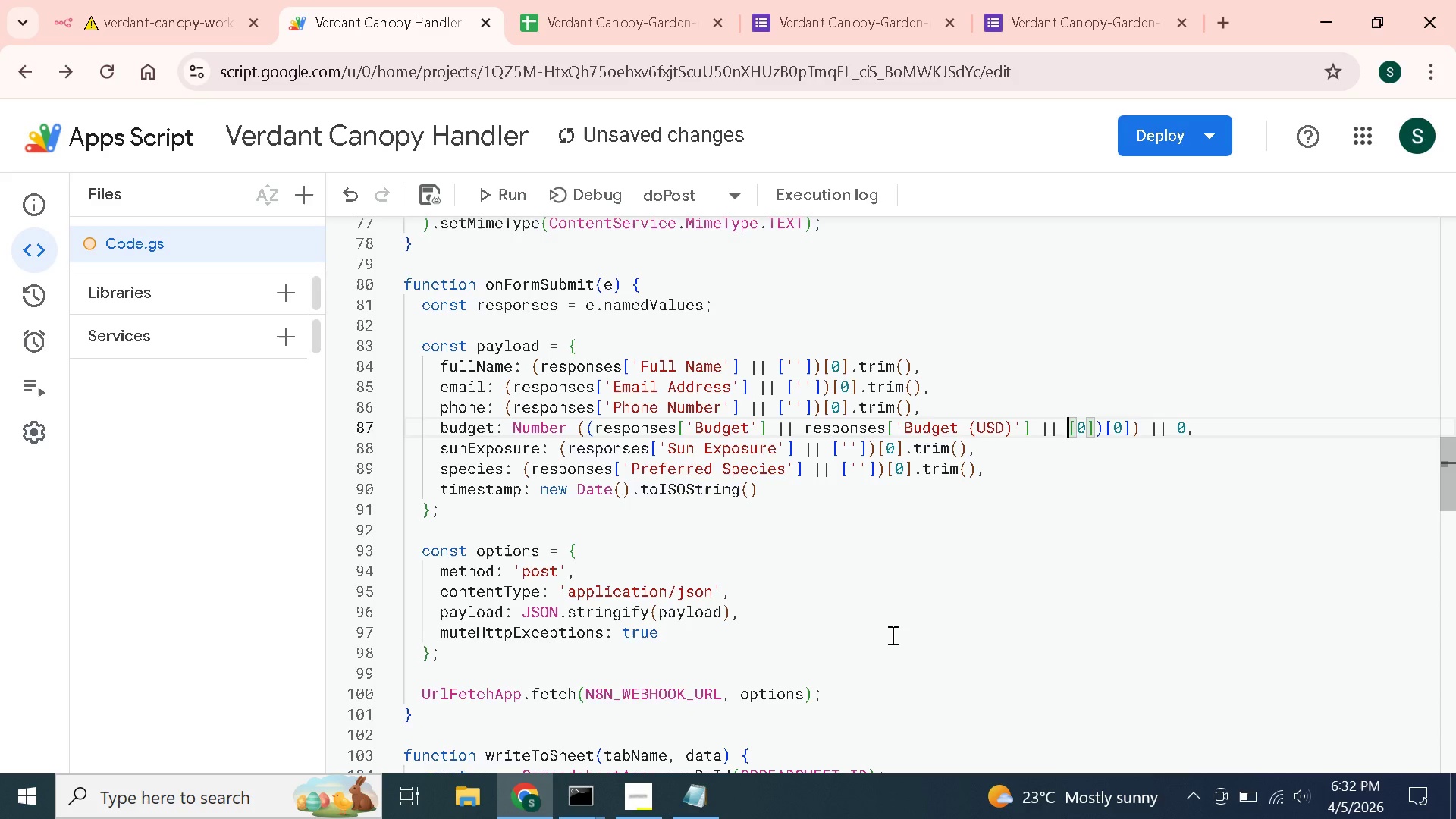 
left_click([132, 0])
 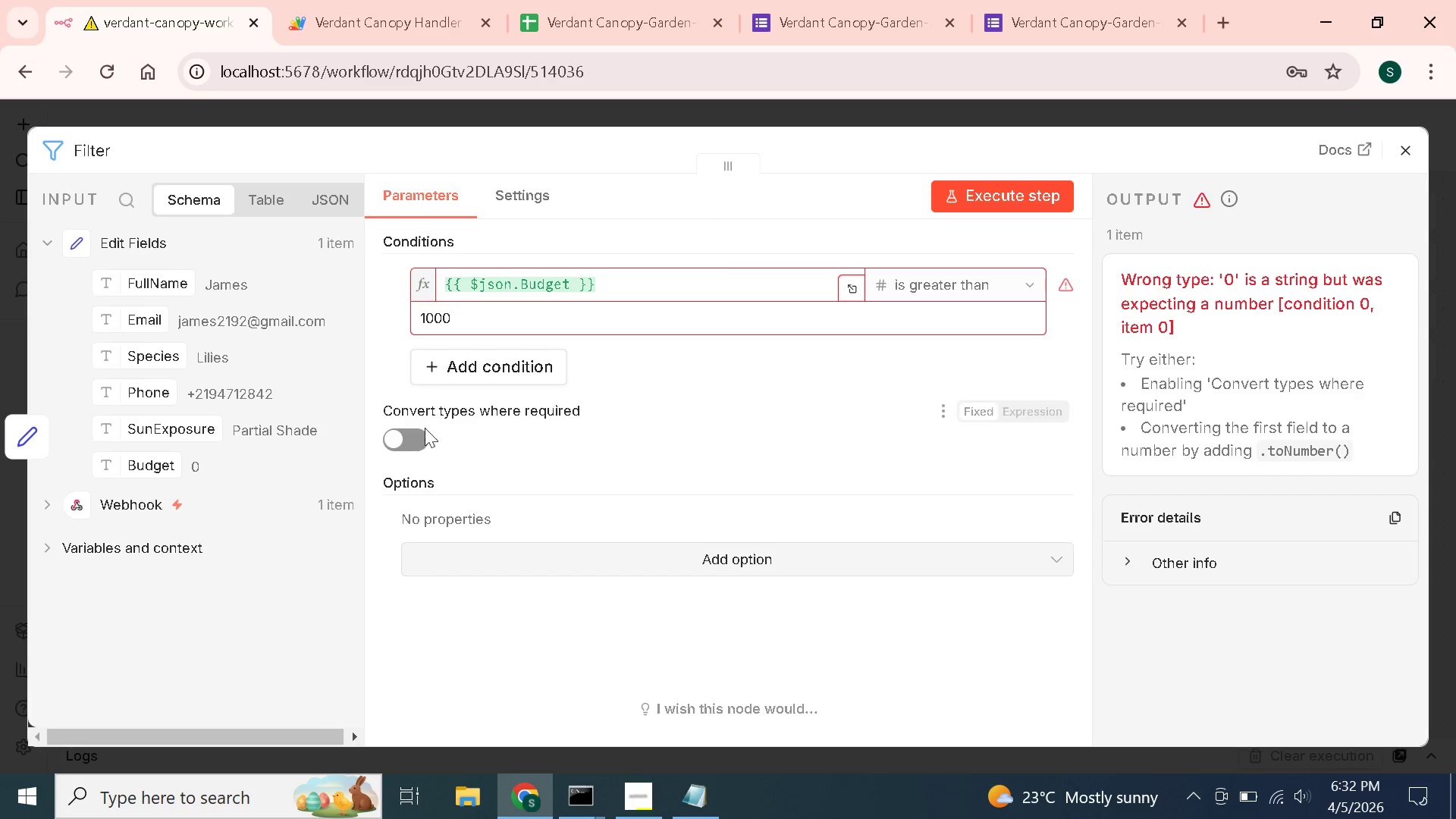 
left_click([410, 428])
 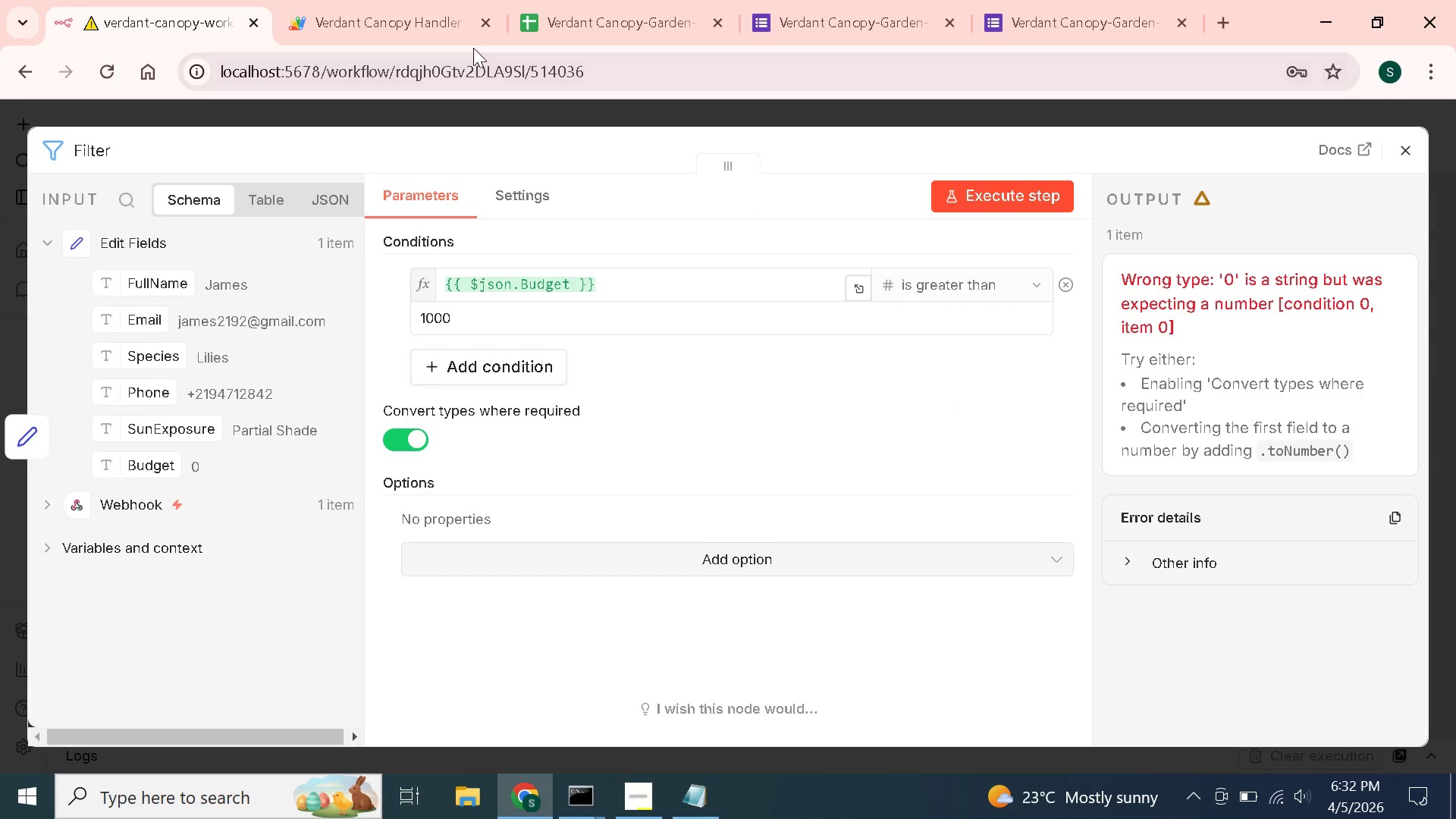 
left_click([412, 0])
 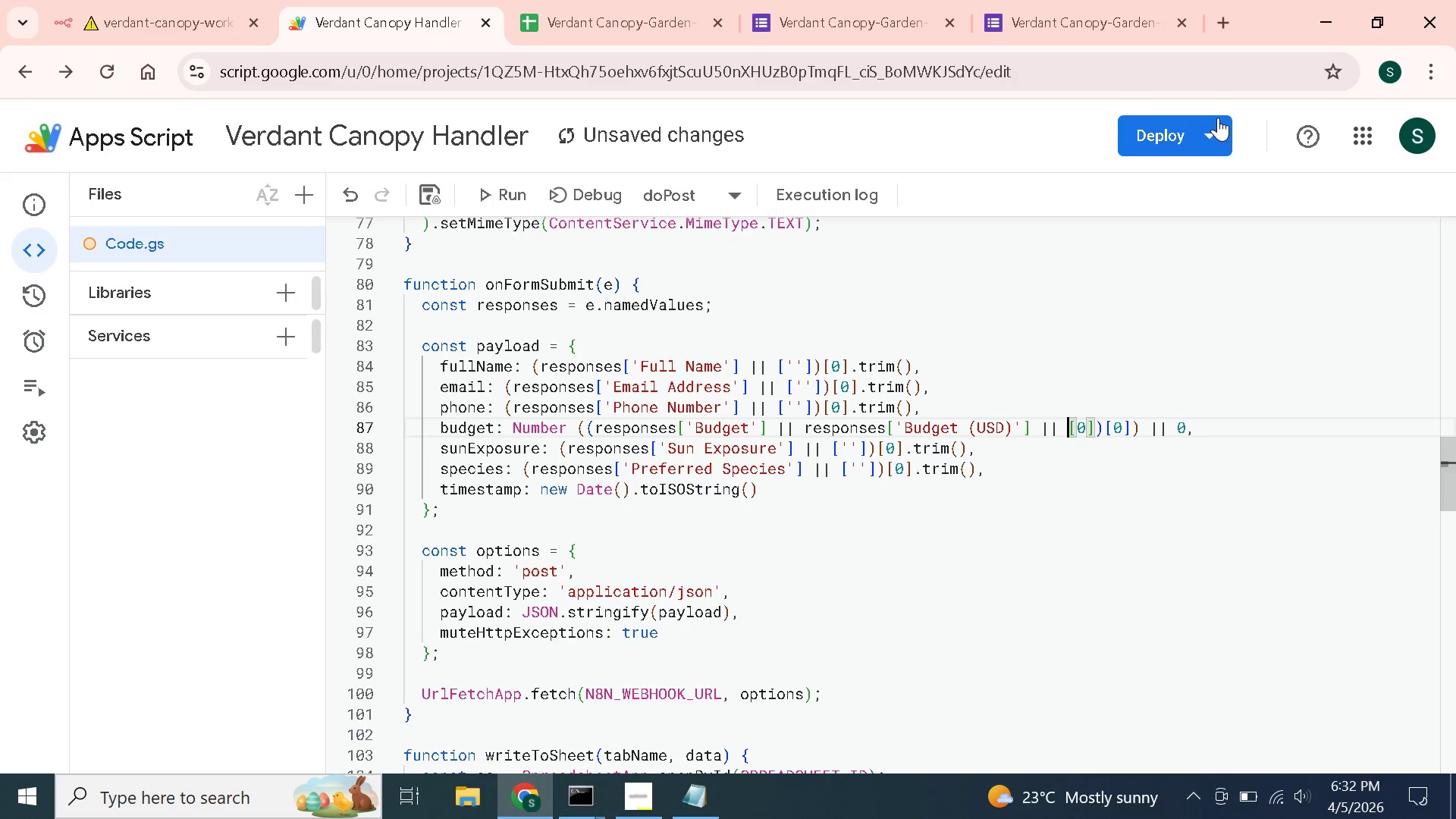 
left_click([1218, 125])
 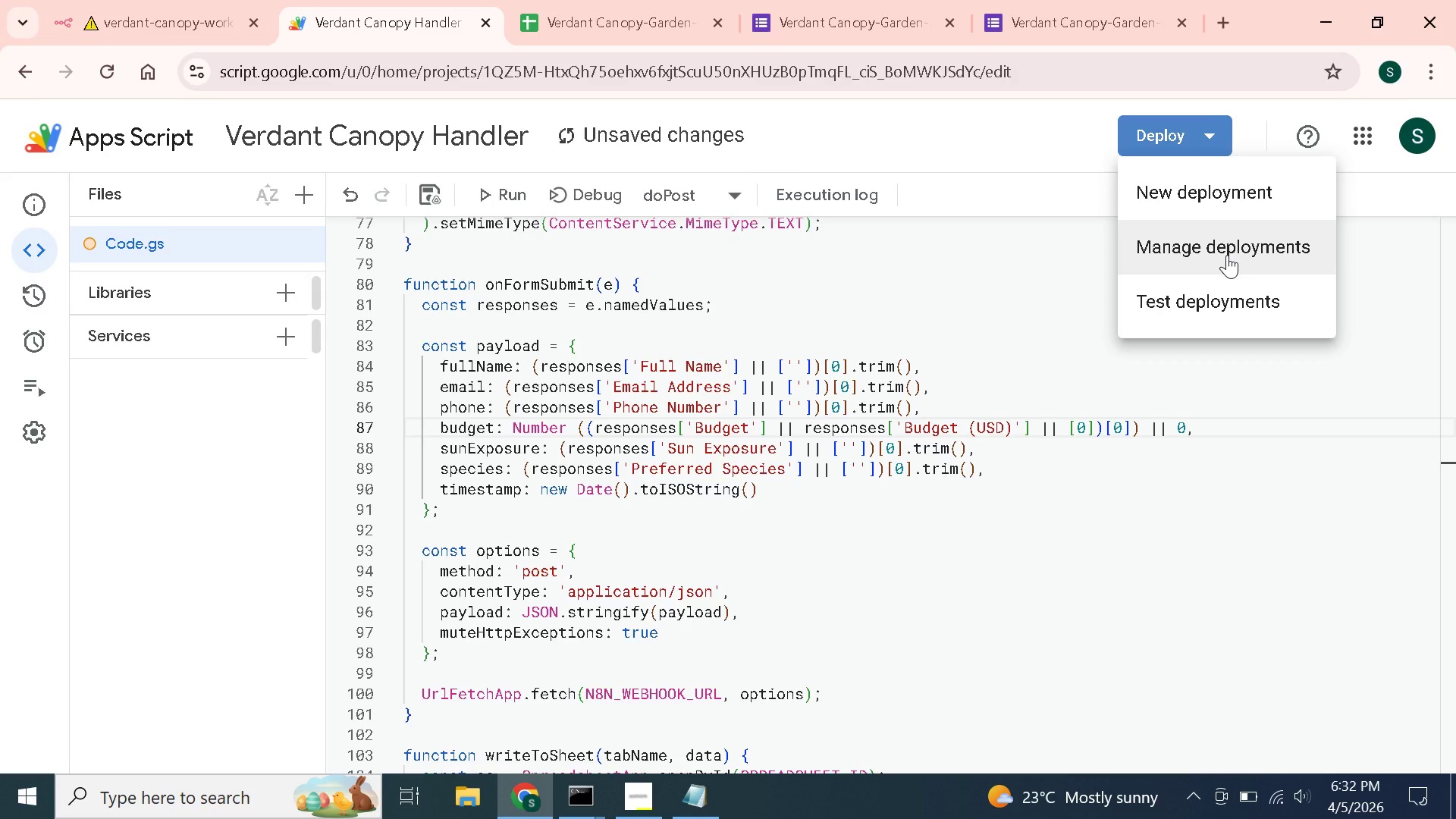 
left_click([1227, 255])
 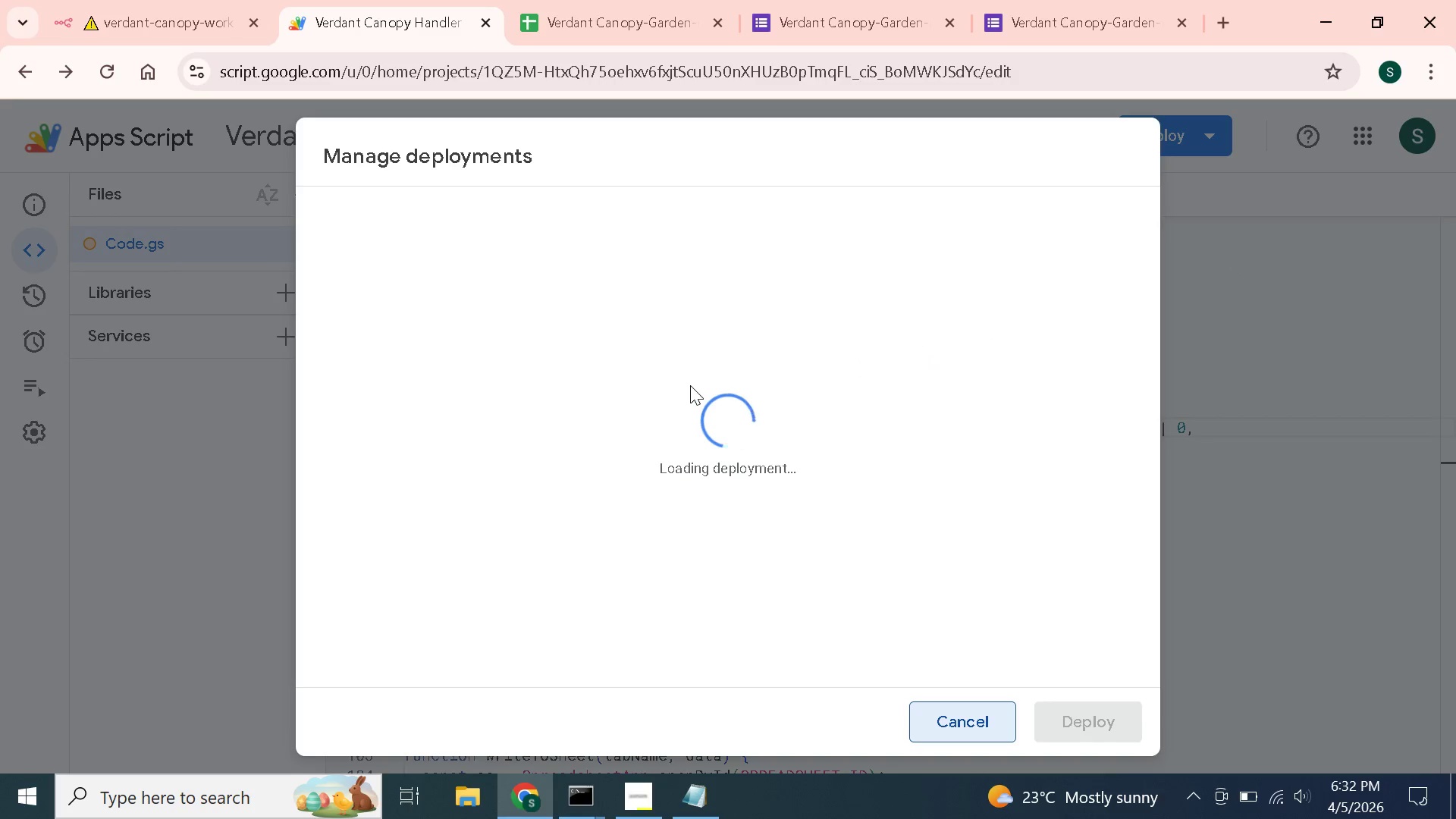 
mouse_move([613, 324])
 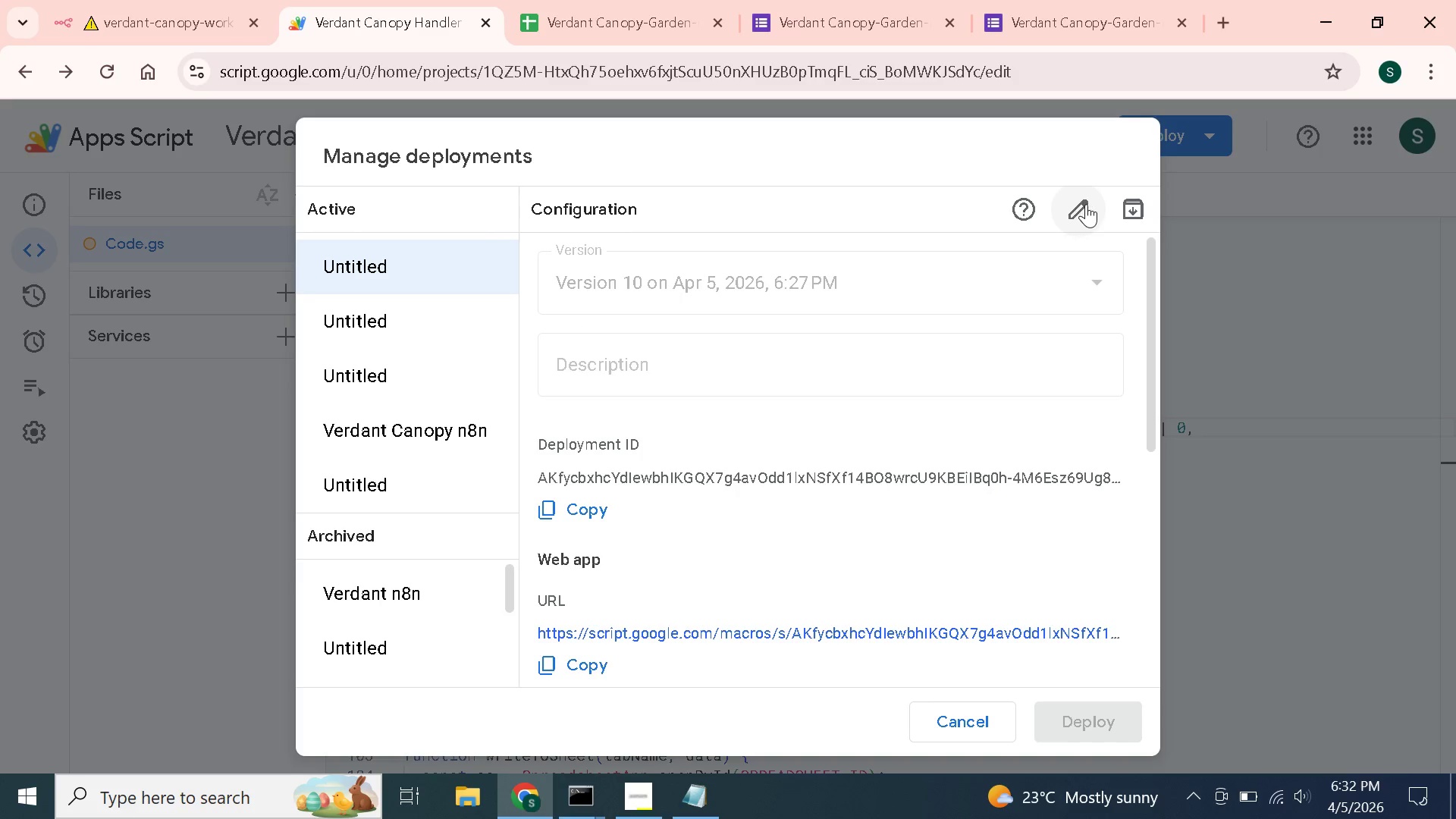 
left_click([1086, 204])
 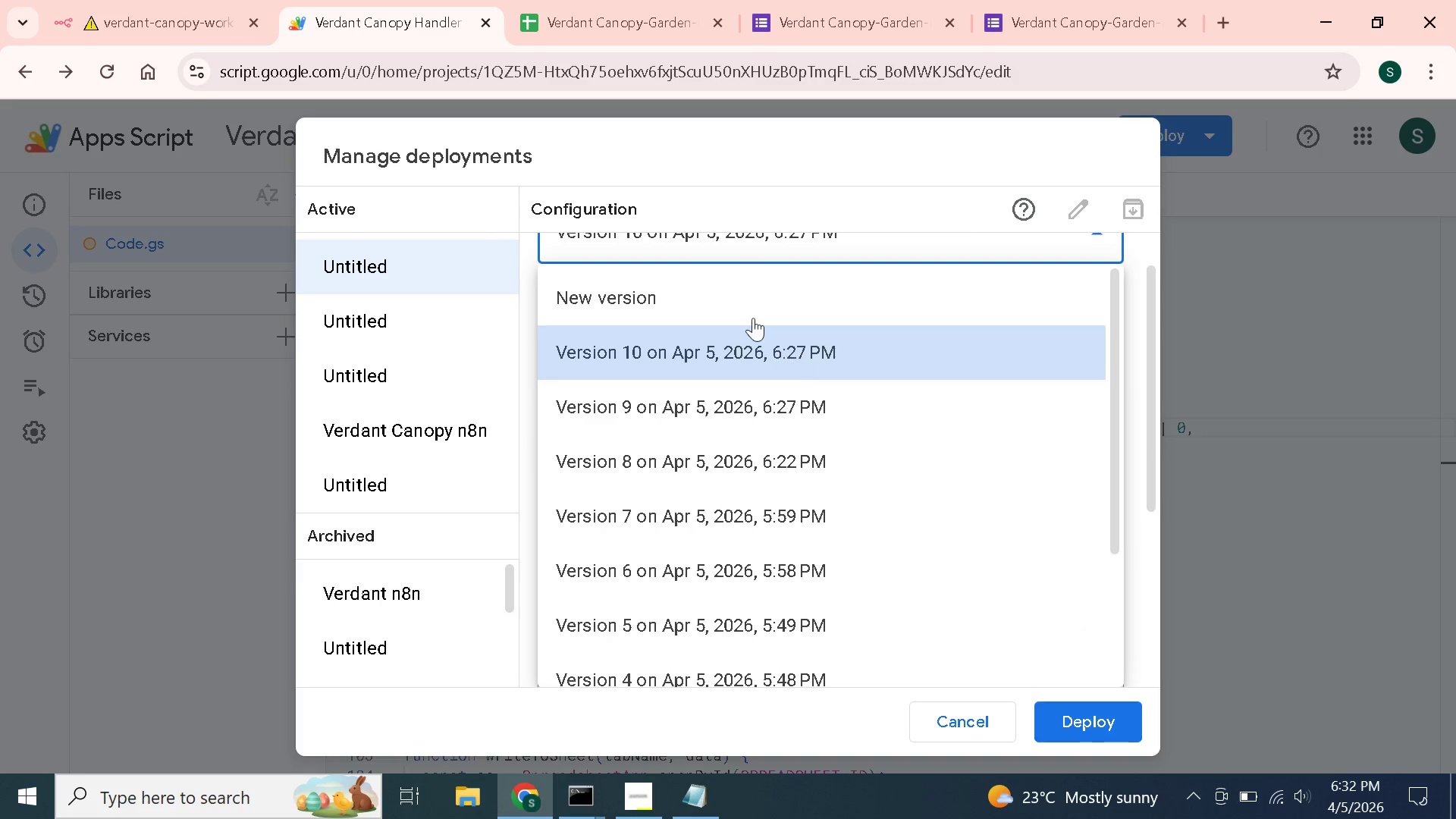 
left_click([746, 296])
 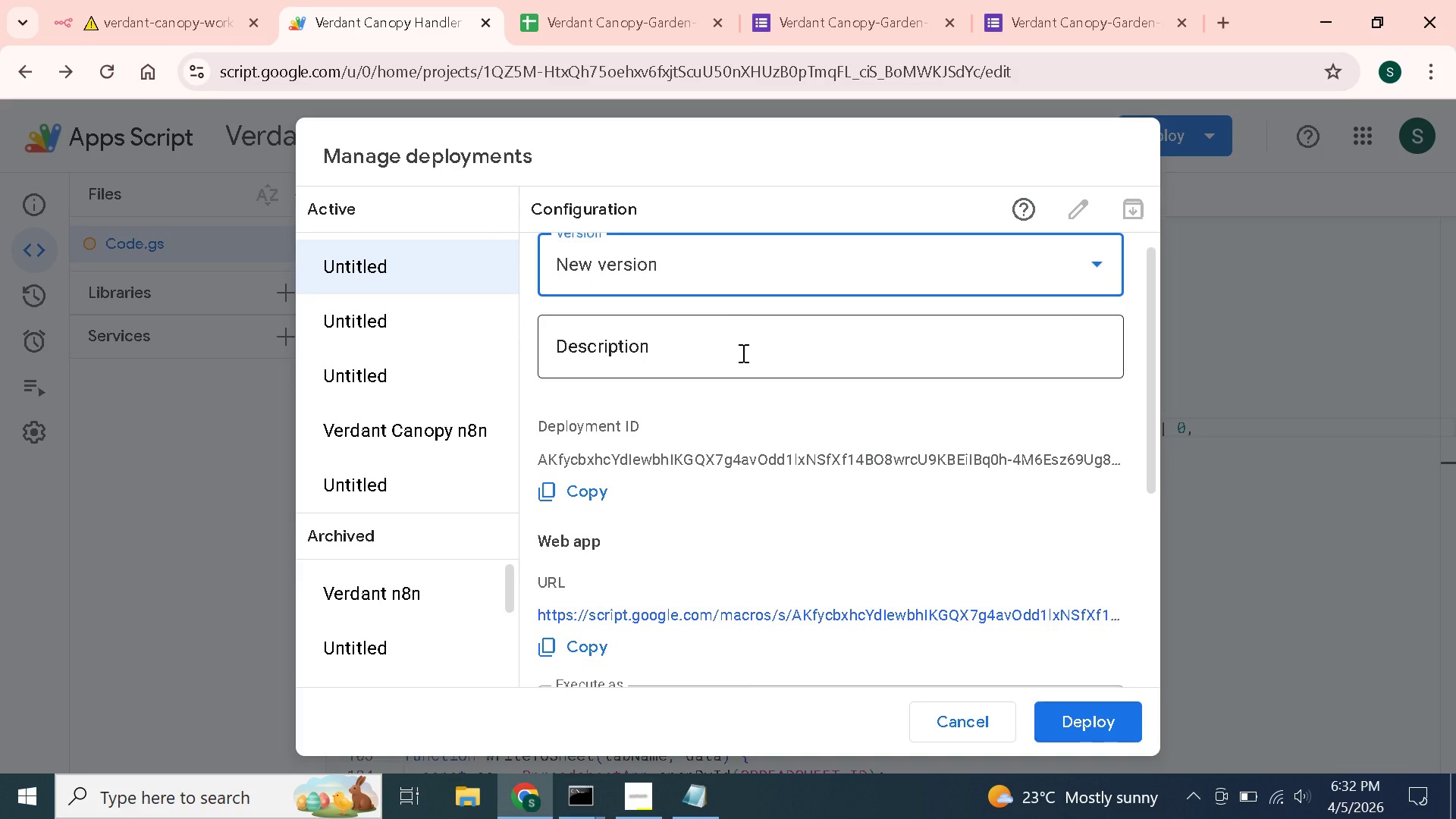 
left_click([742, 353])
 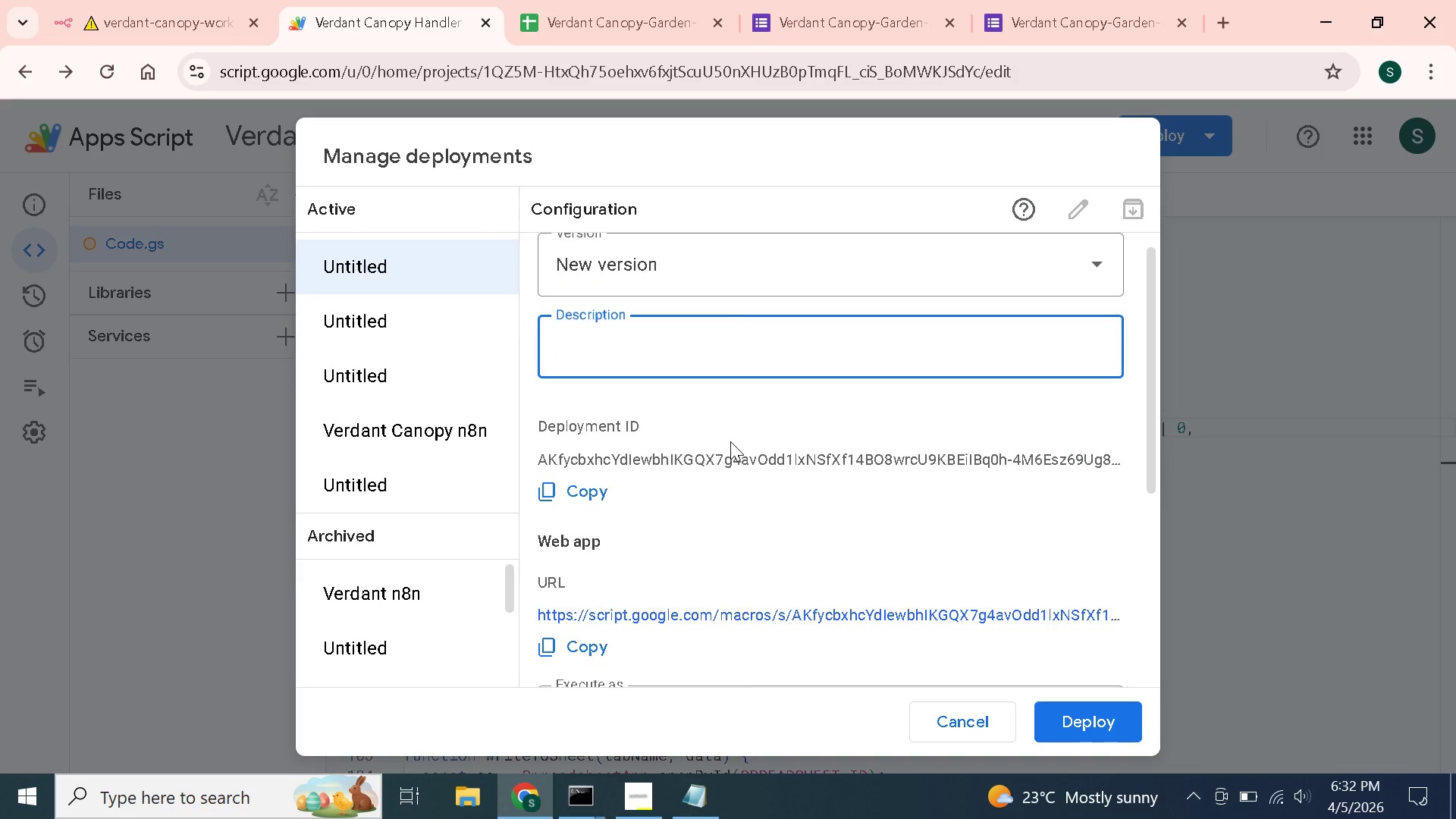 
scroll: coordinate [730, 441], scroll_direction: down, amount: 5.0
 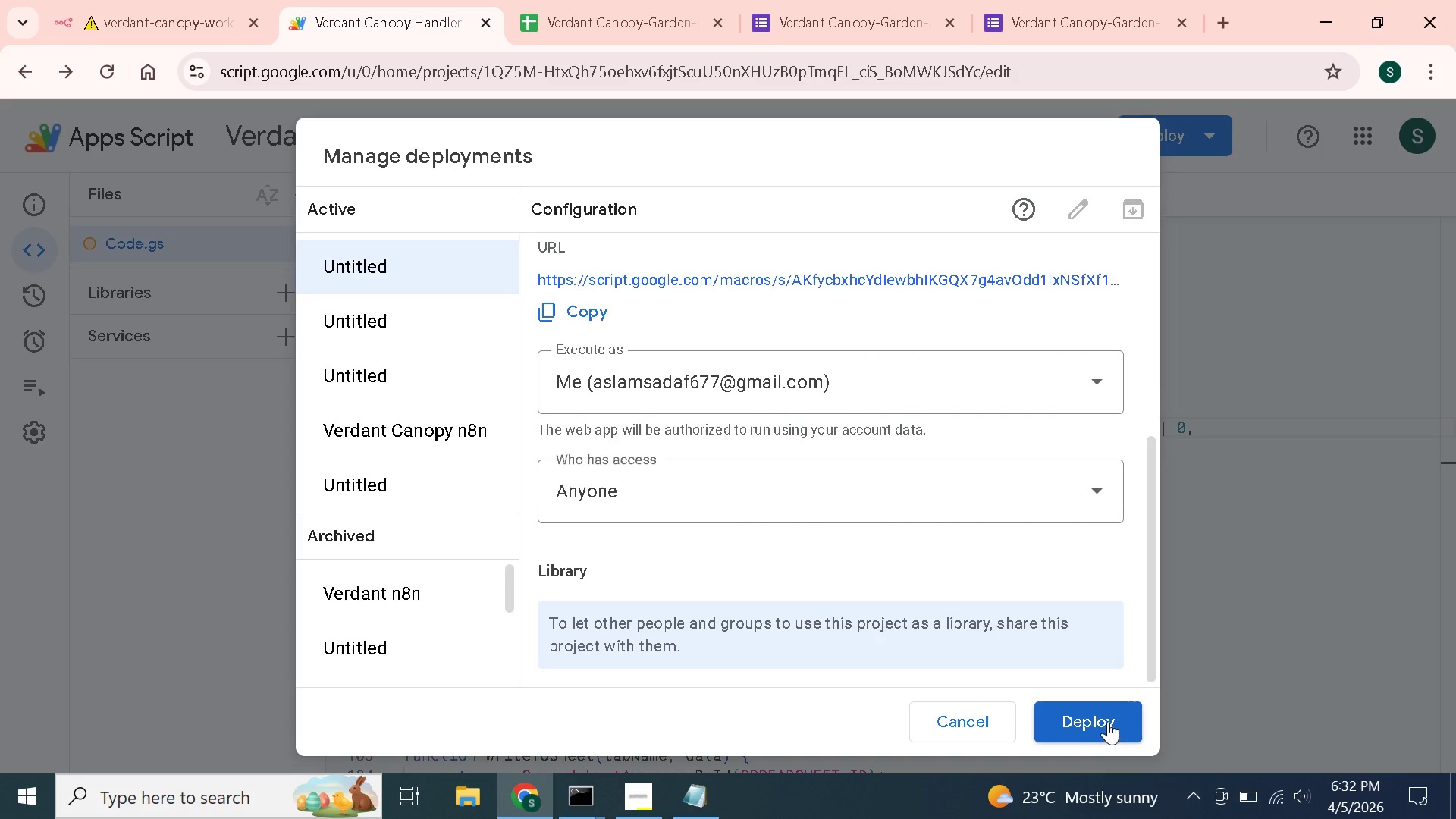 
left_click([1106, 721])
 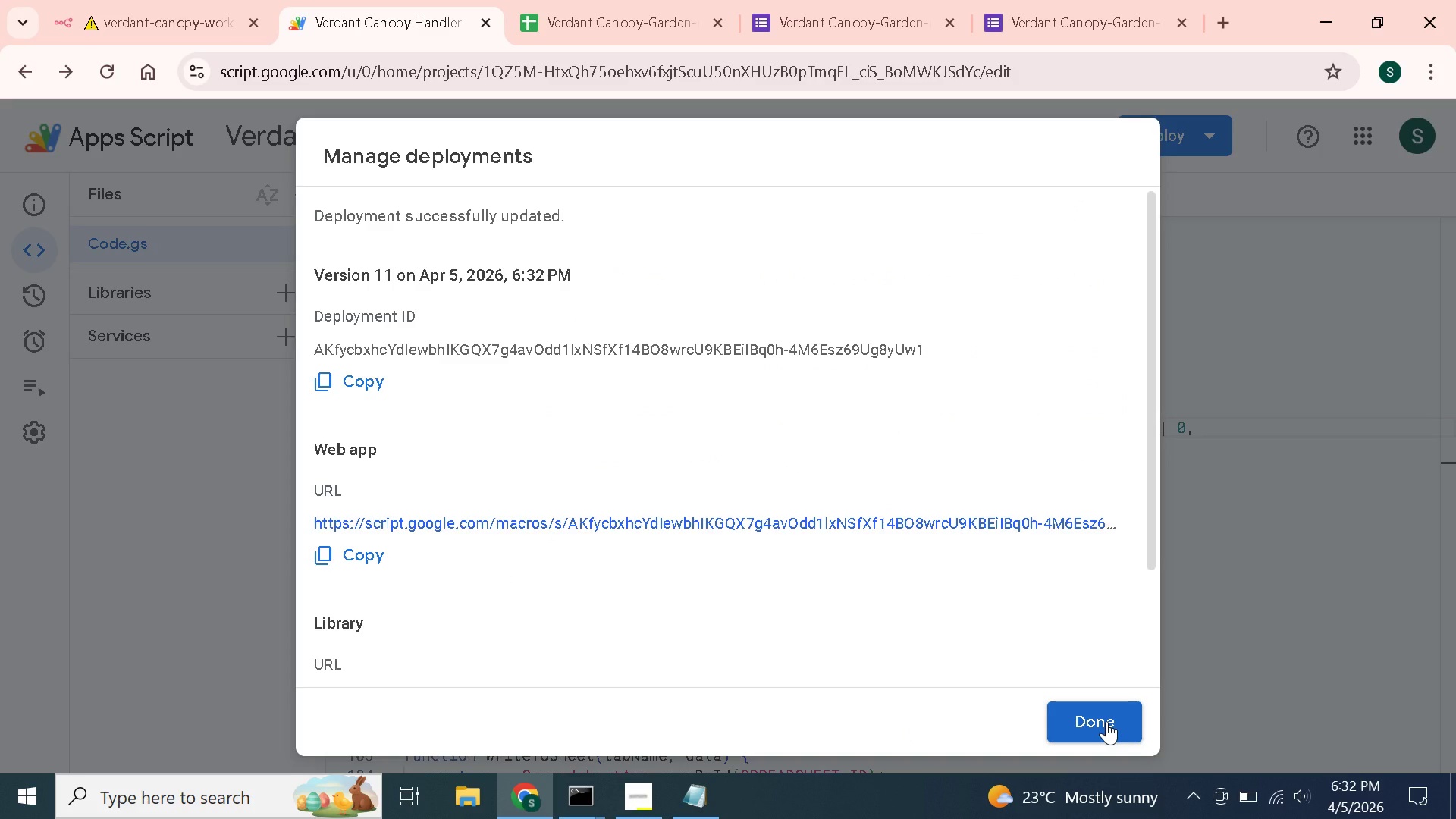 
wait(6.69)
 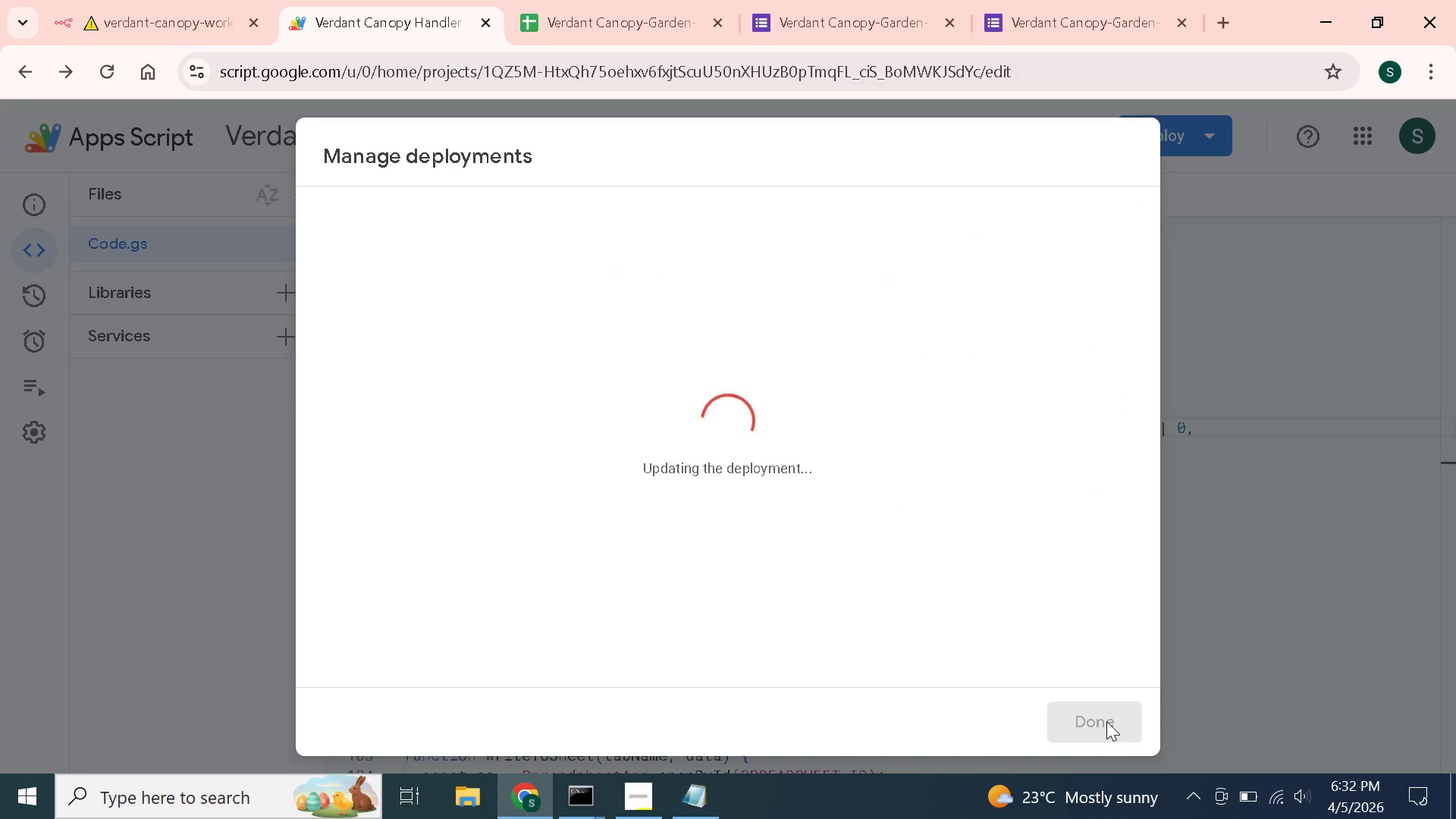 
left_click([1106, 721])
 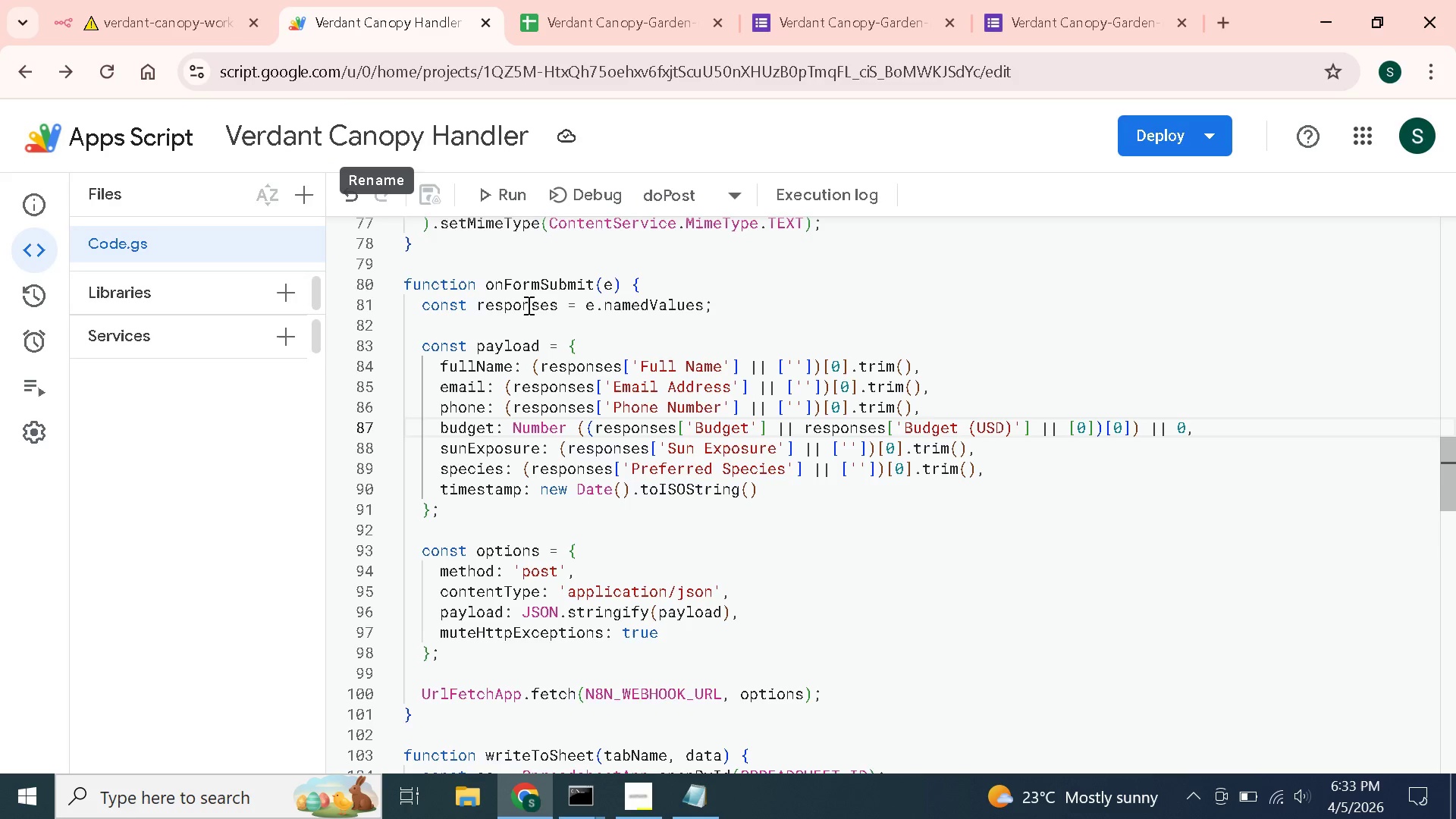 
wait(25.66)
 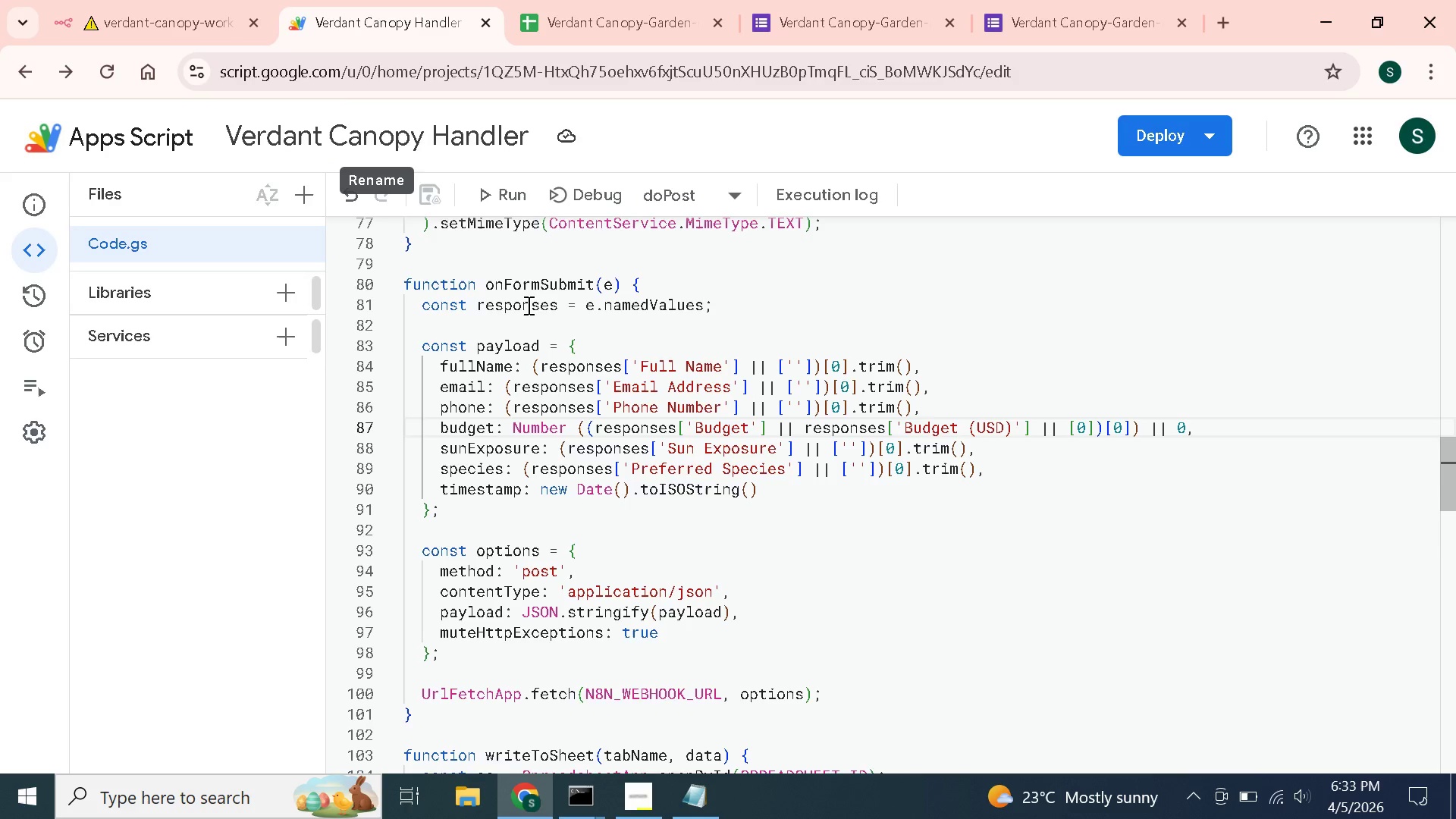 
left_click([216, 0])
 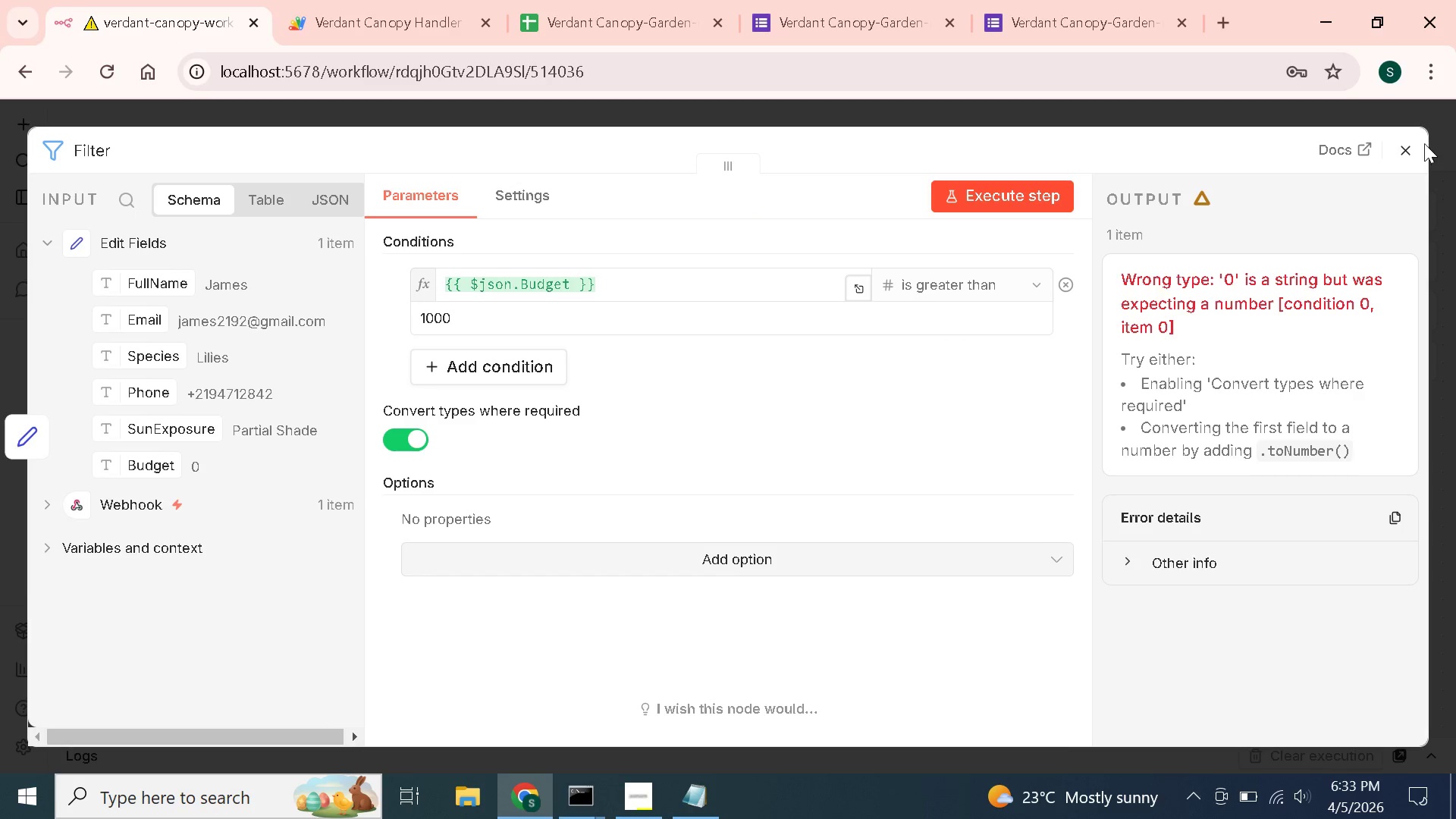 
left_click([1405, 146])
 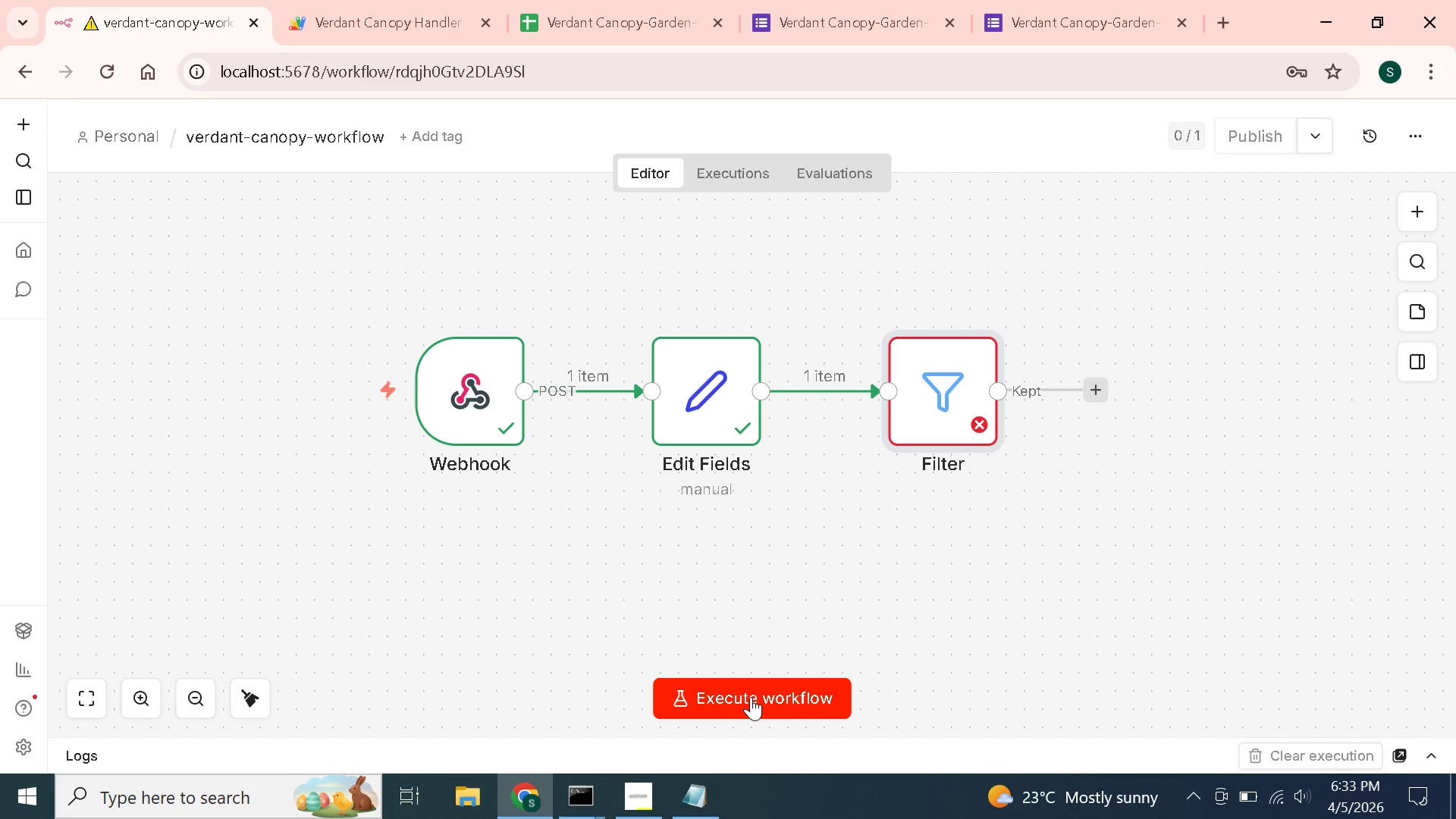 
left_click([751, 697])
 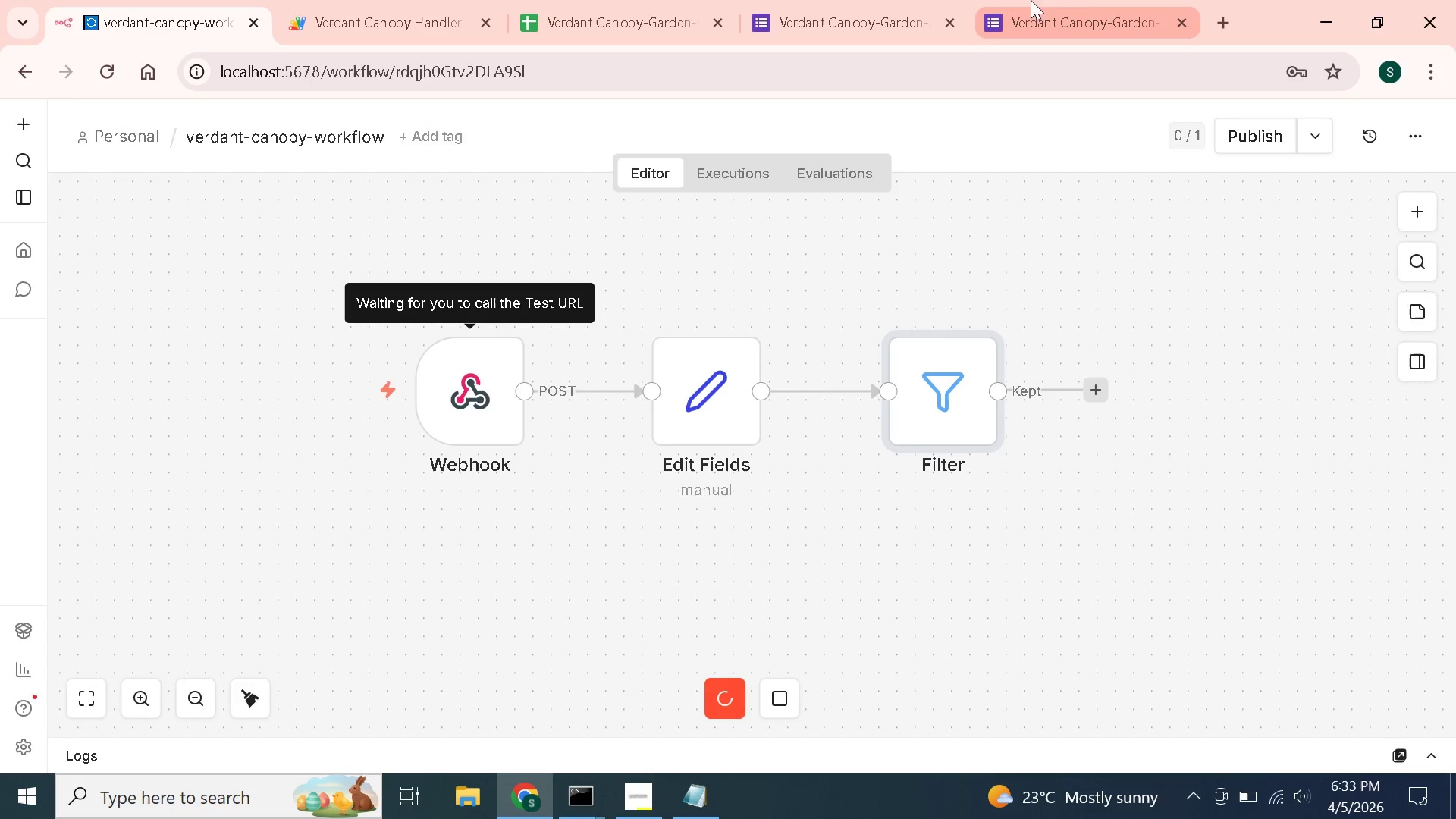 
left_click([1072, 0])
 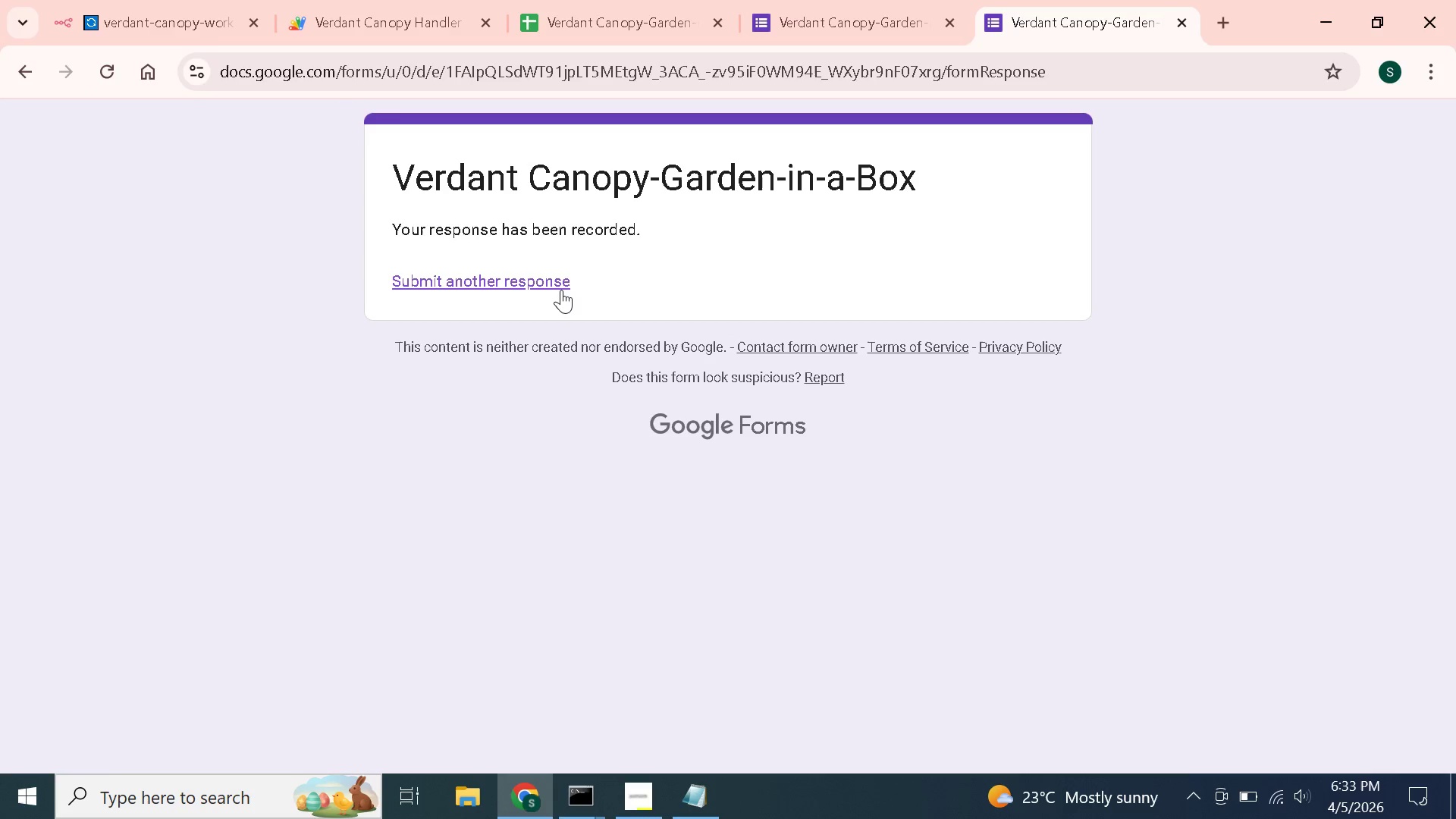 
left_click([561, 290])
 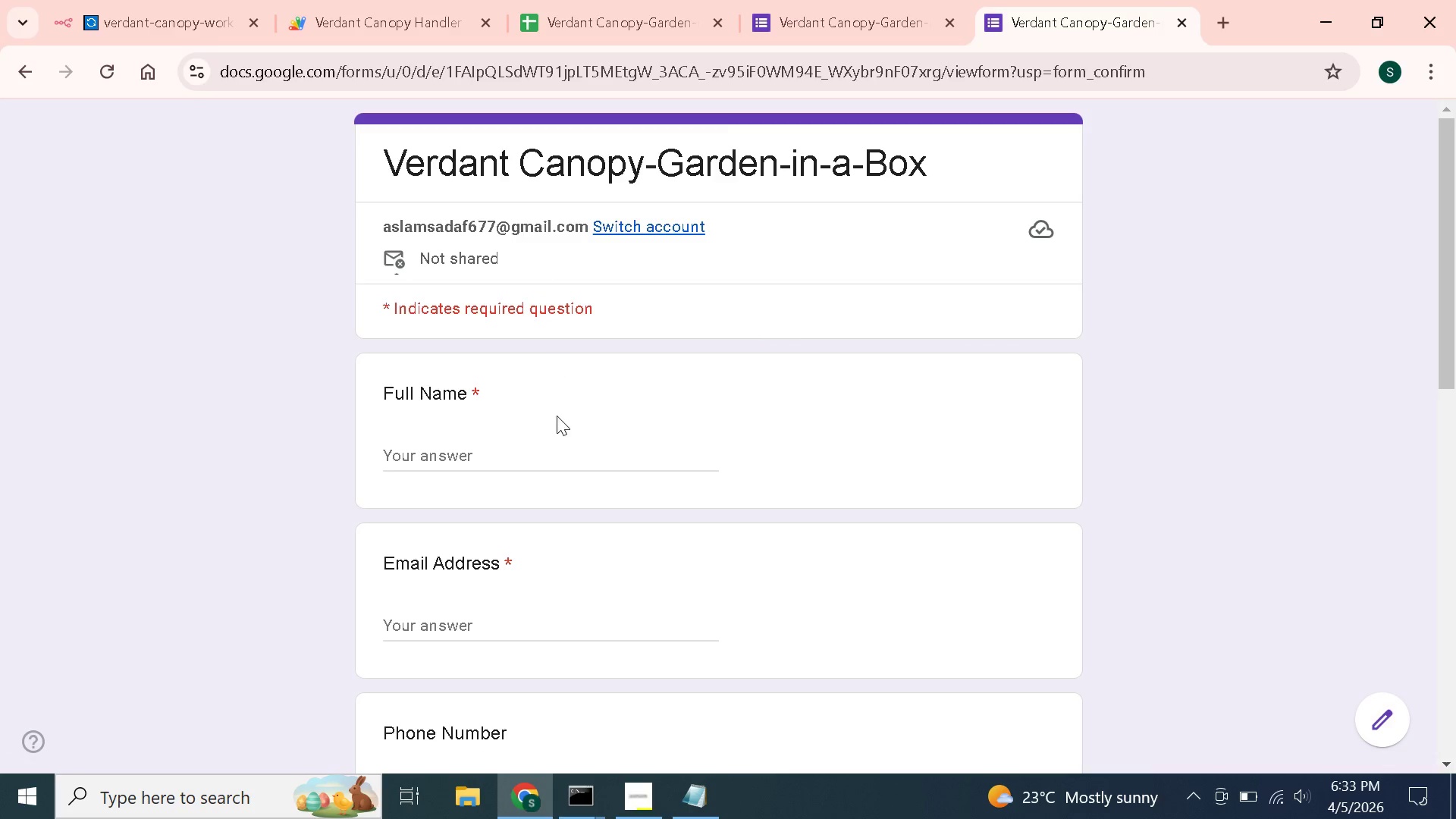 
left_click([557, 449])
 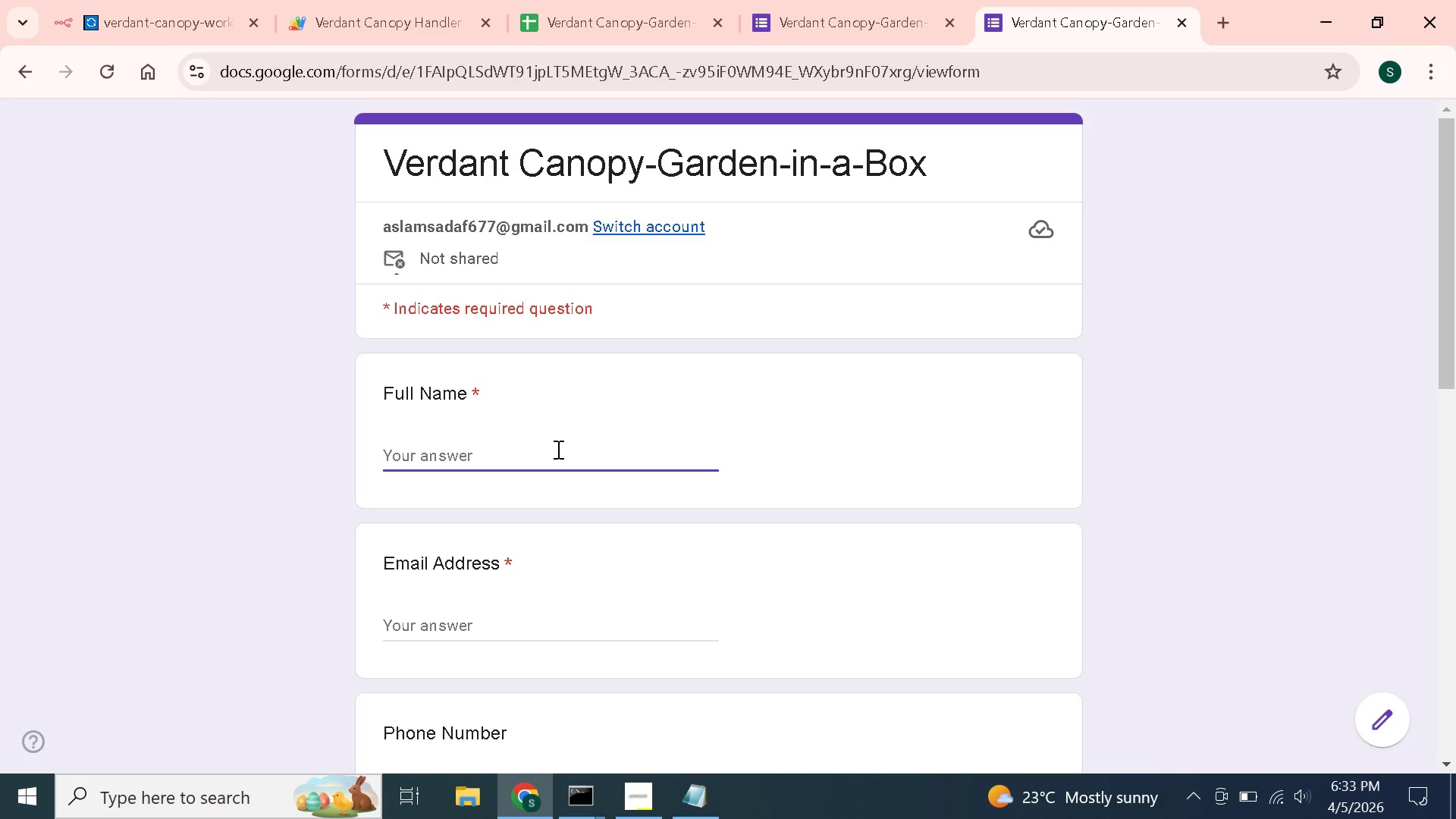 
hold_key(key=ShiftLeft, duration=1.52)
 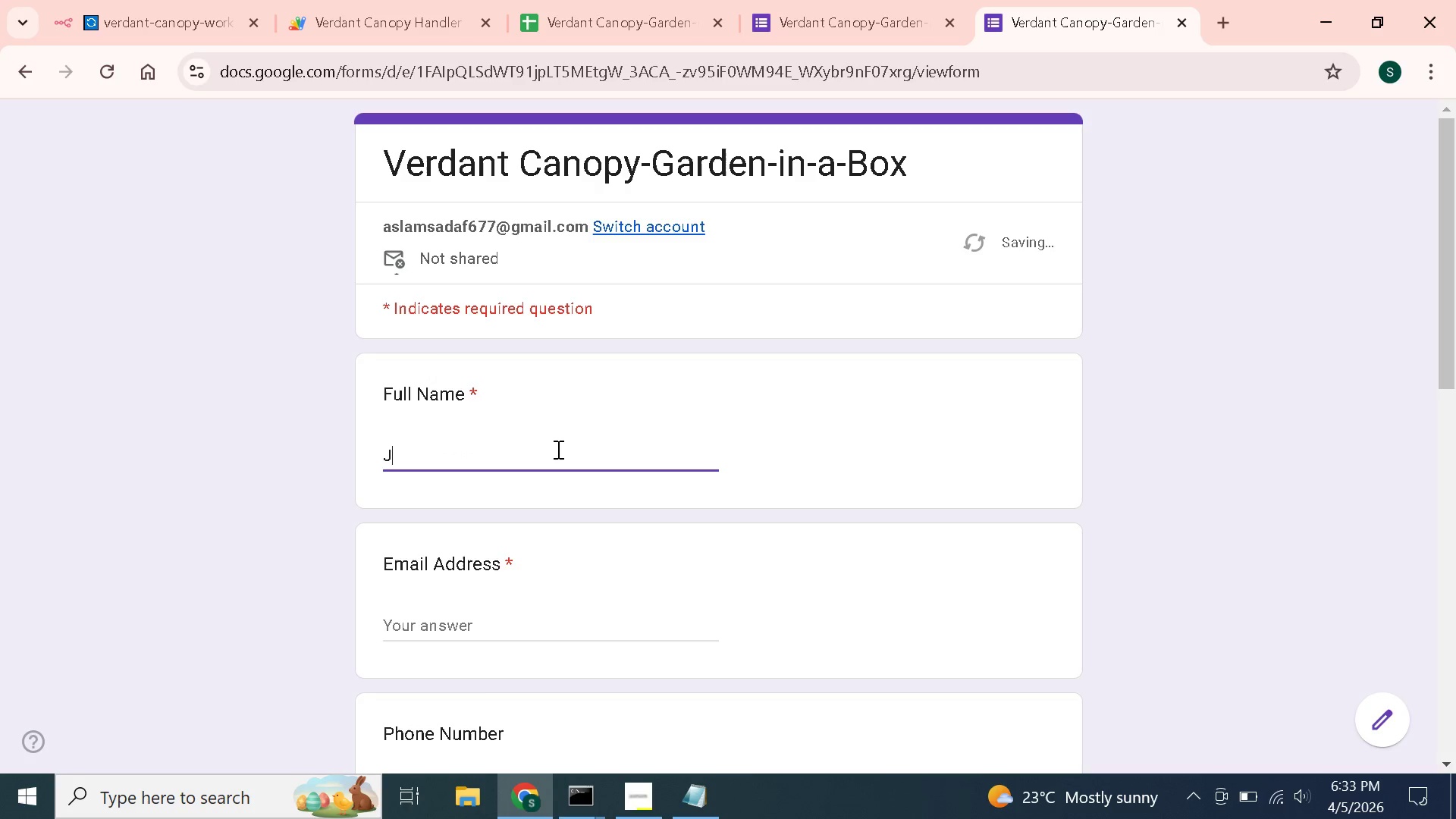 
type(Jenny)
 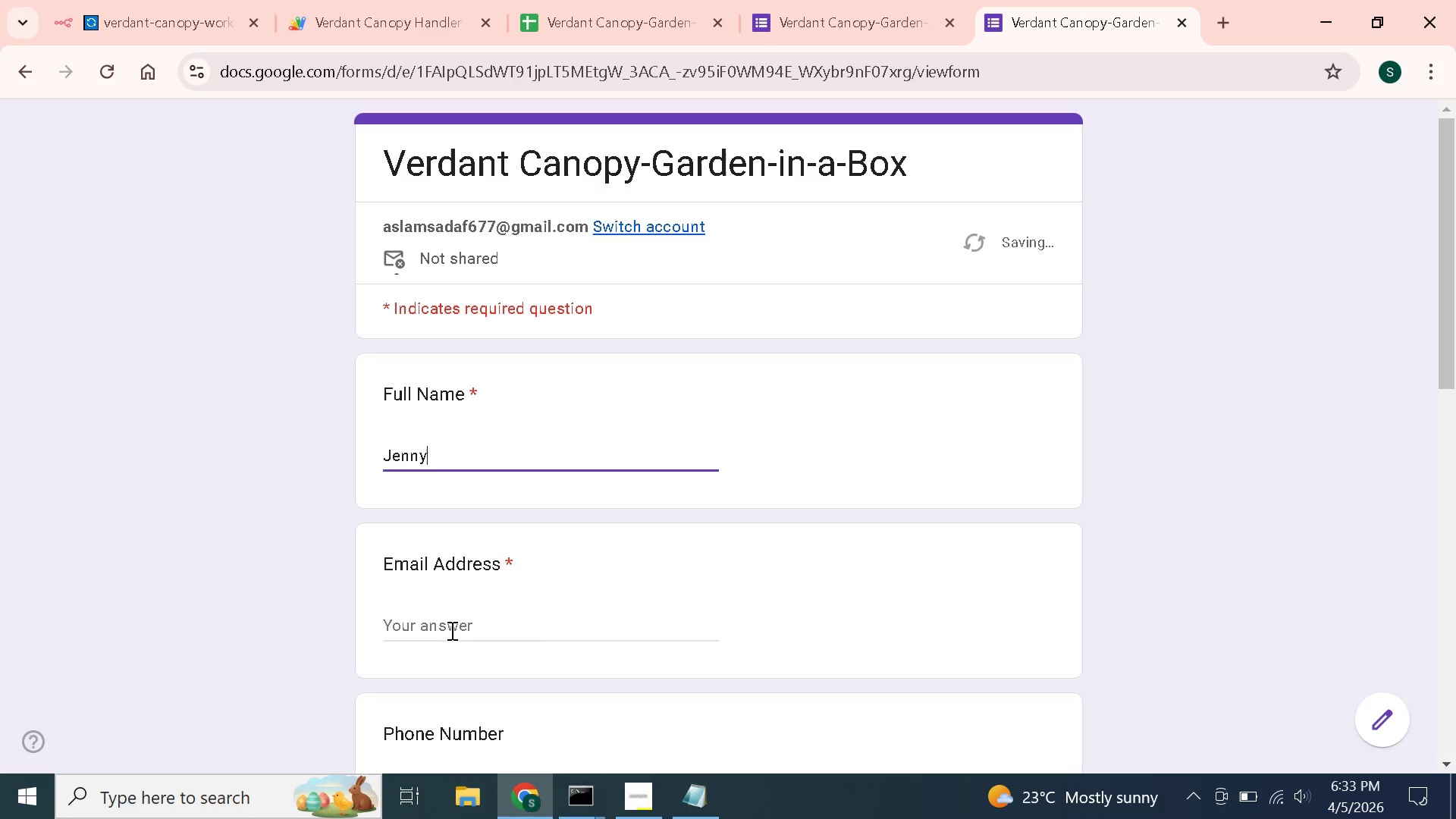 
left_click([450, 624])
 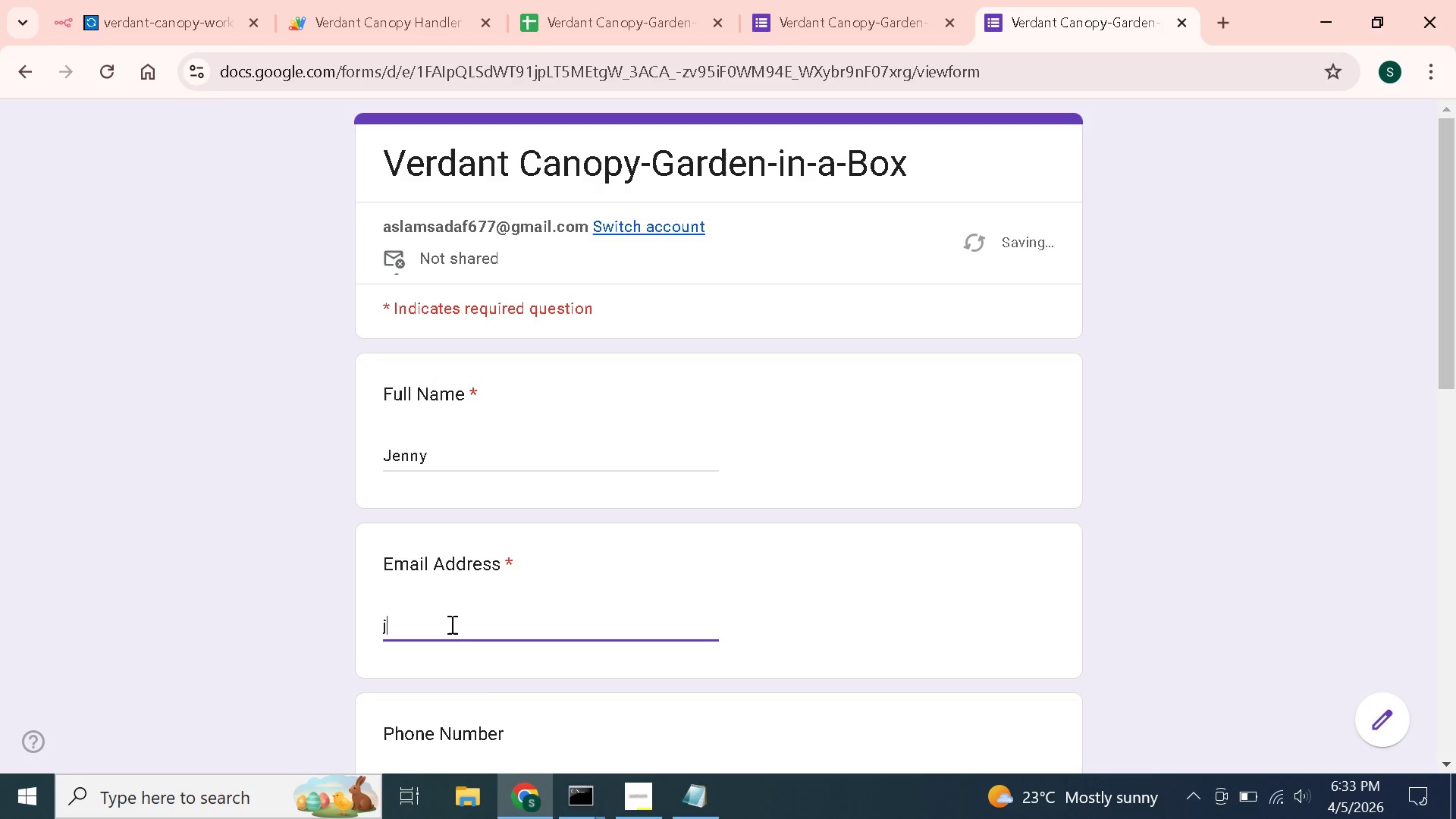 
type(jenny.12312@gmail.com)
 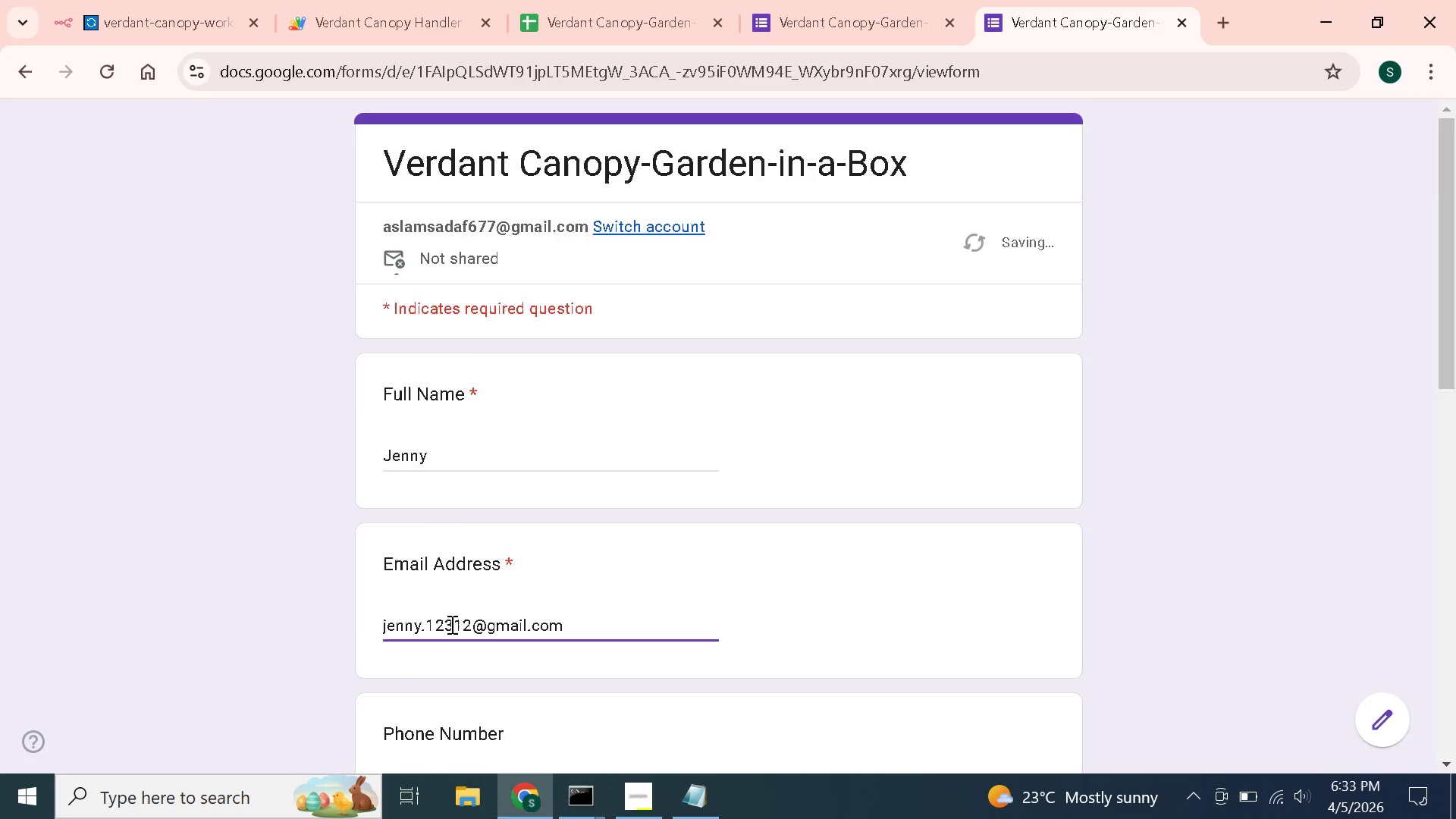 
scroll: coordinate [450, 624], scroll_direction: down, amount: 3.0
 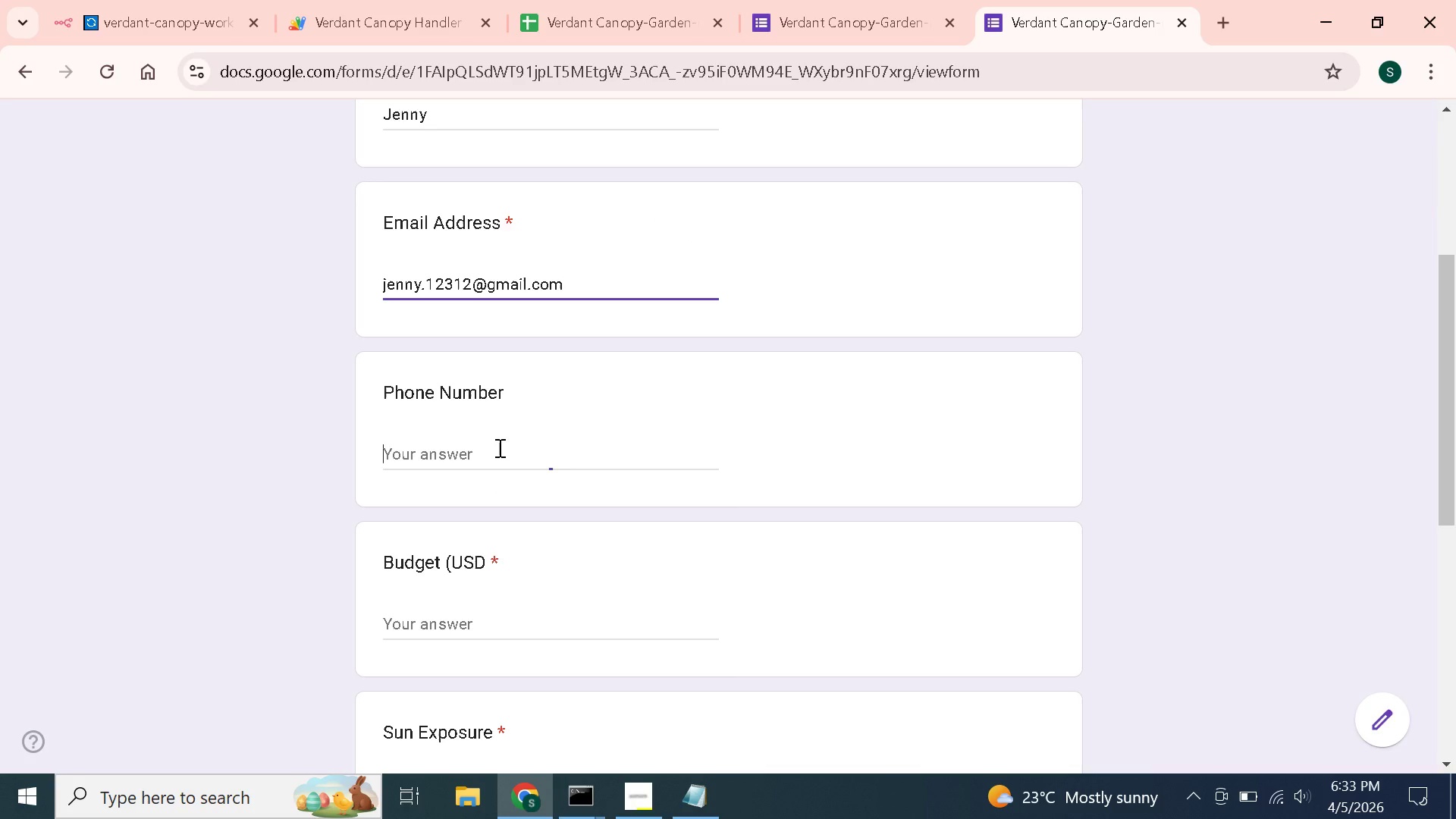 
left_click([498, 447])
 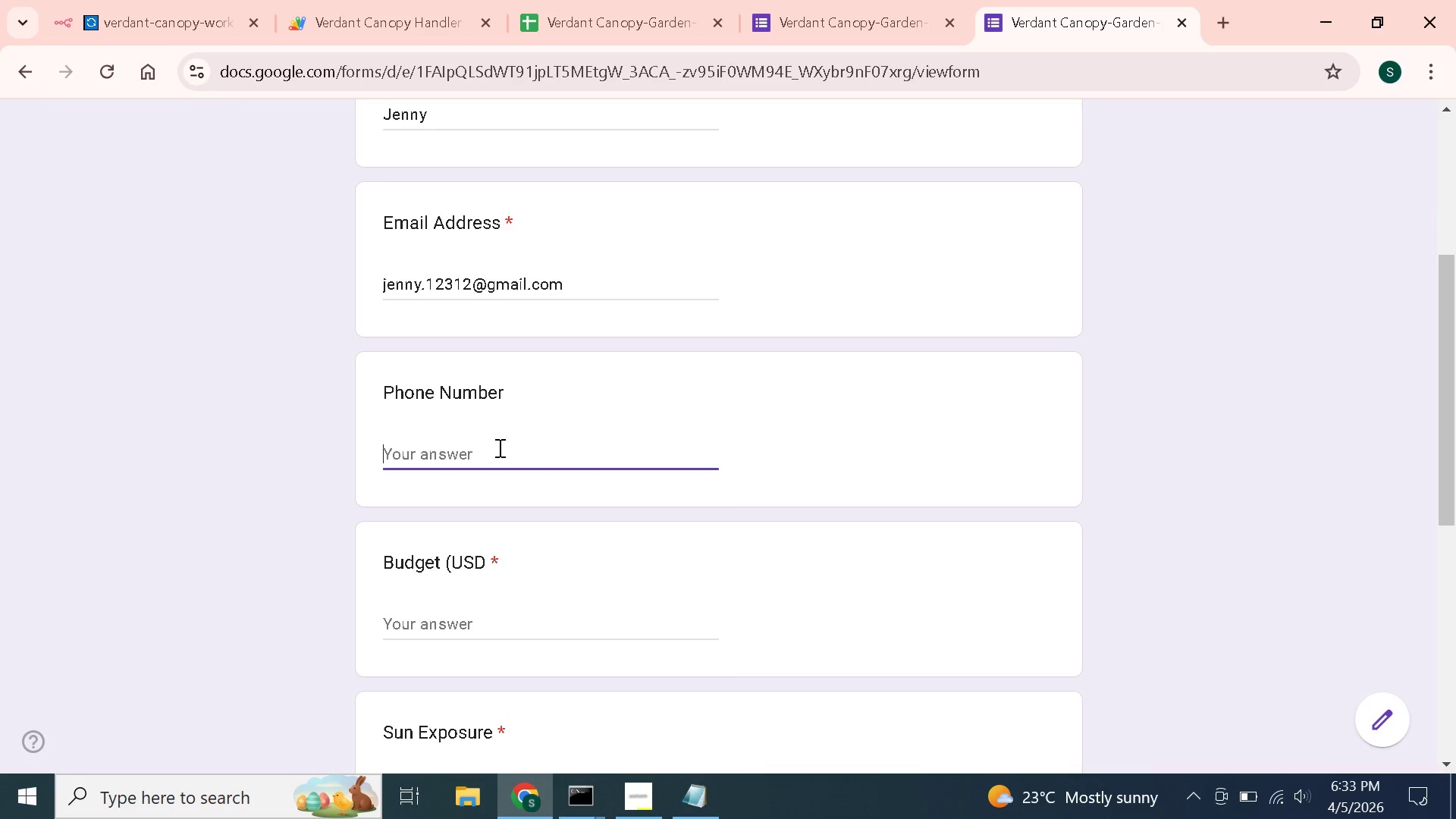 
type(+139807463)
 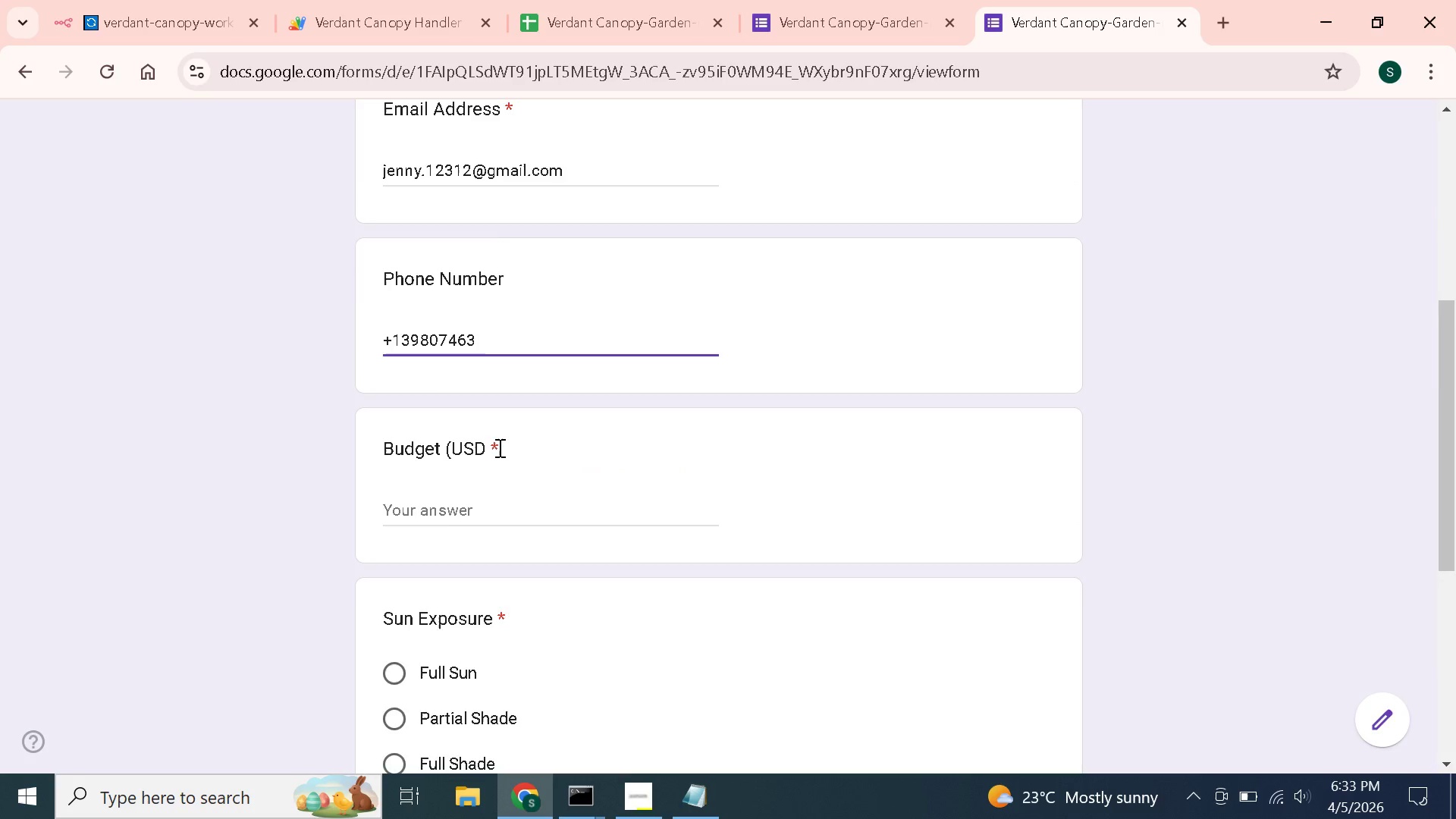 
scroll: coordinate [498, 447], scroll_direction: down, amount: 2.0
 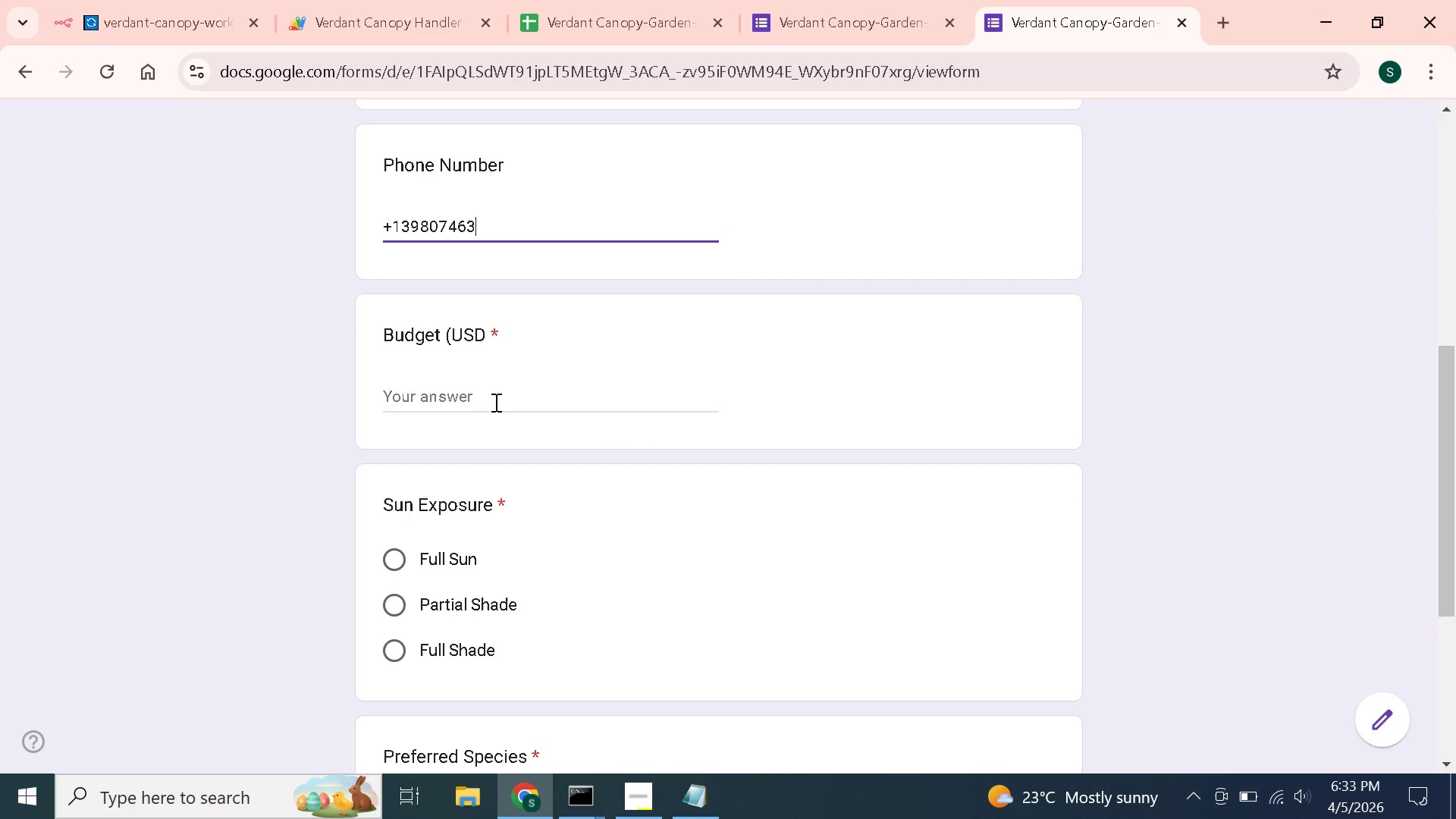 
left_click([494, 402])
 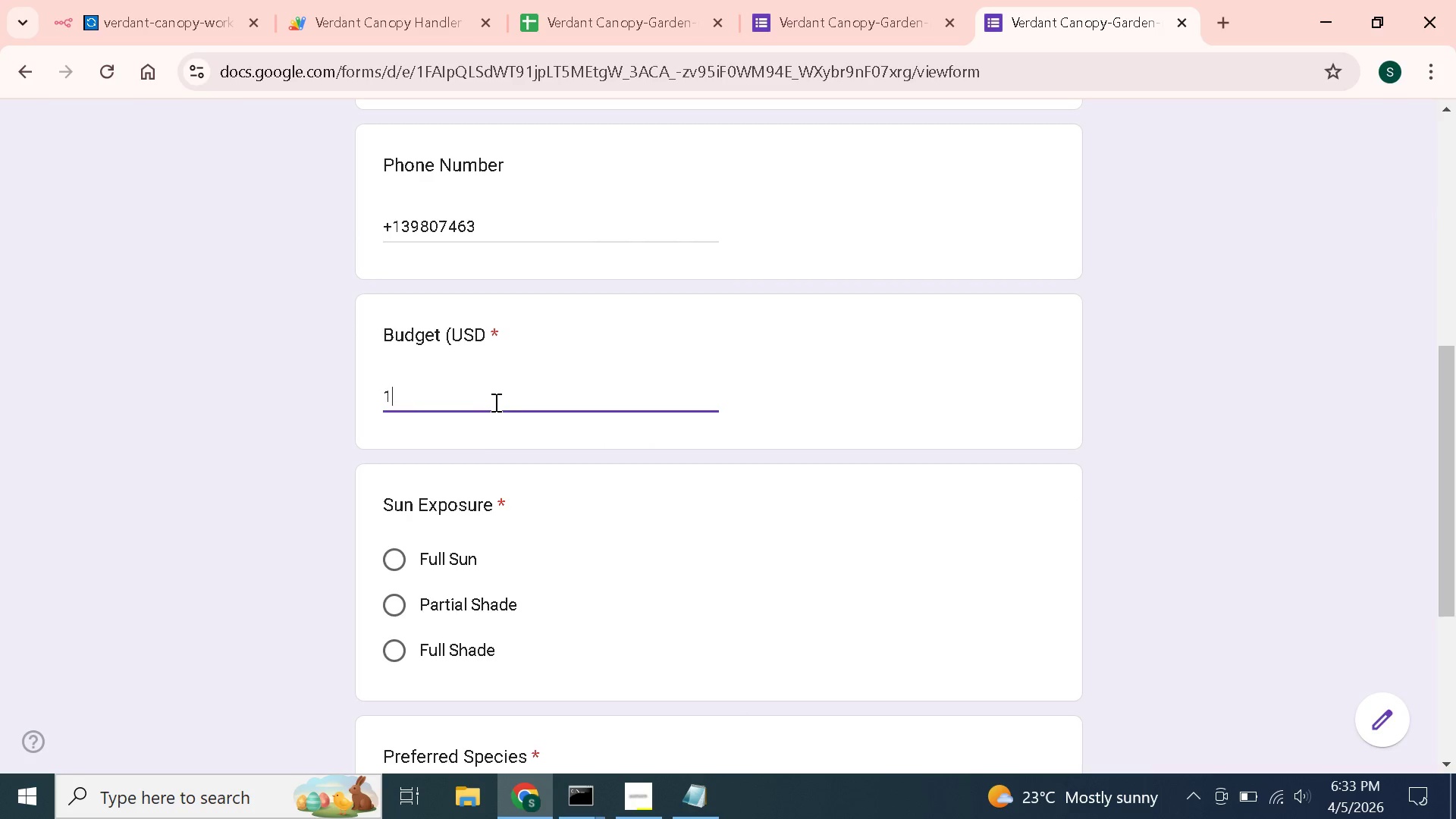 
type(1300)
 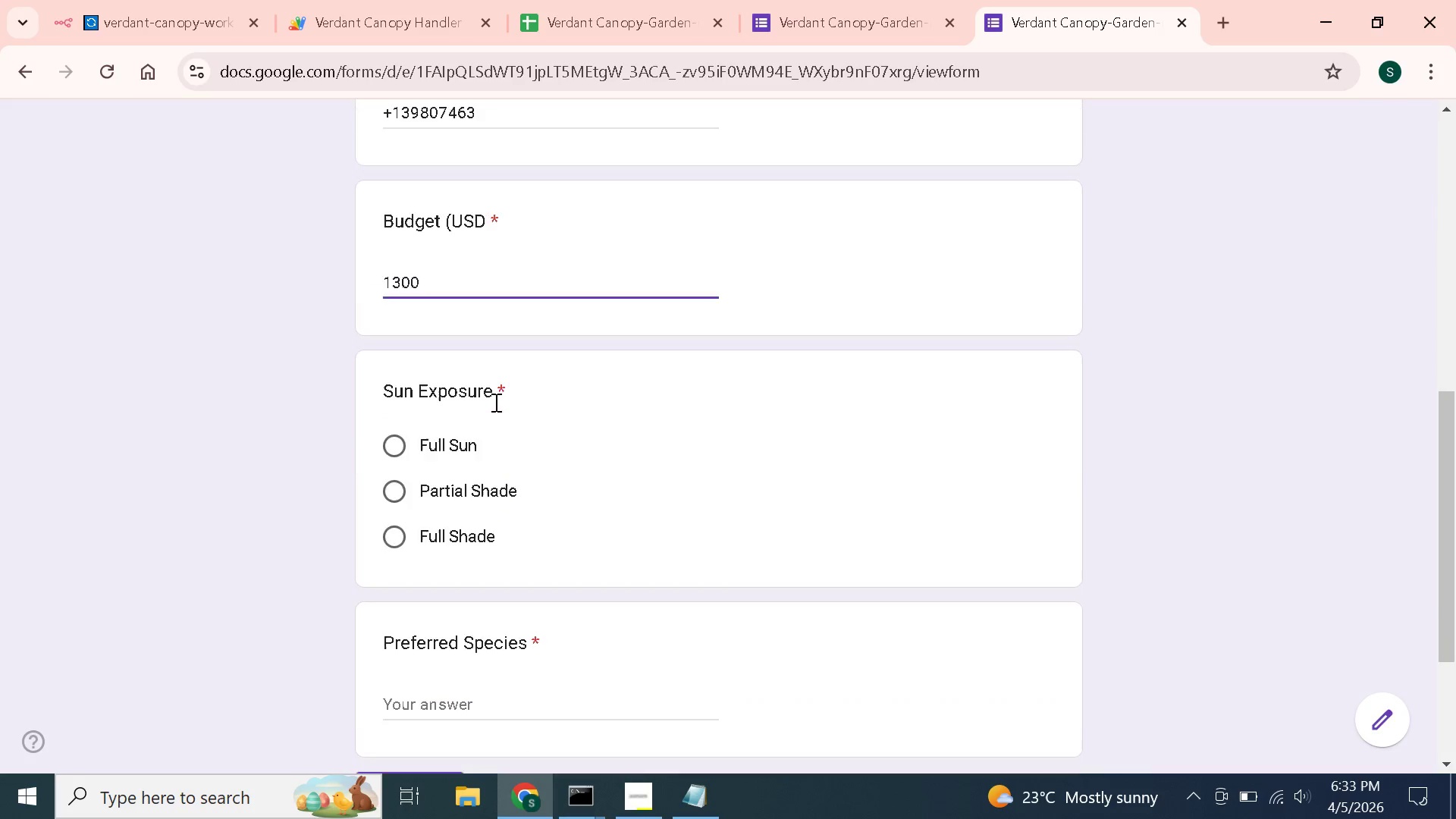 
scroll: coordinate [494, 402], scroll_direction: down, amount: 1.0
 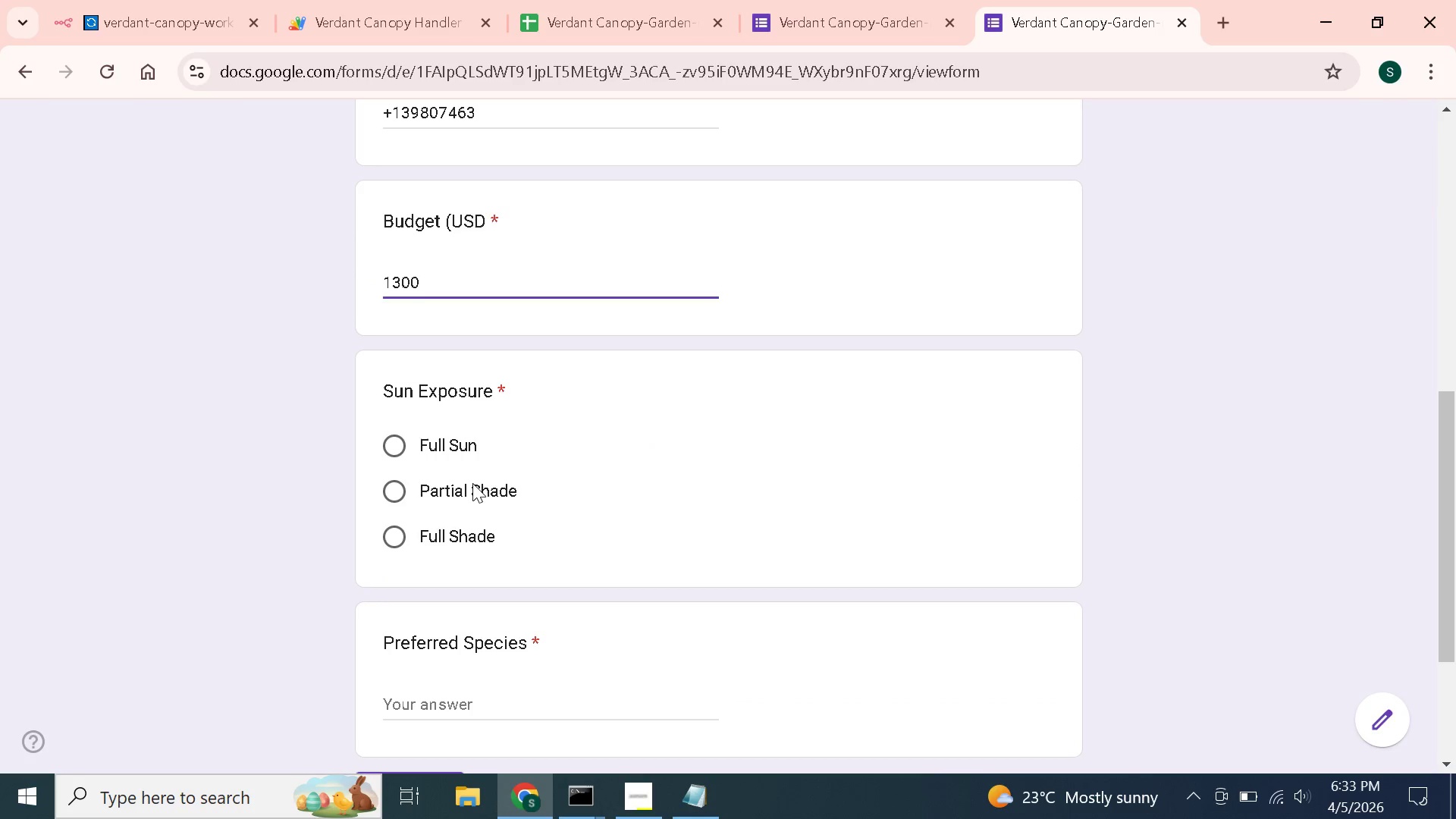 
left_click([472, 483])
 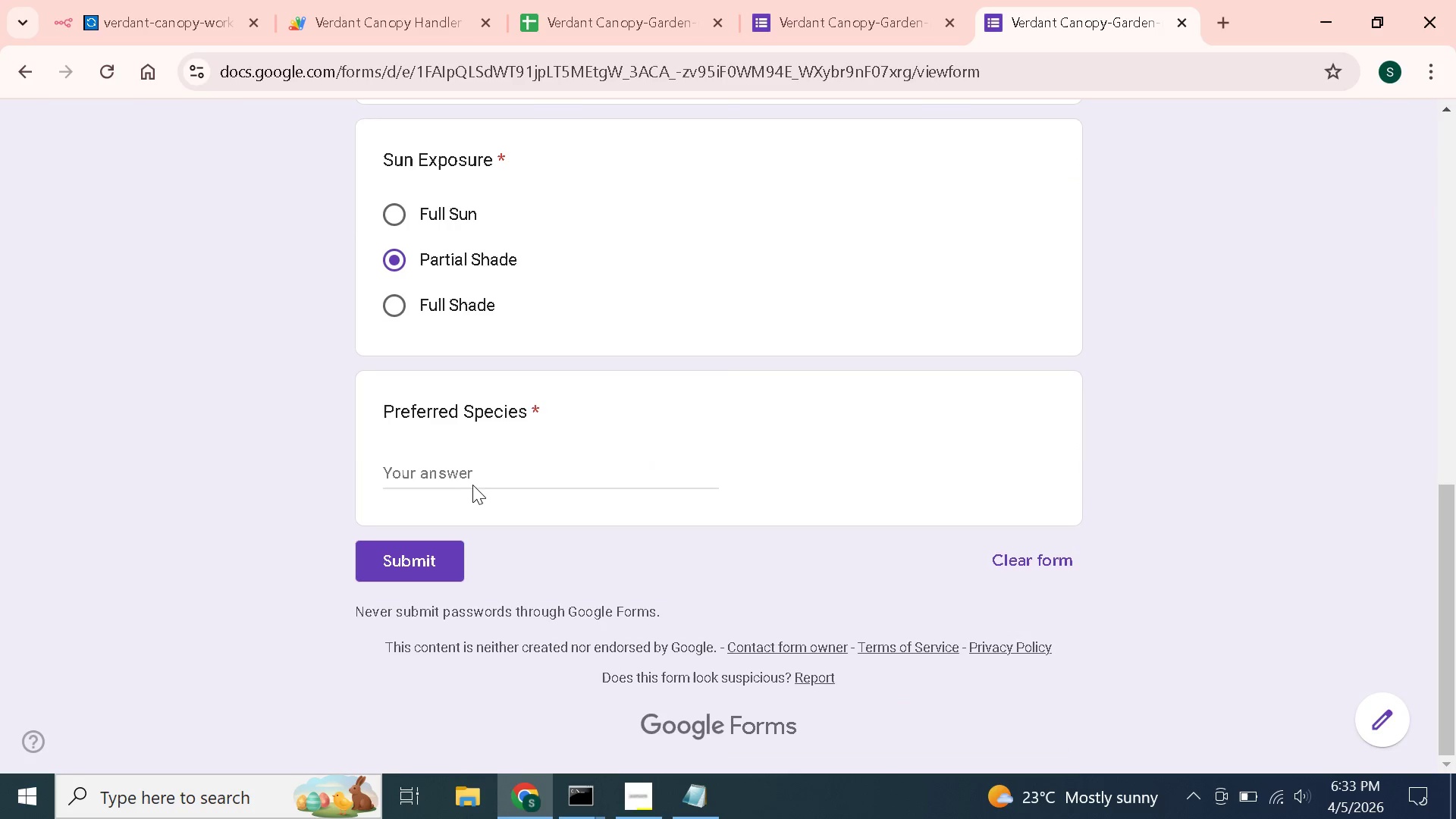 
scroll: coordinate [472, 485], scroll_direction: down, amount: 4.0
 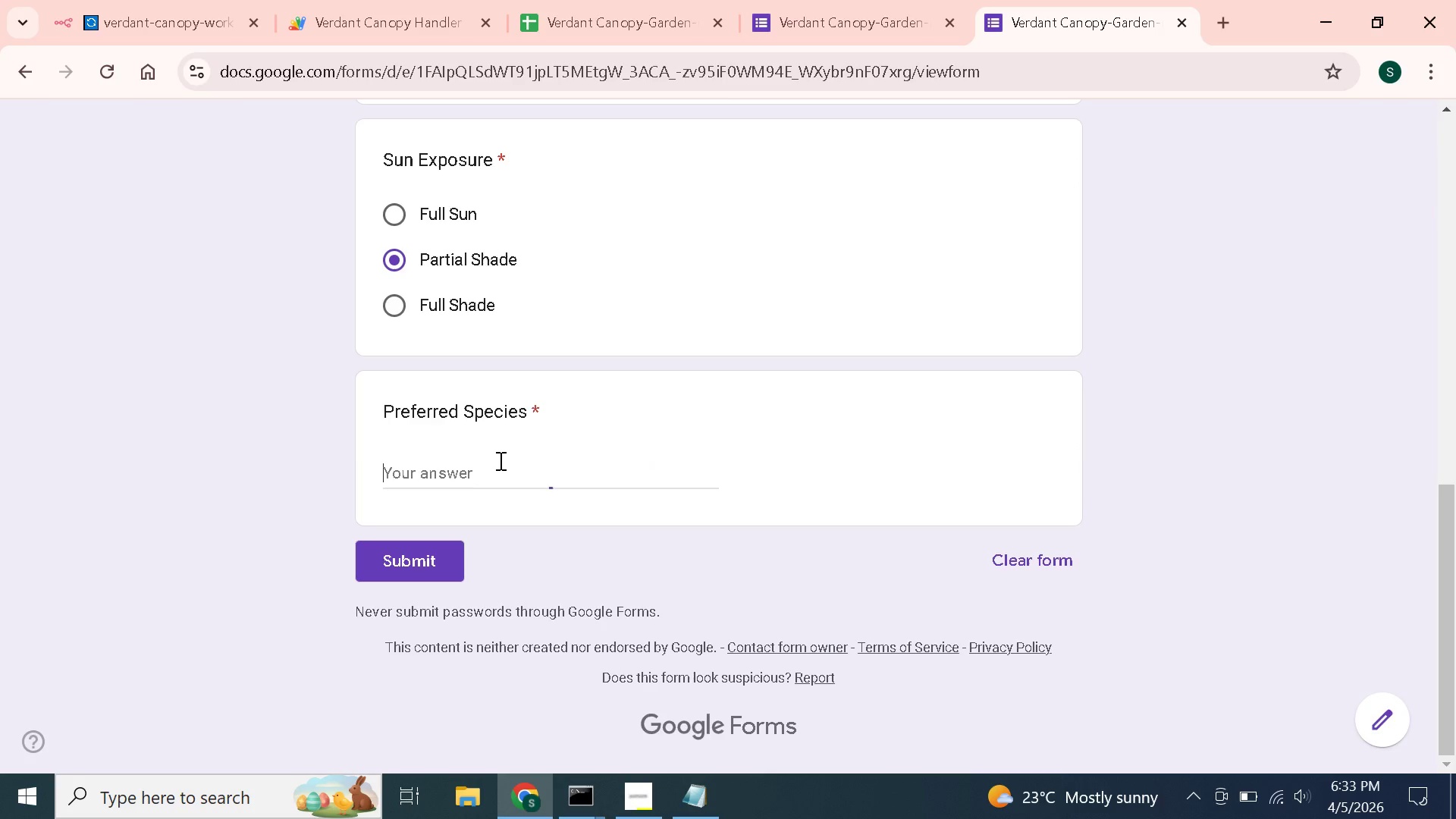 
left_click([499, 460])
 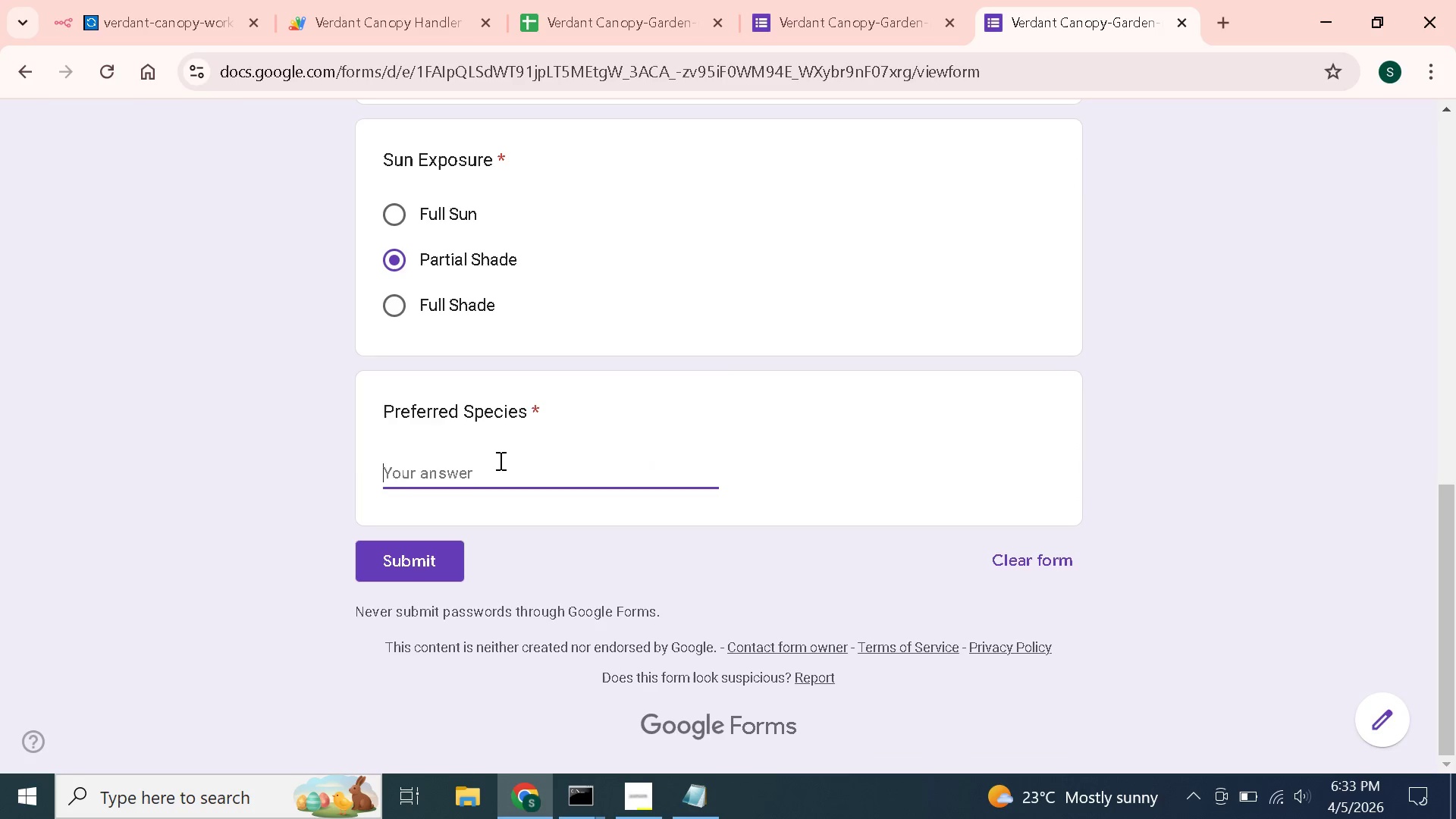 
type(Roses)
 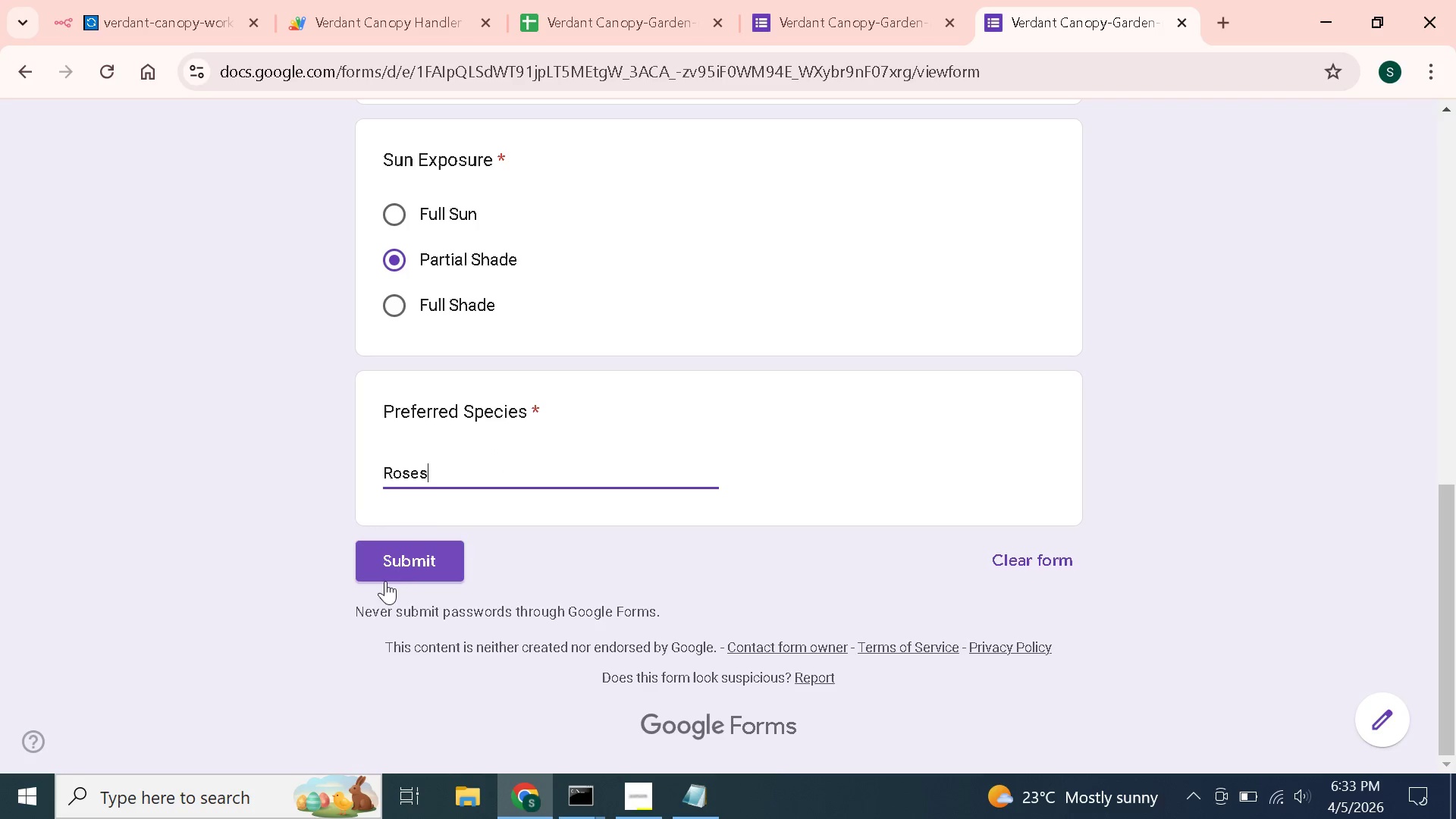 
left_click([384, 570])
 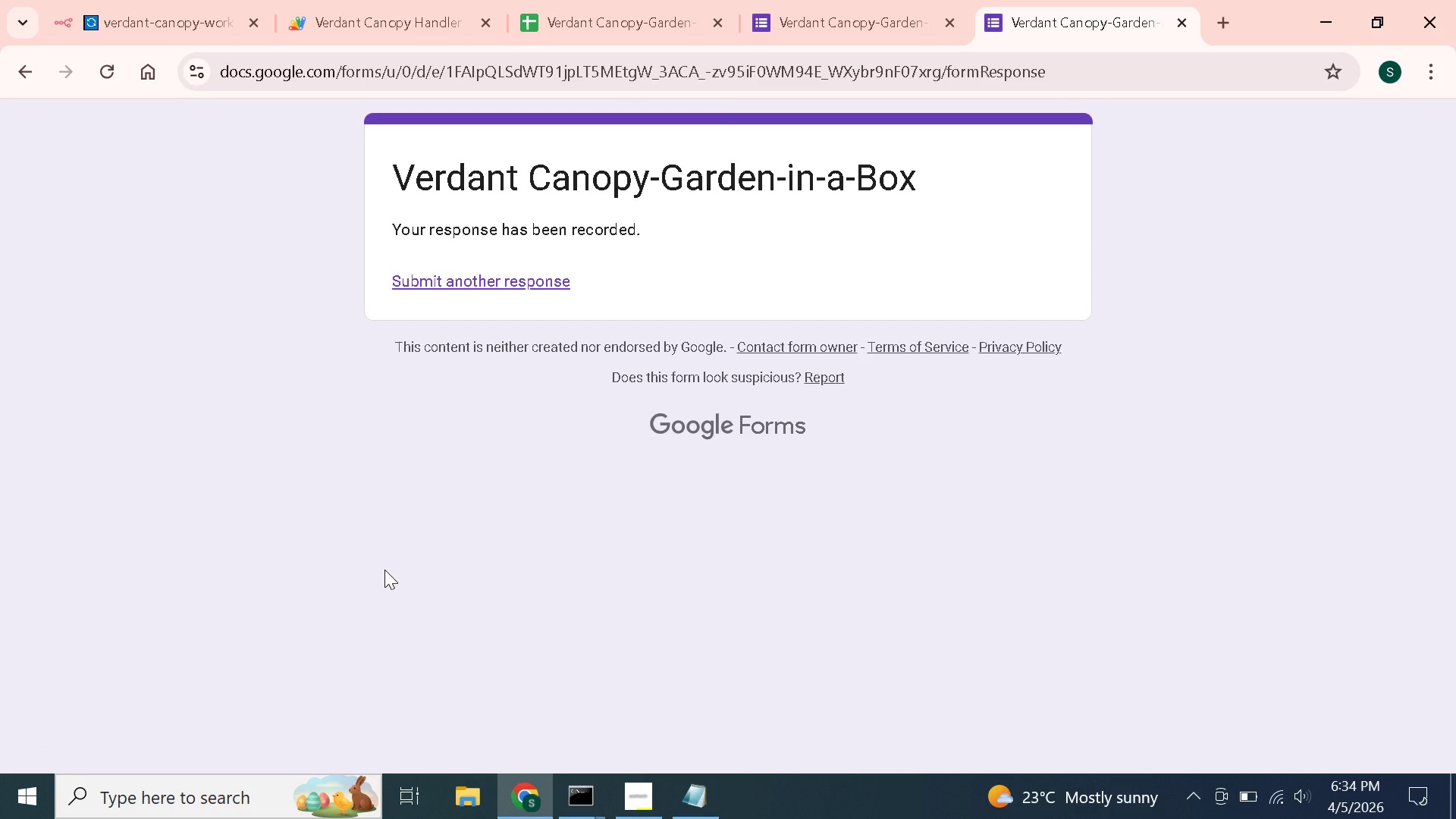 
left_click([108, 0])
 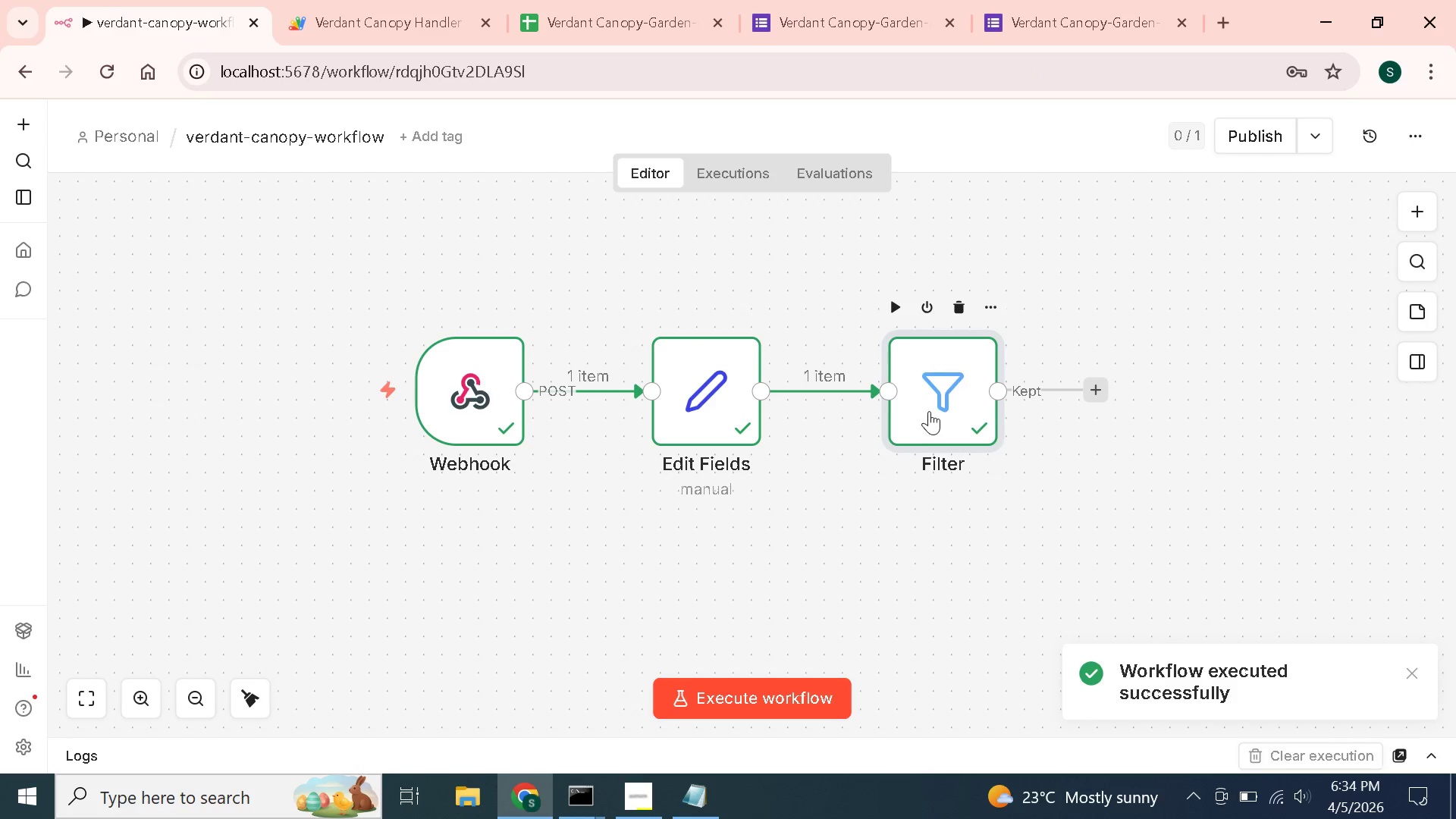 
double_click([934, 406])
 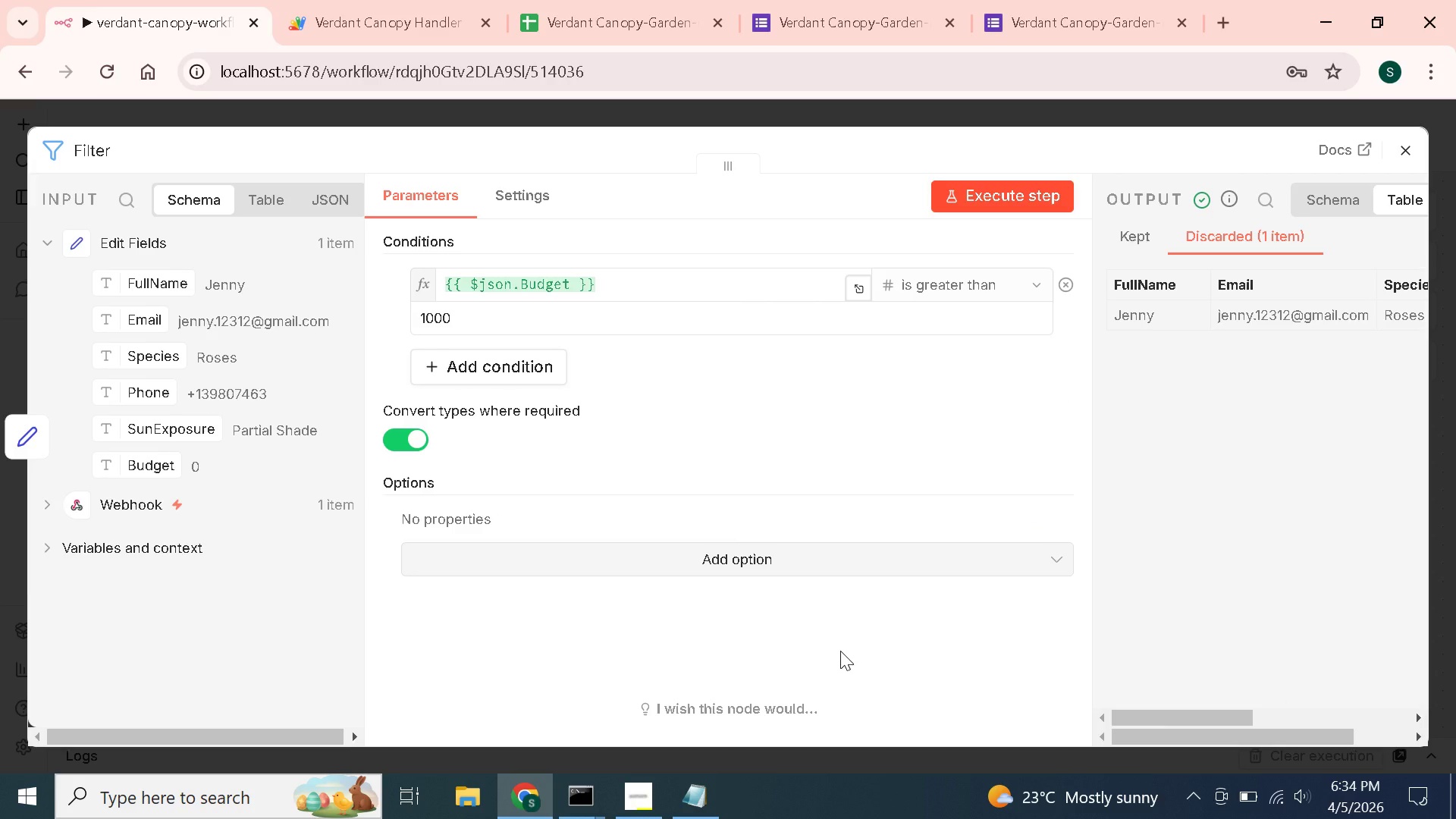 
wait(23.62)
 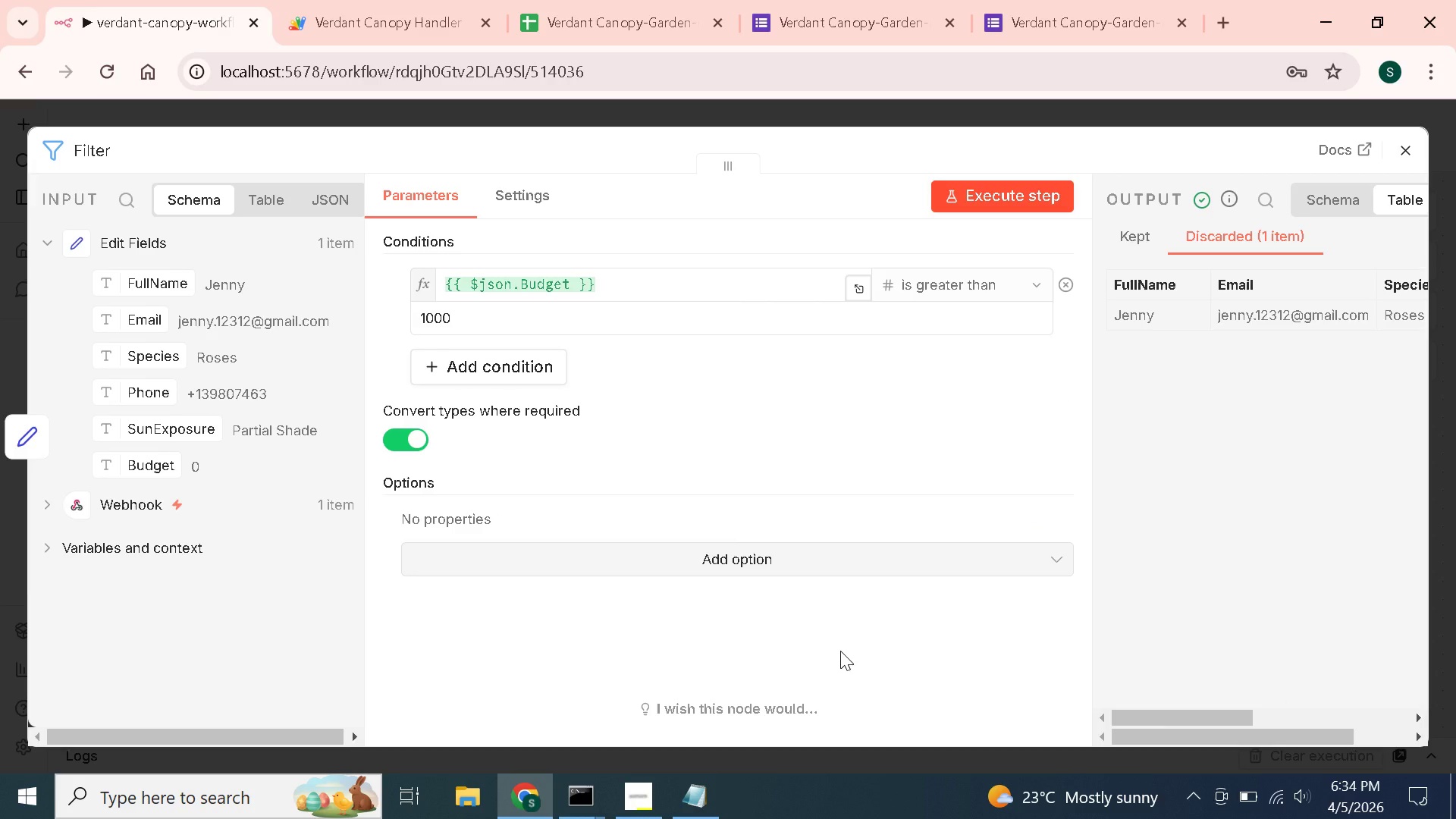 
left_click_drag(start_coordinate=[1210, 713], to_coordinate=[1389, 714])
 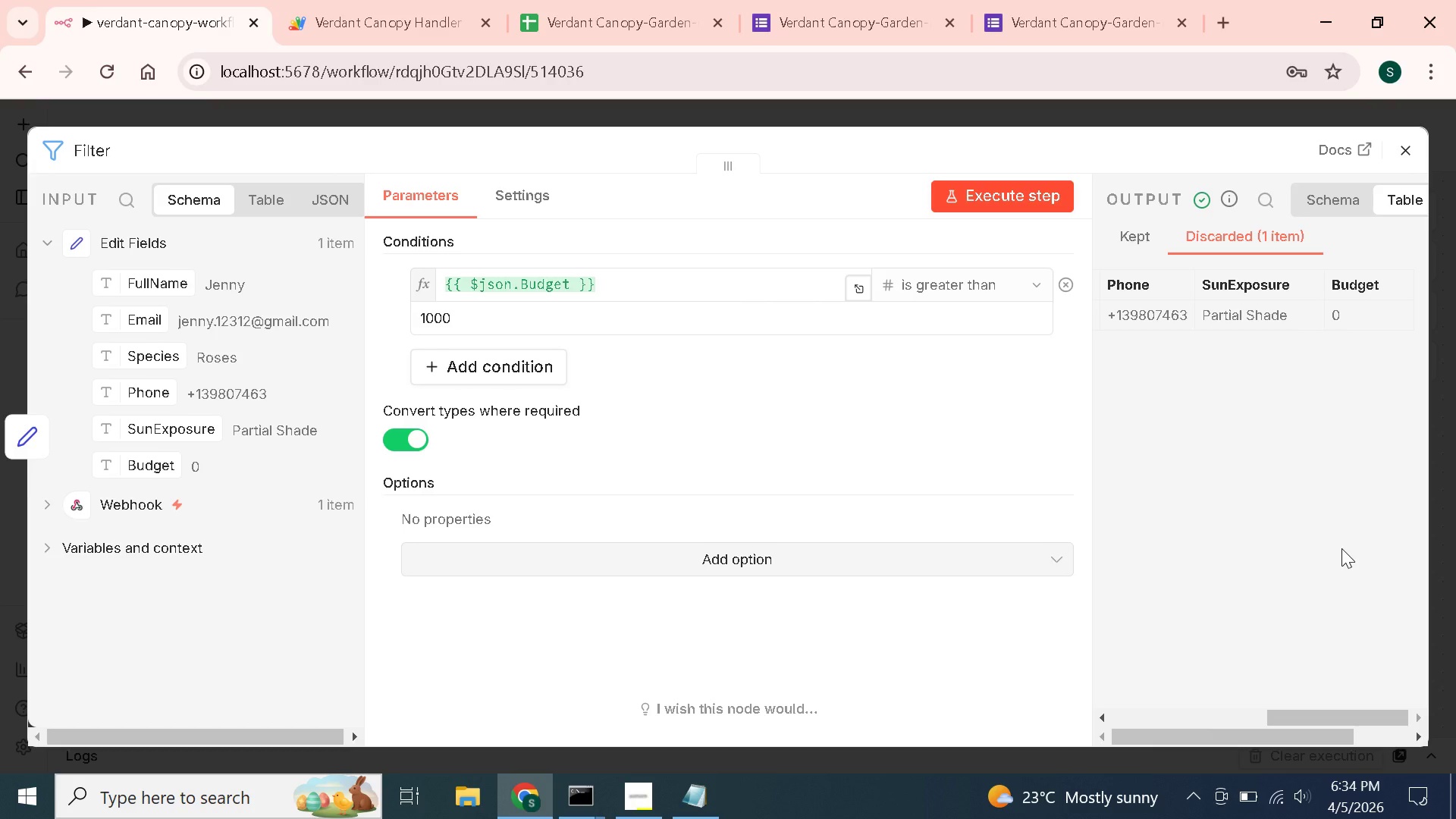 
wait(13.33)
 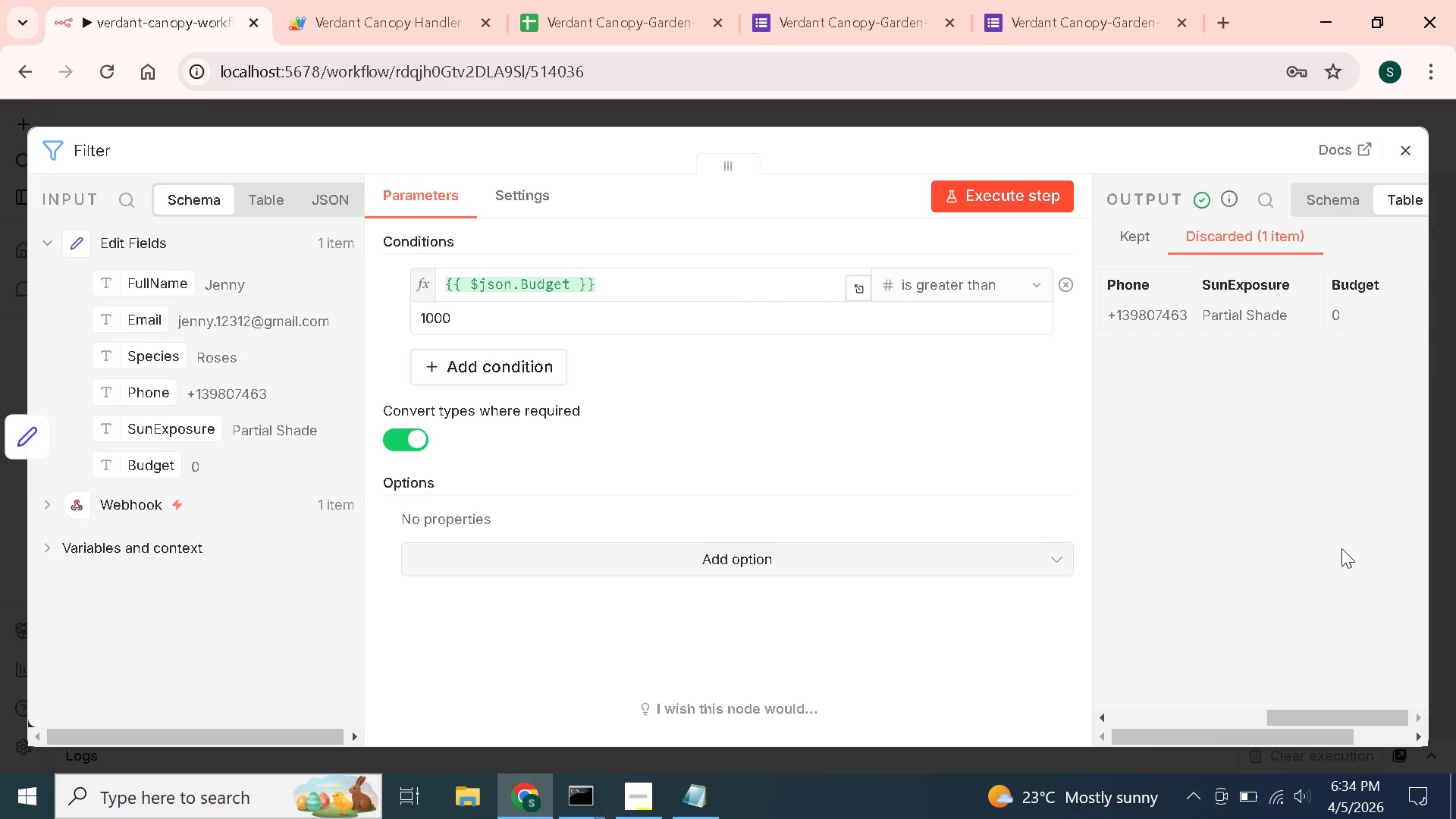 
left_click([604, 0])
 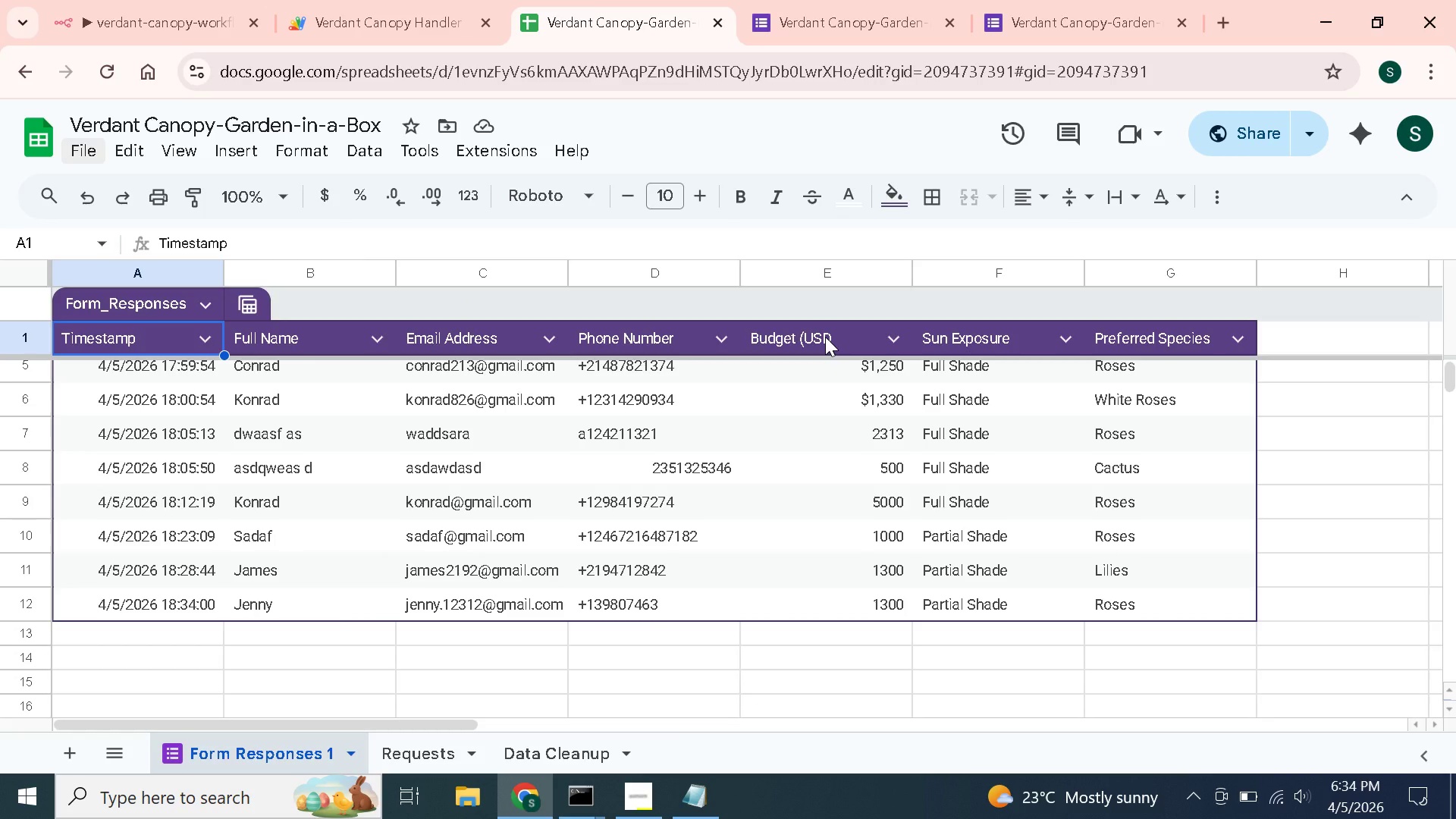 
left_click([845, 337])
 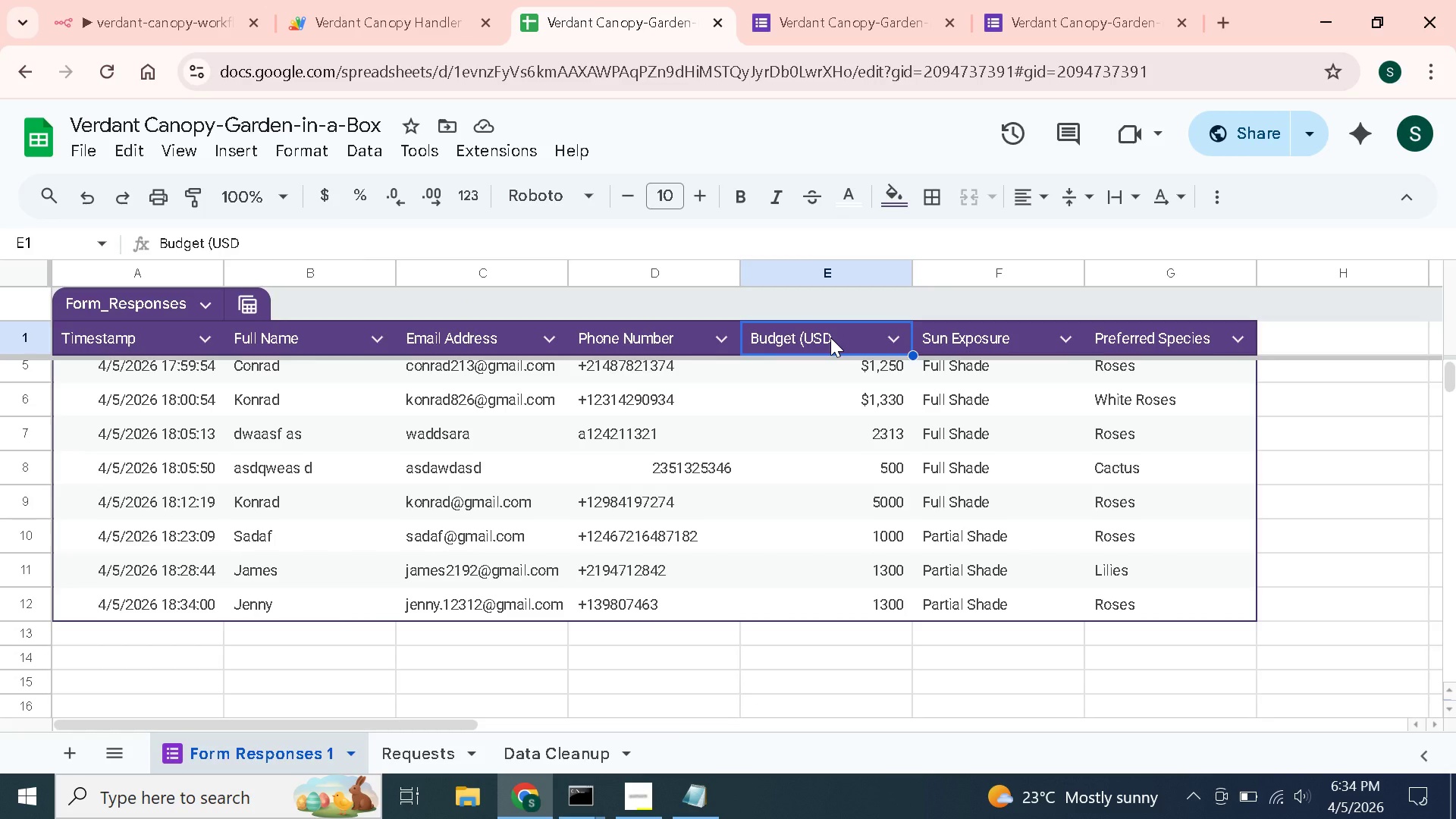 
wait(9.44)
 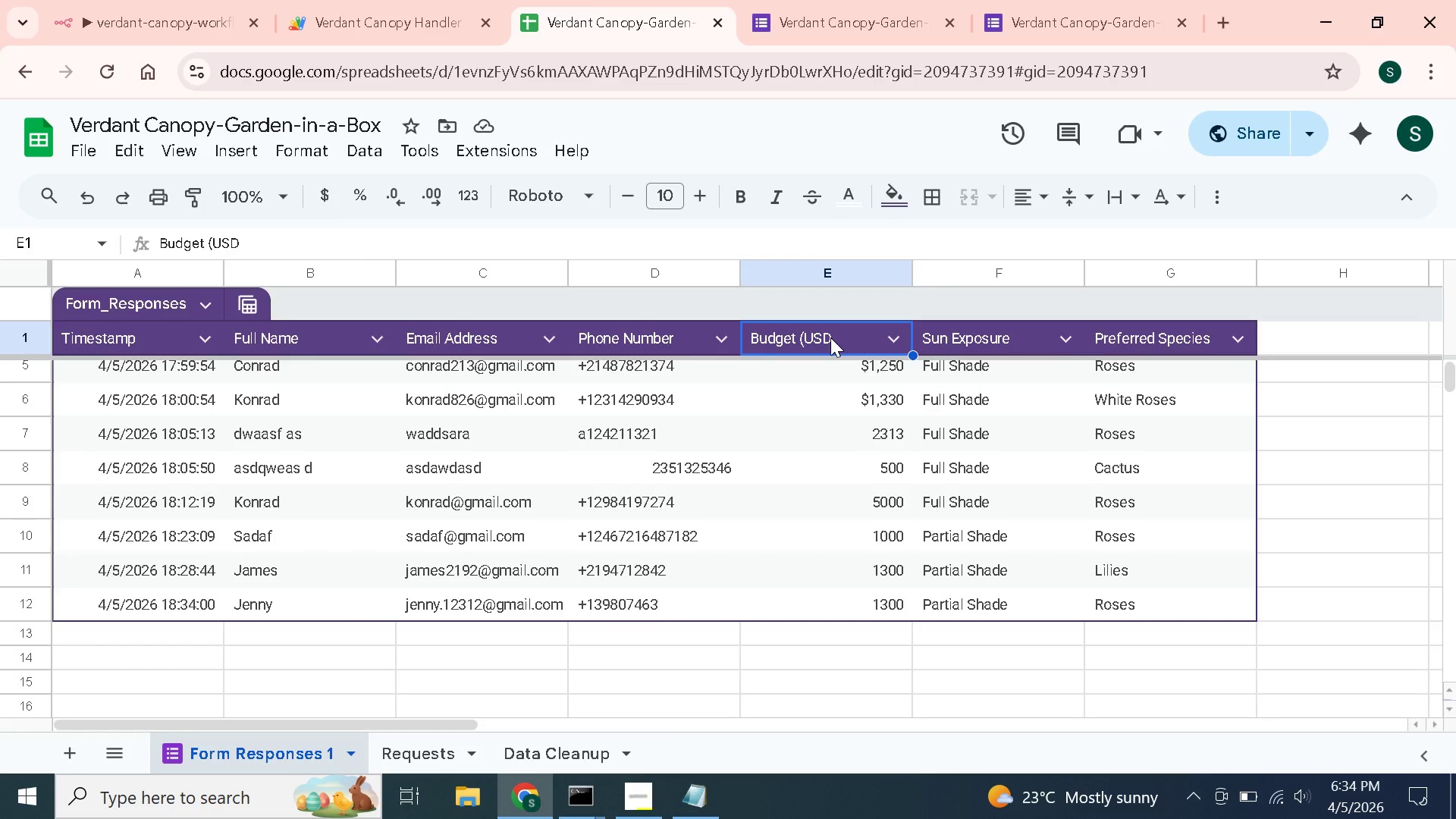 
double_click([830, 337])
 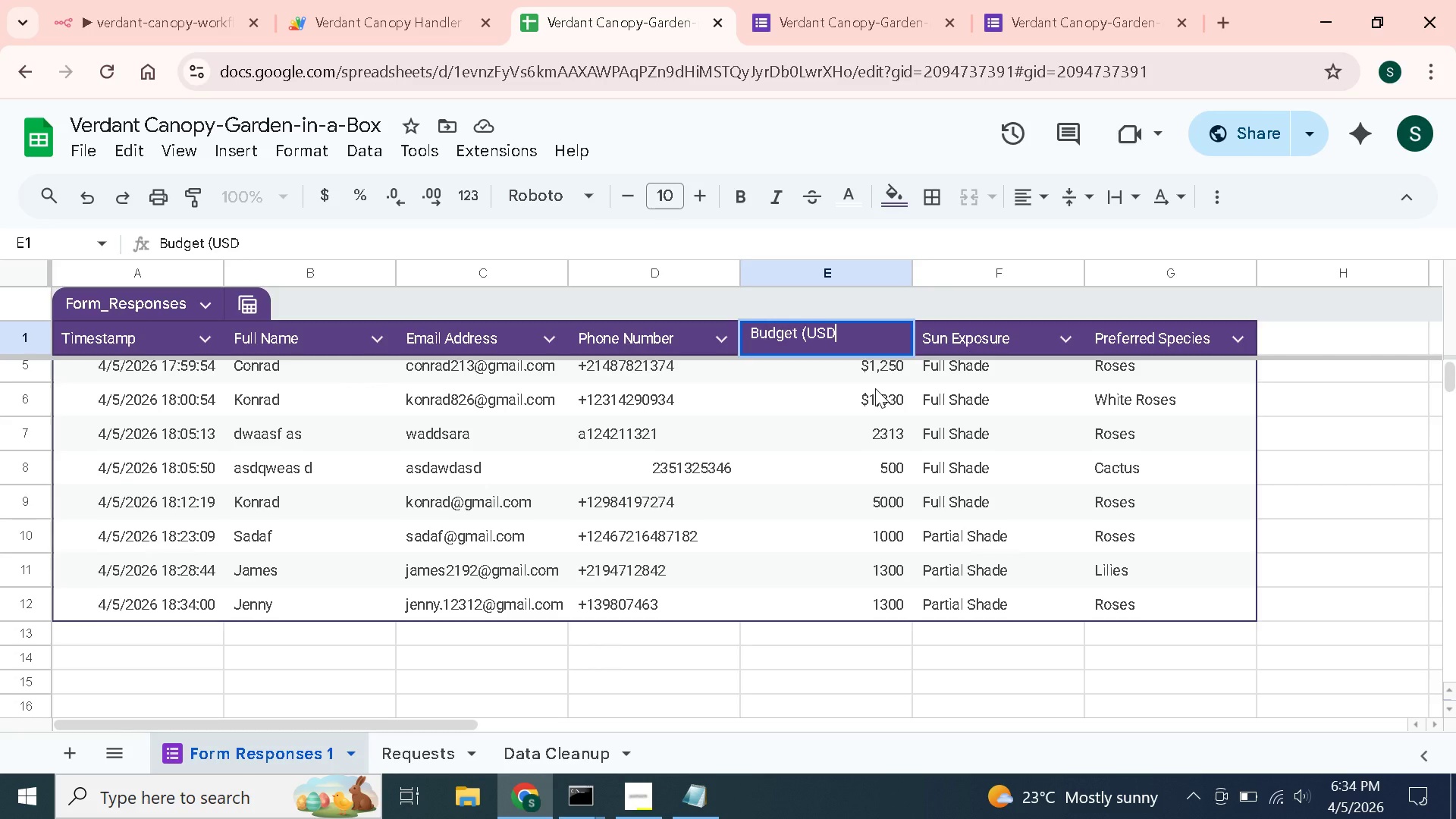 
key(Backspace)
 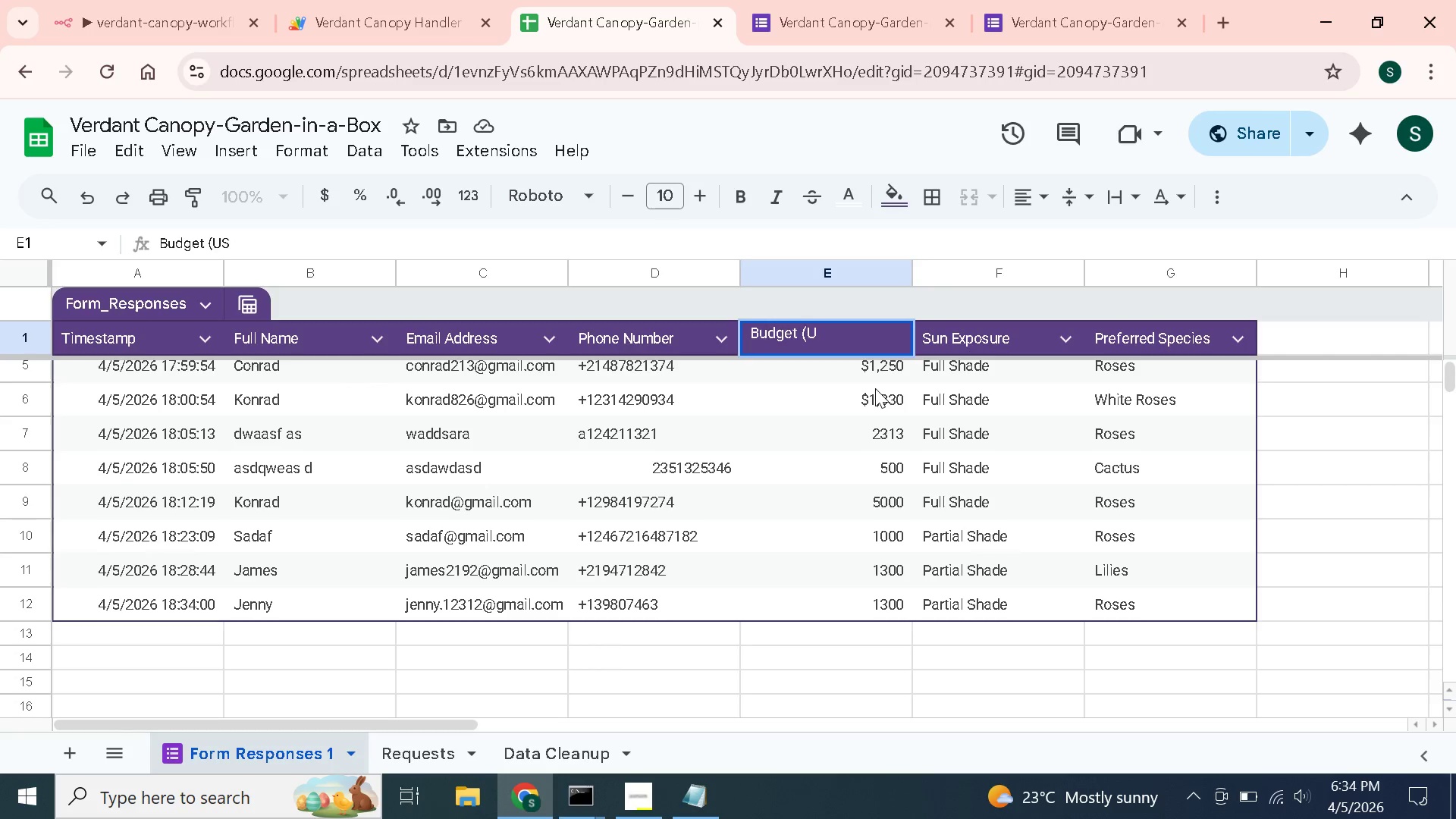 
key(Backspace)
 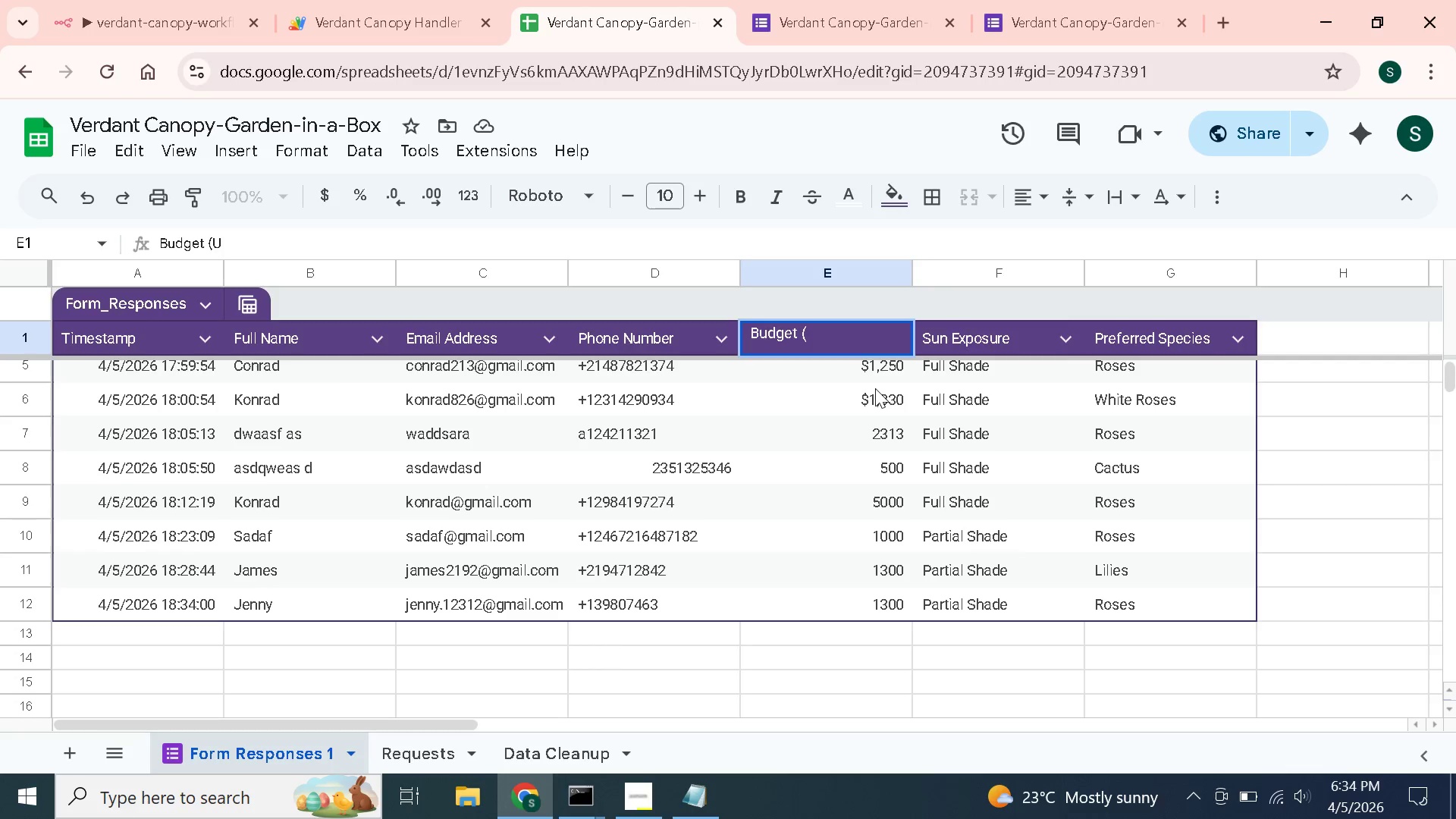 
key(Backspace)
 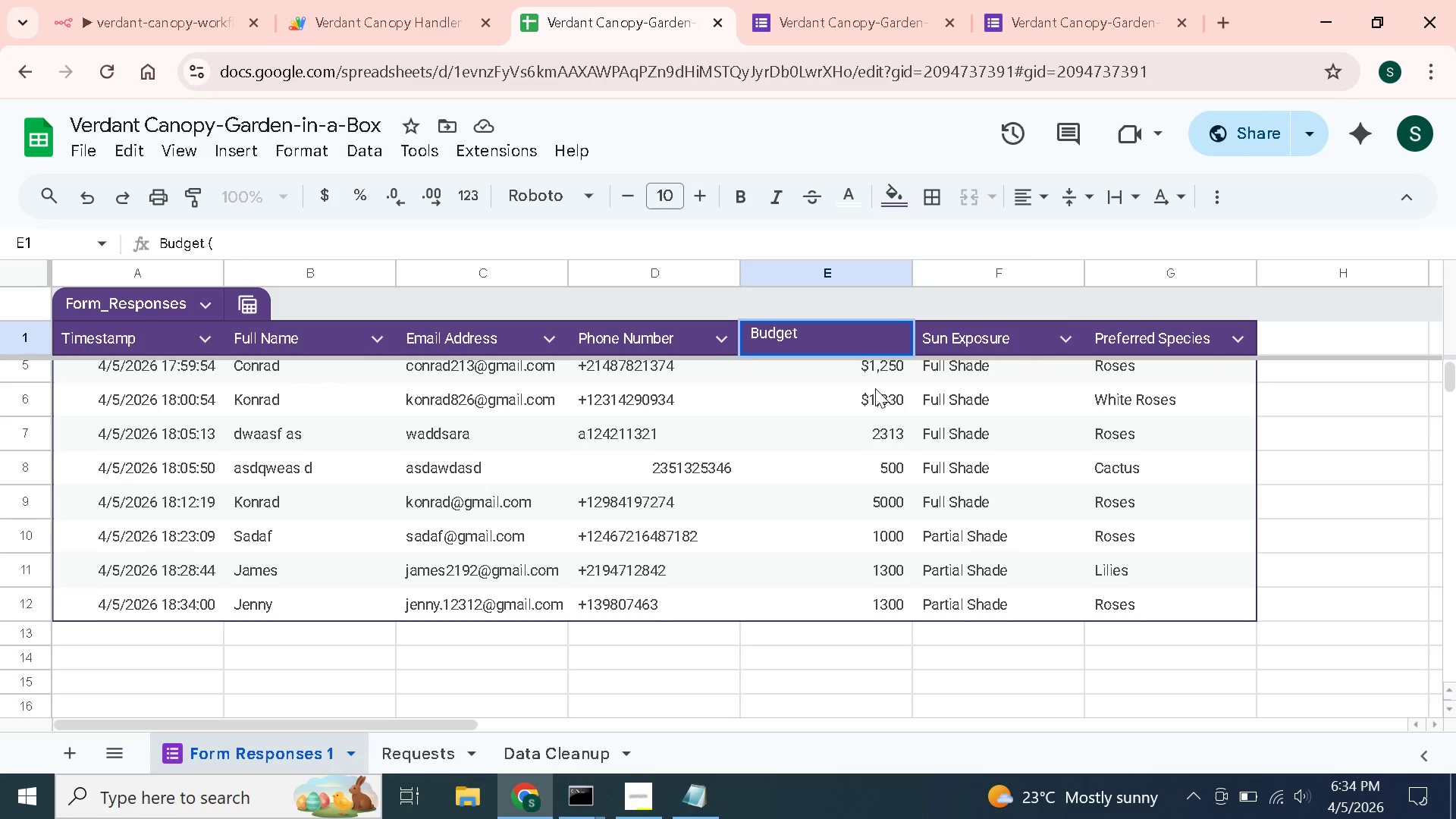 
key(Backspace)
 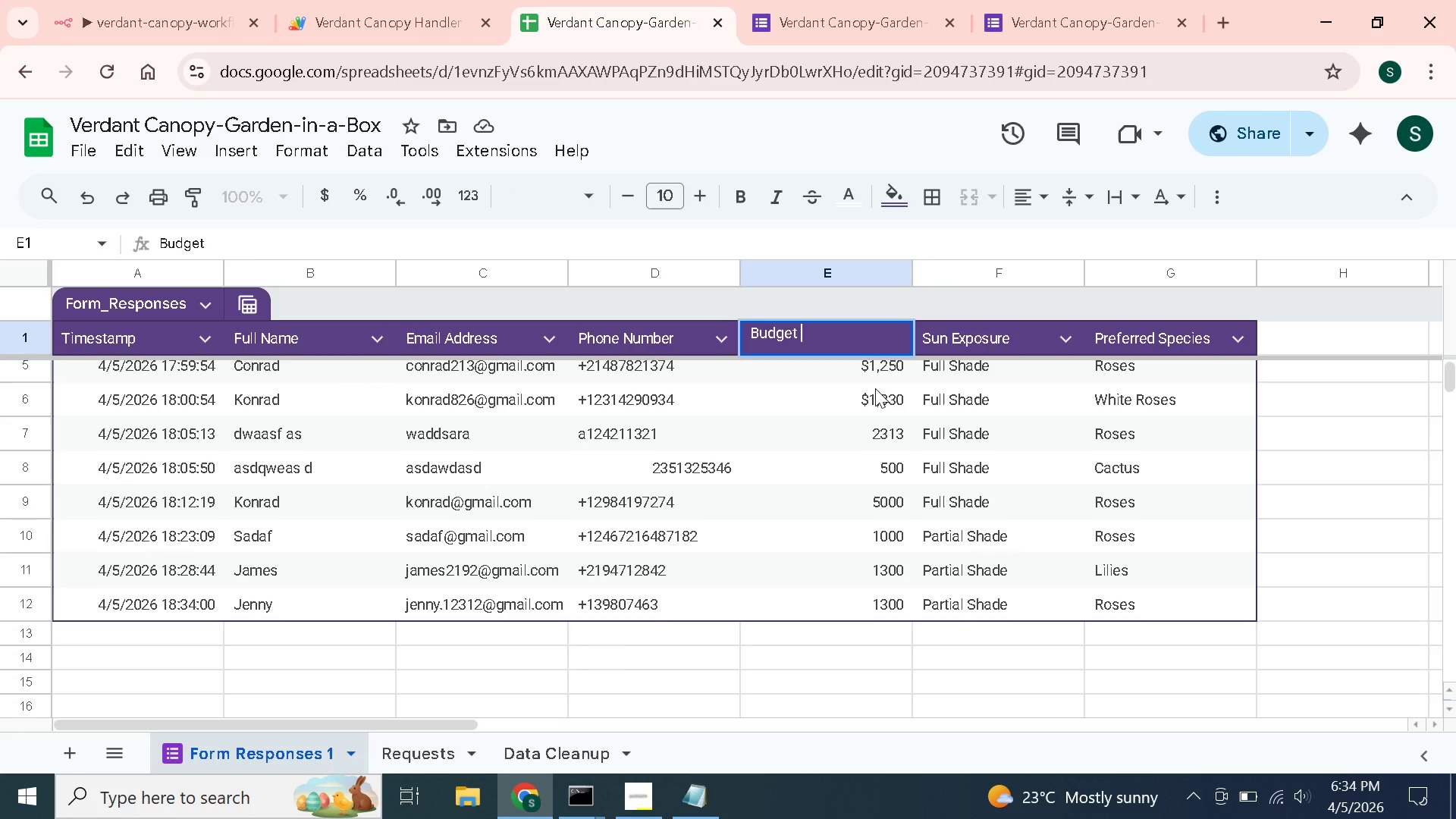 
key(Backspace)
 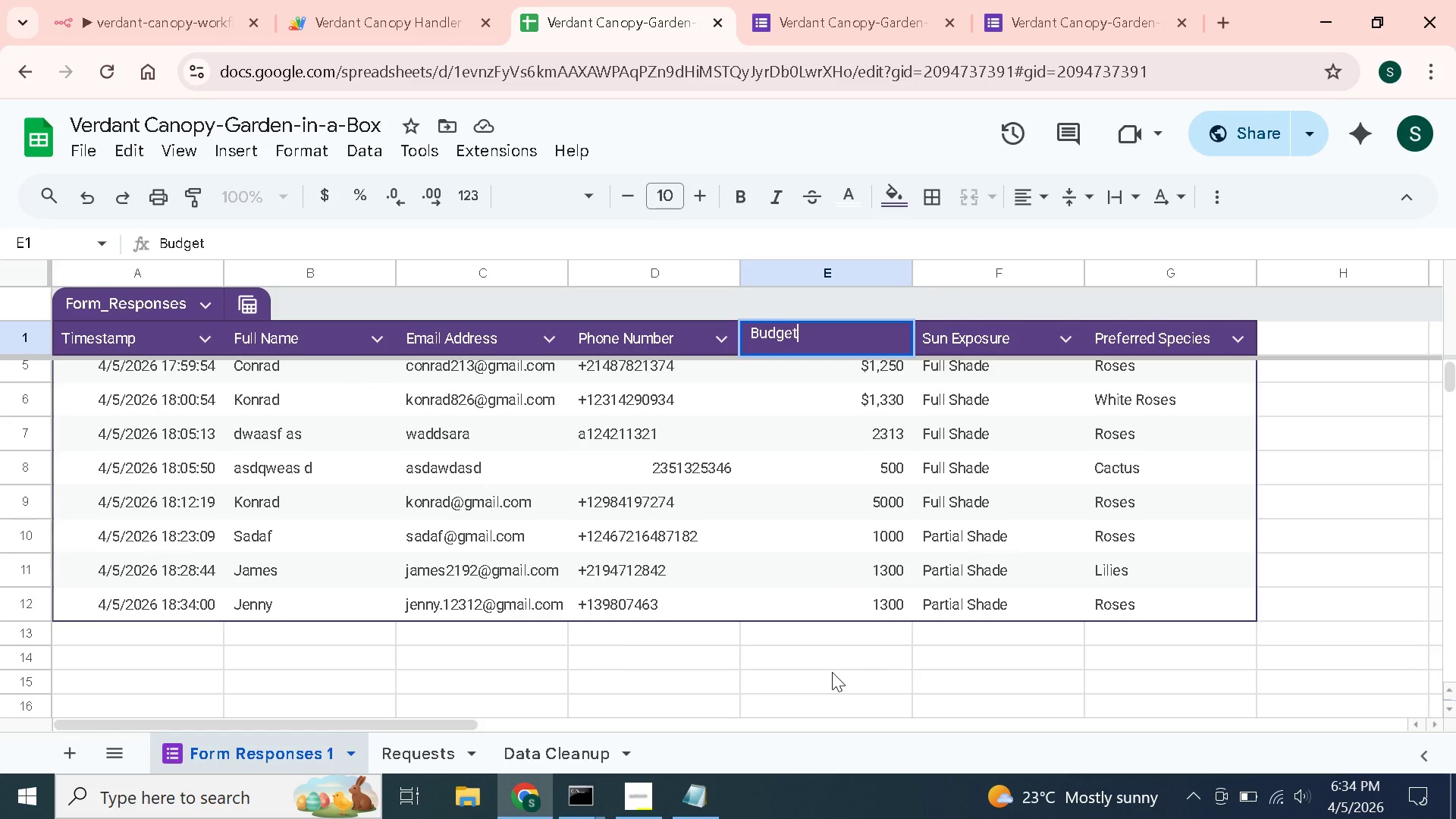 
key(Control+S)
 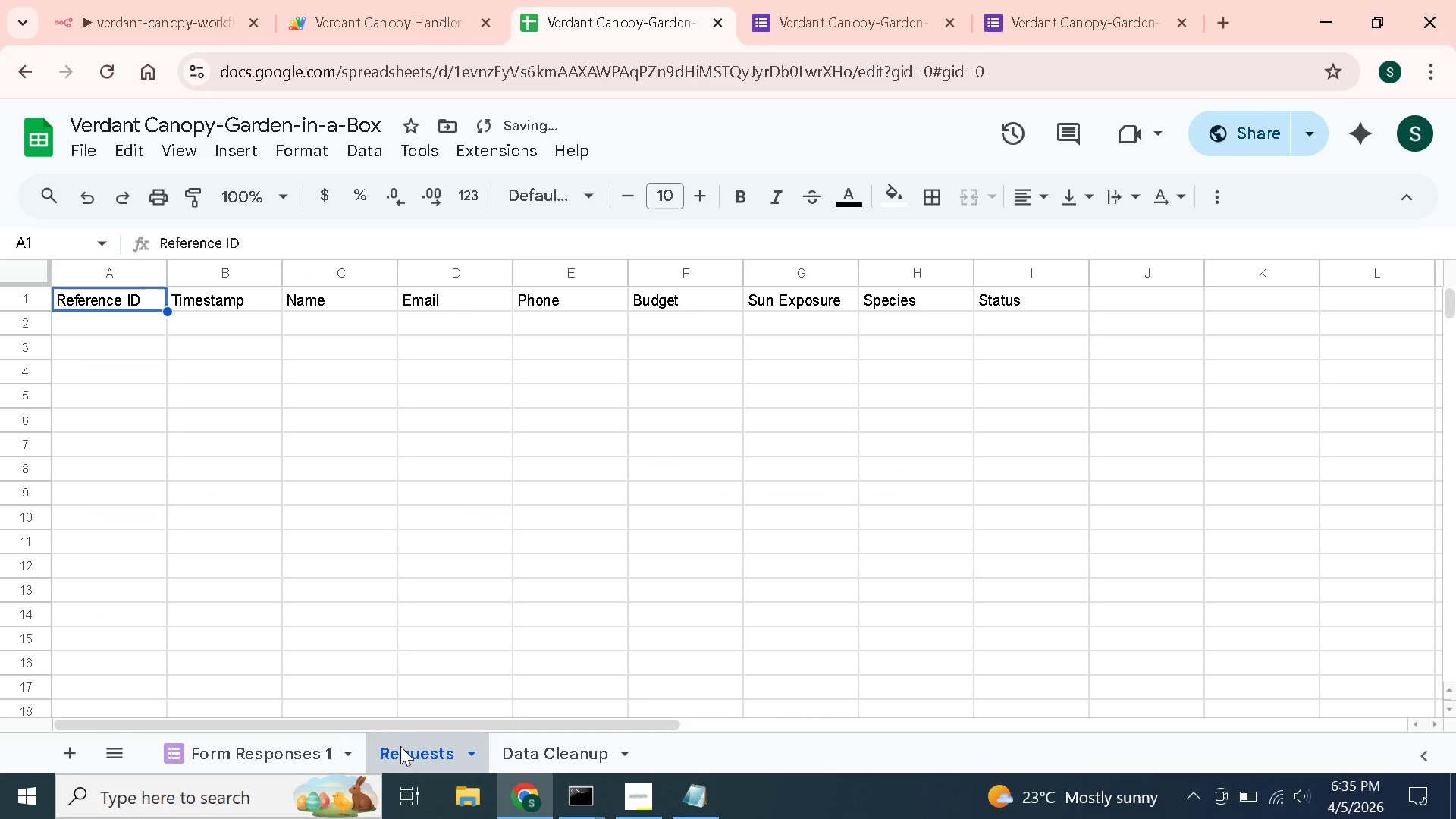 
left_click([595, 750])
 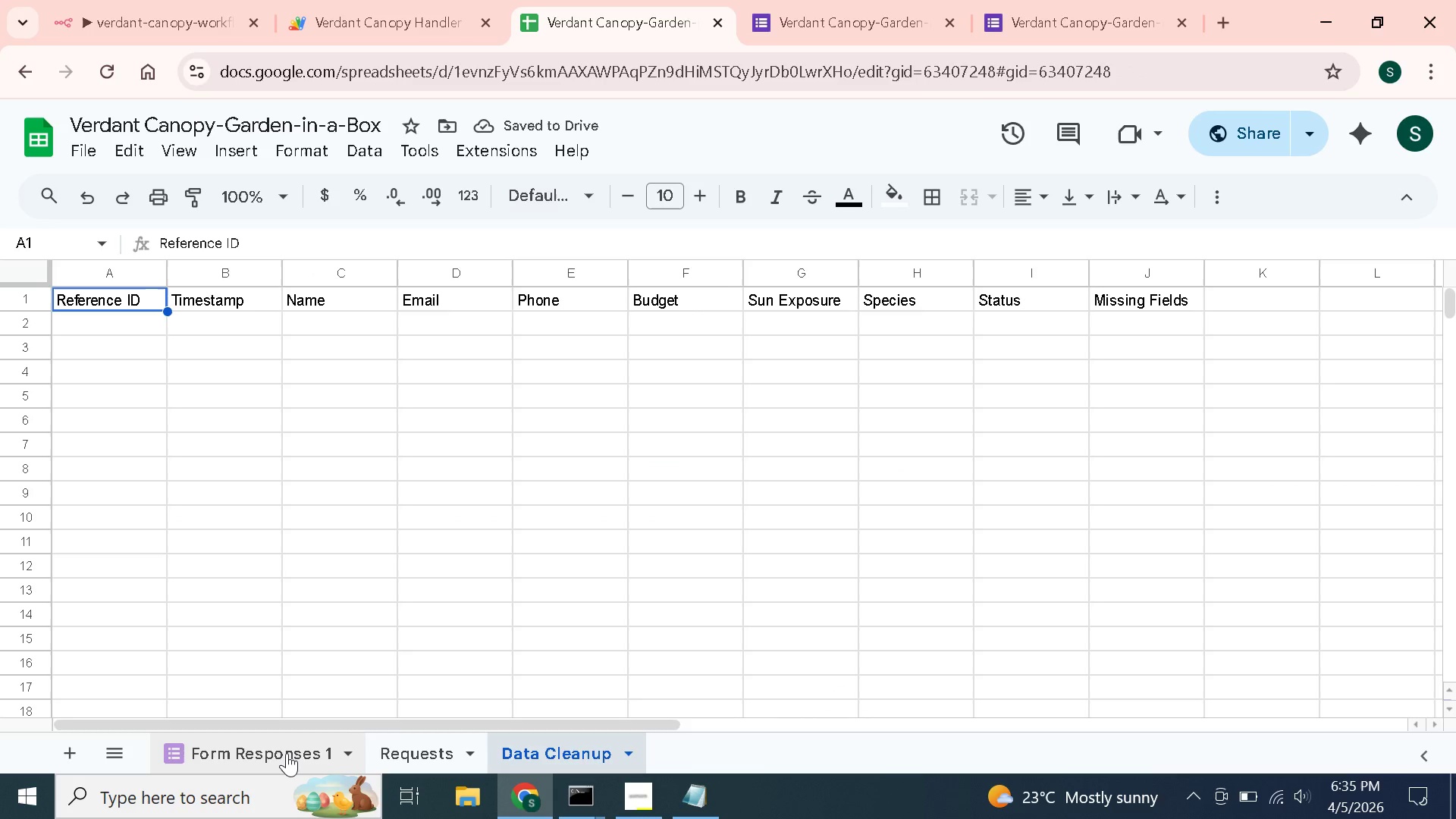 
left_click([287, 753])
 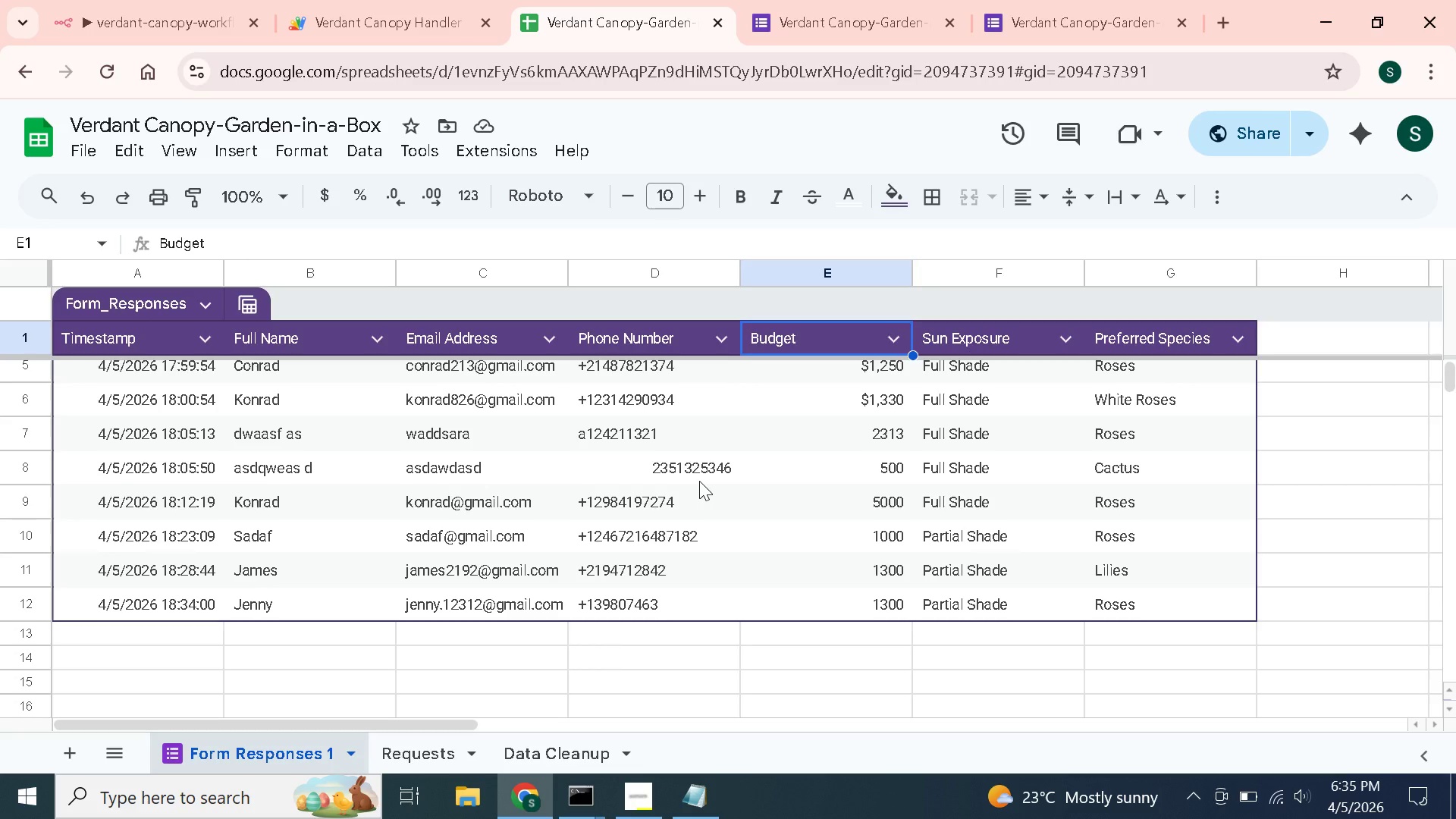 
wait(50.12)
 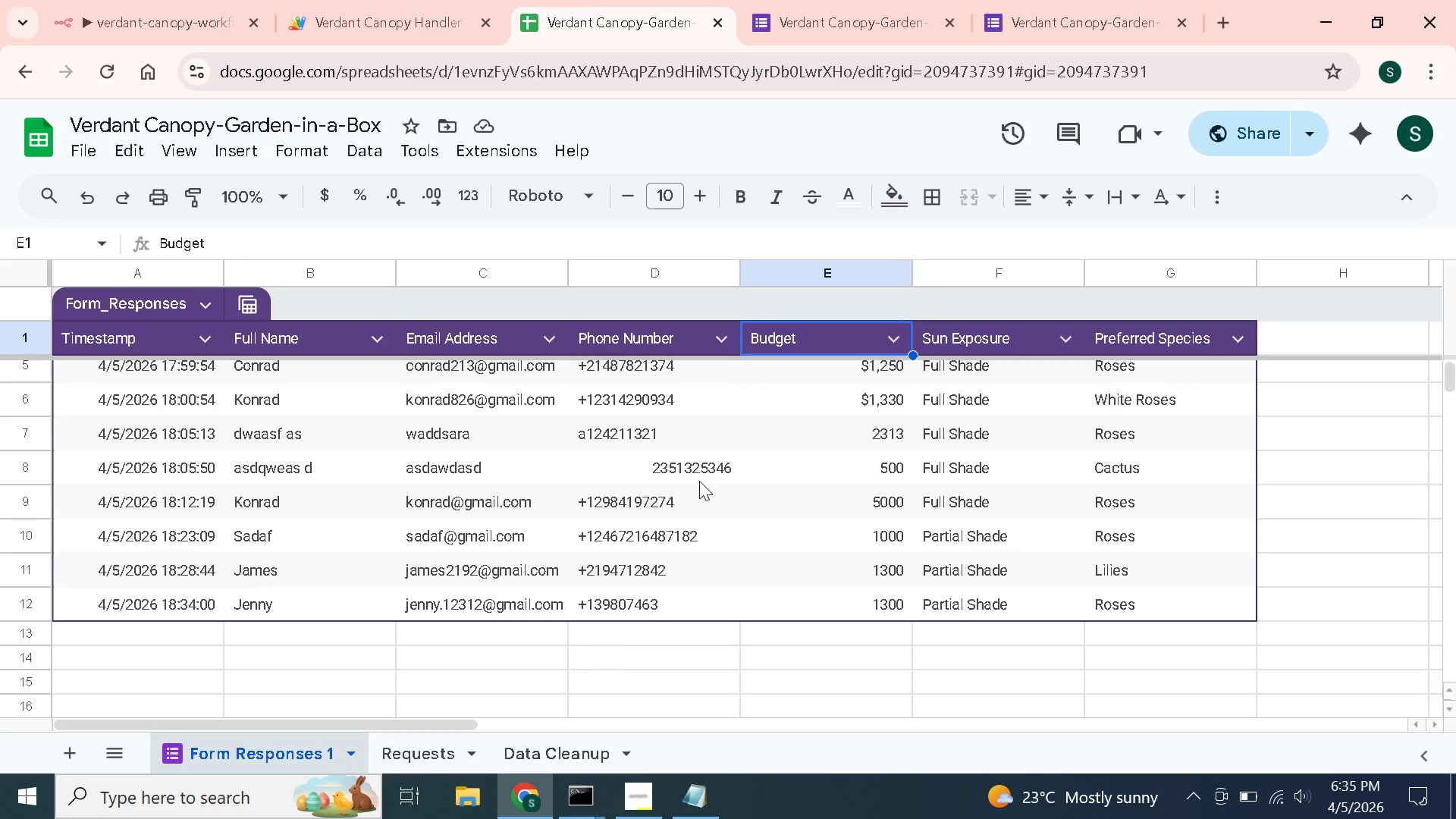 
left_click([1066, 0])
 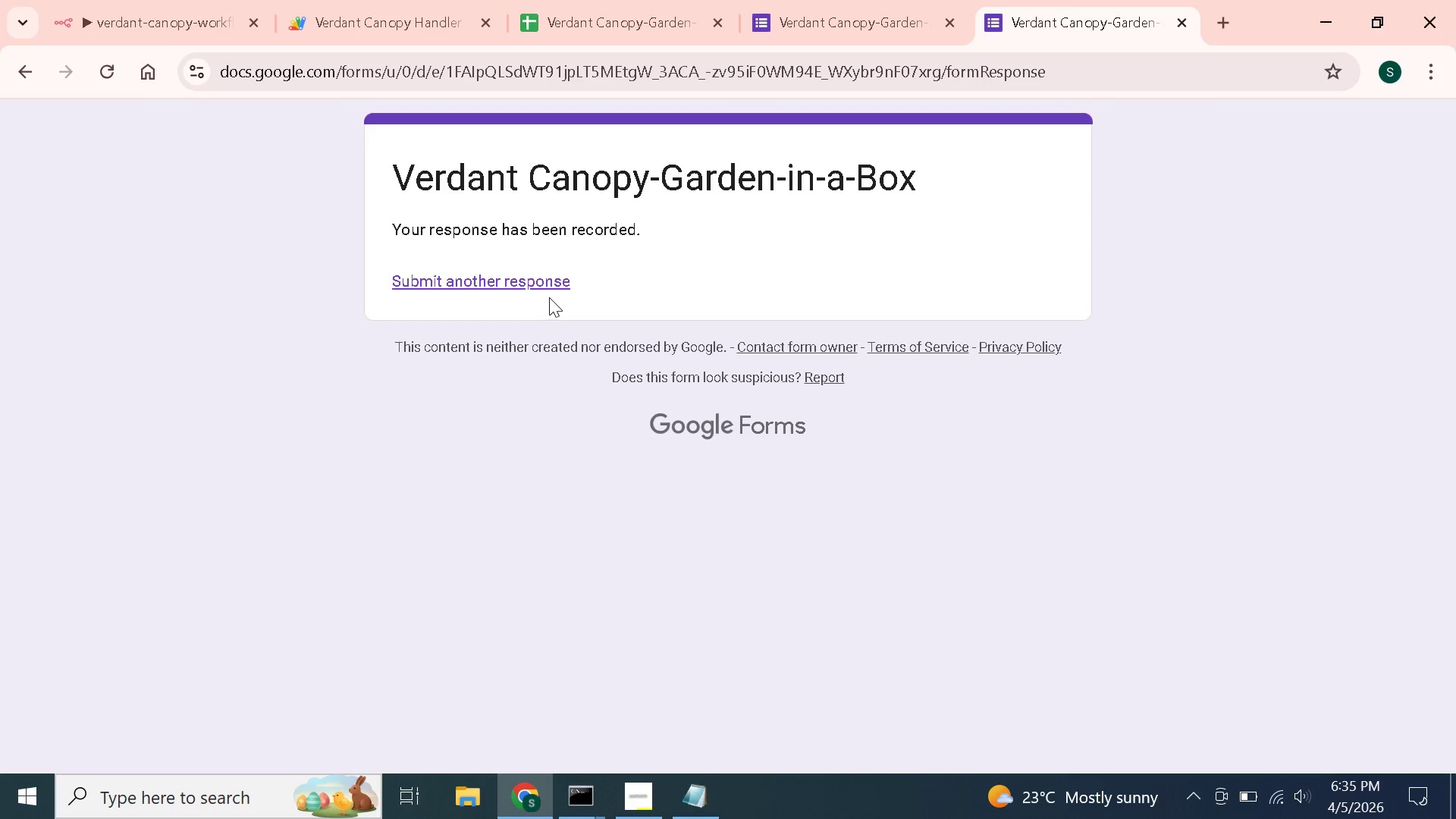 
left_click([544, 275])
 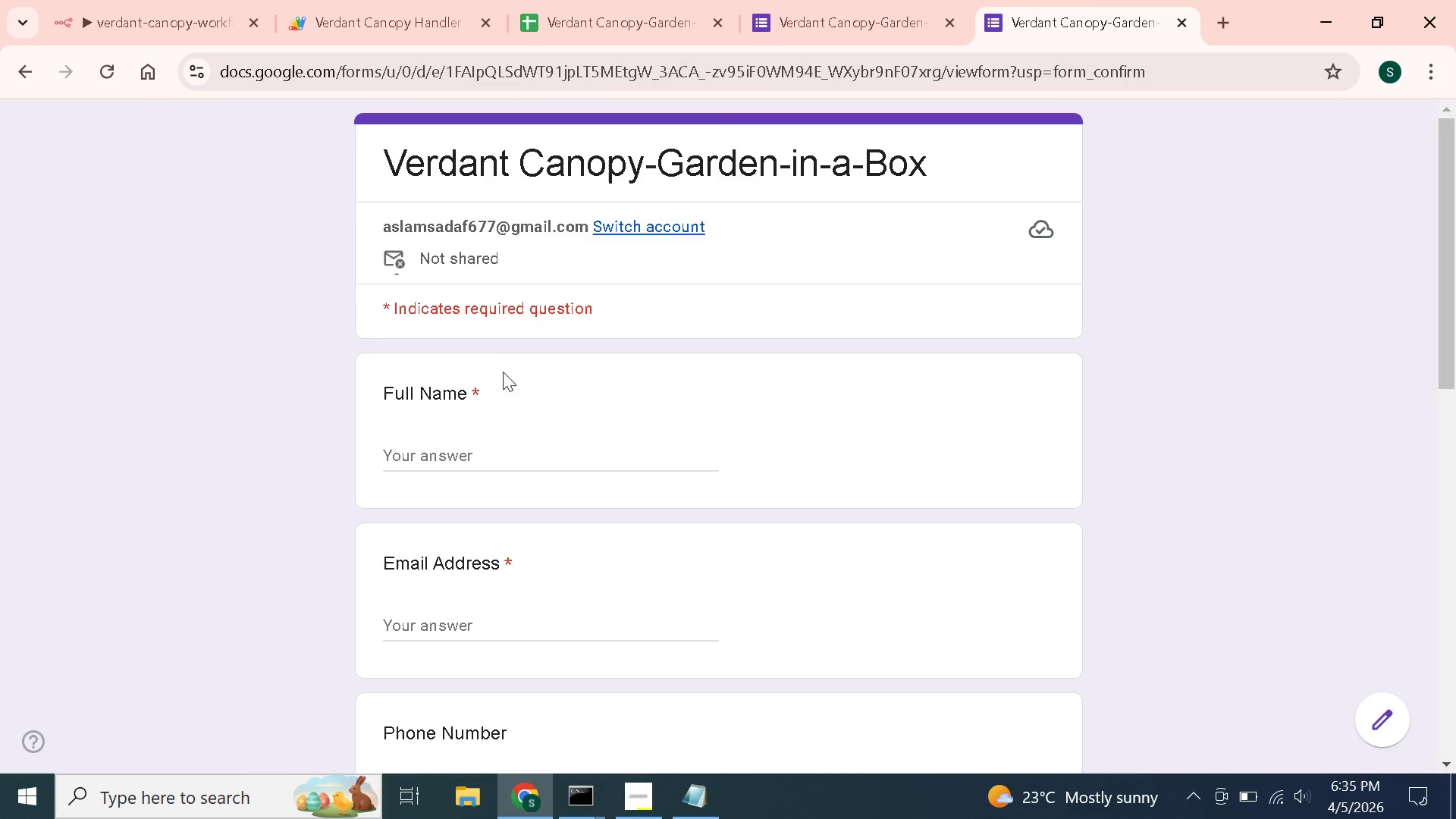 
left_click([506, 460])
 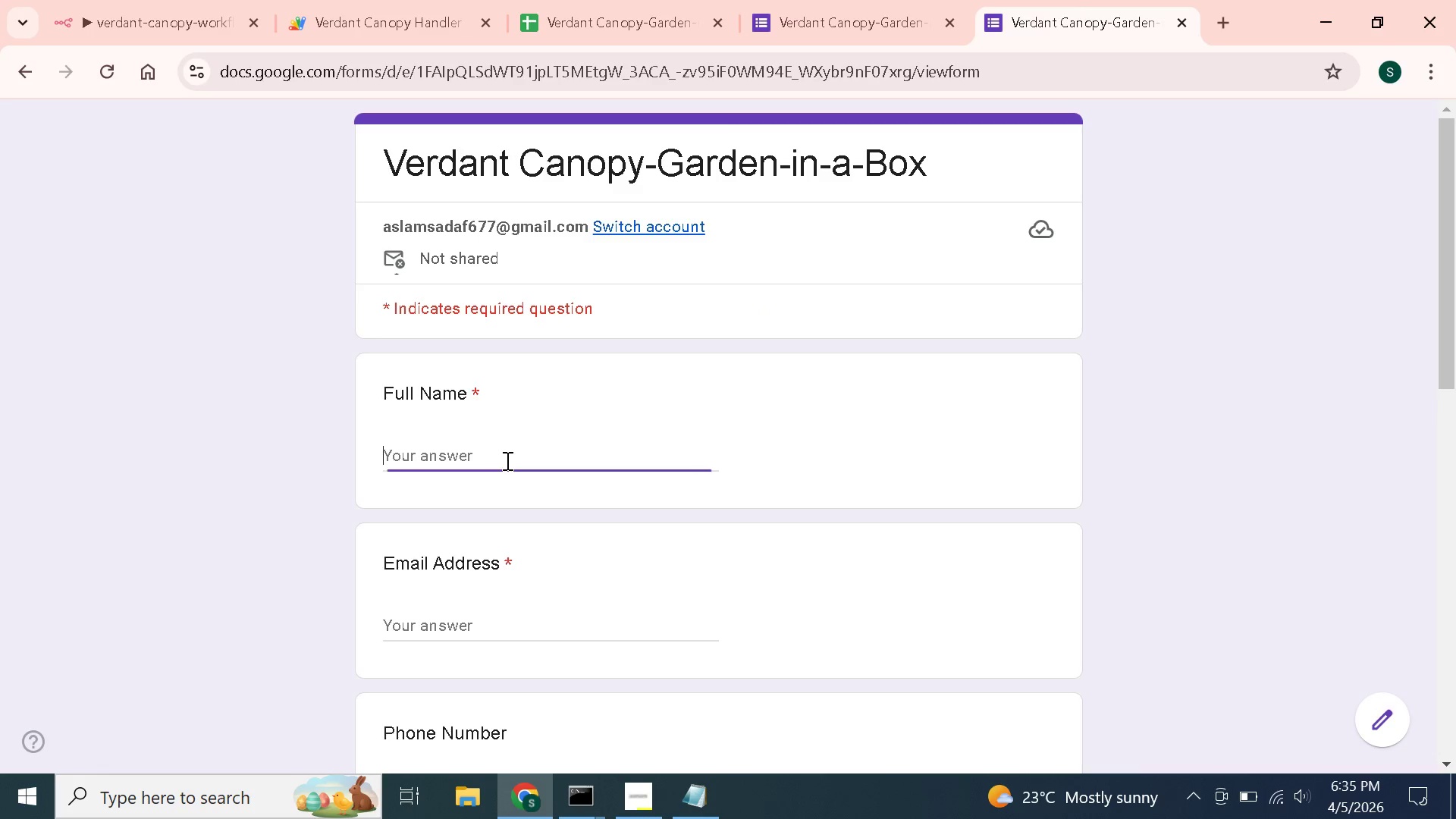 
type(Jenny )
 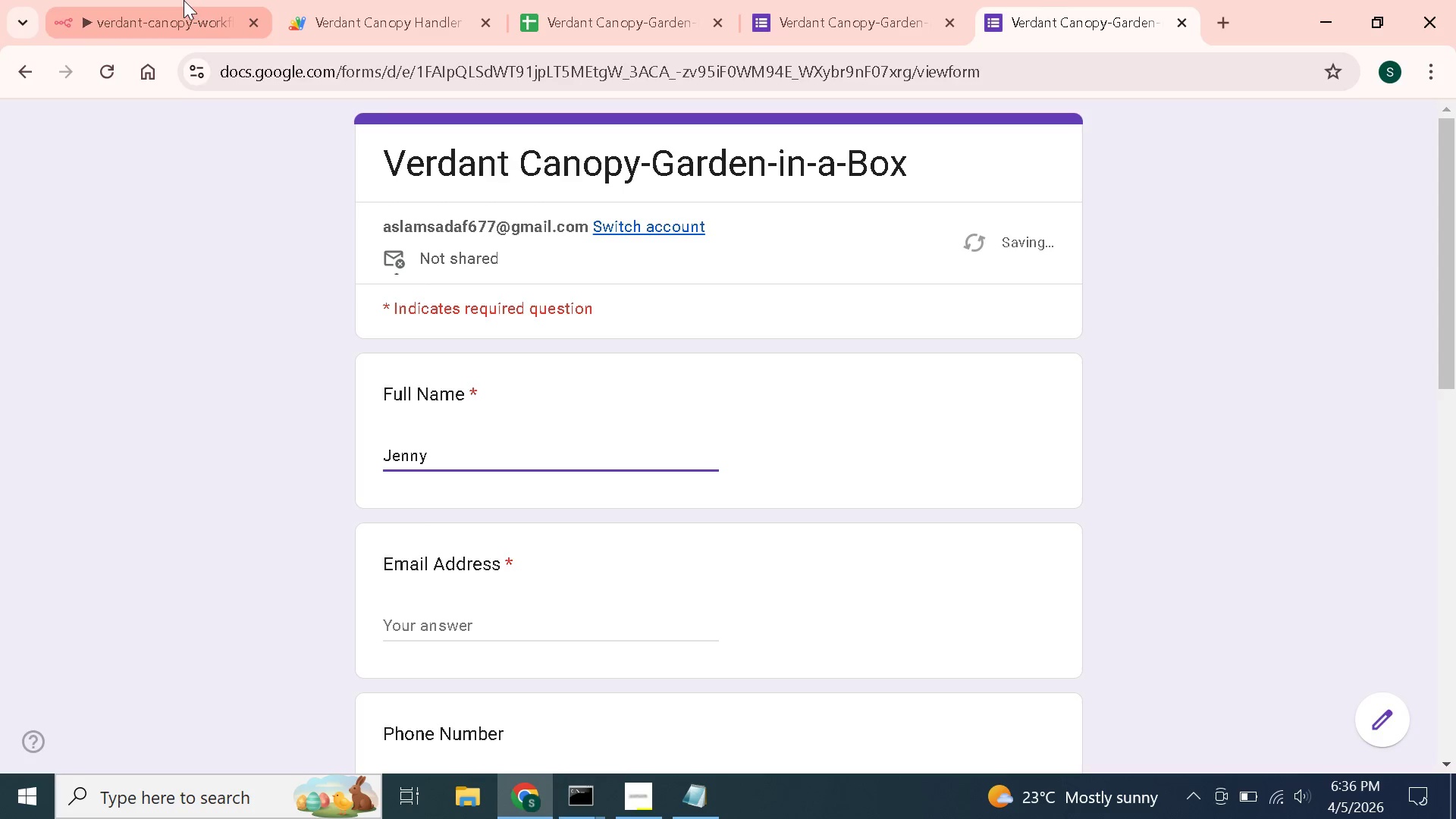 
left_click([184, 0])
 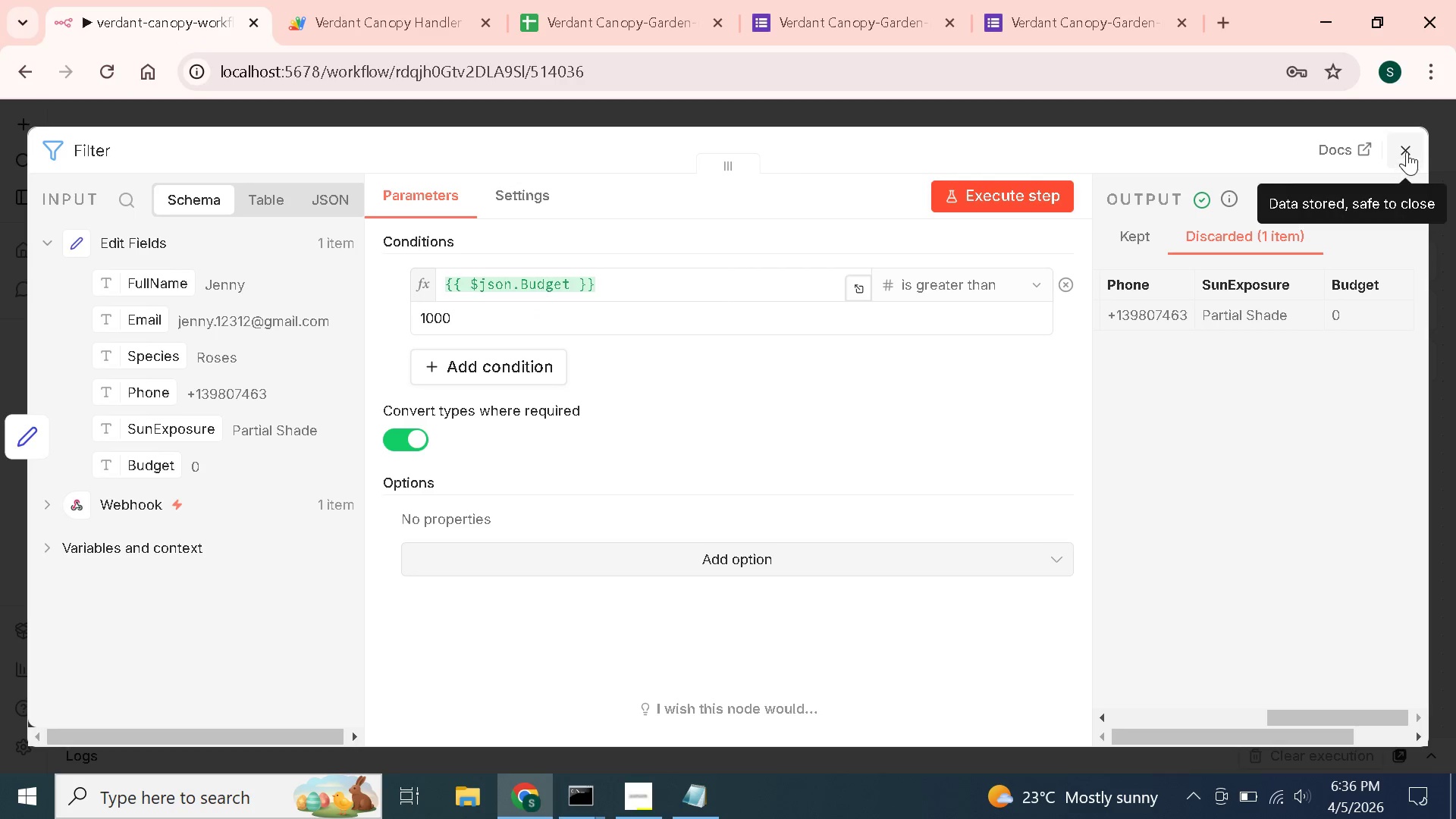 
left_click([1407, 152])
 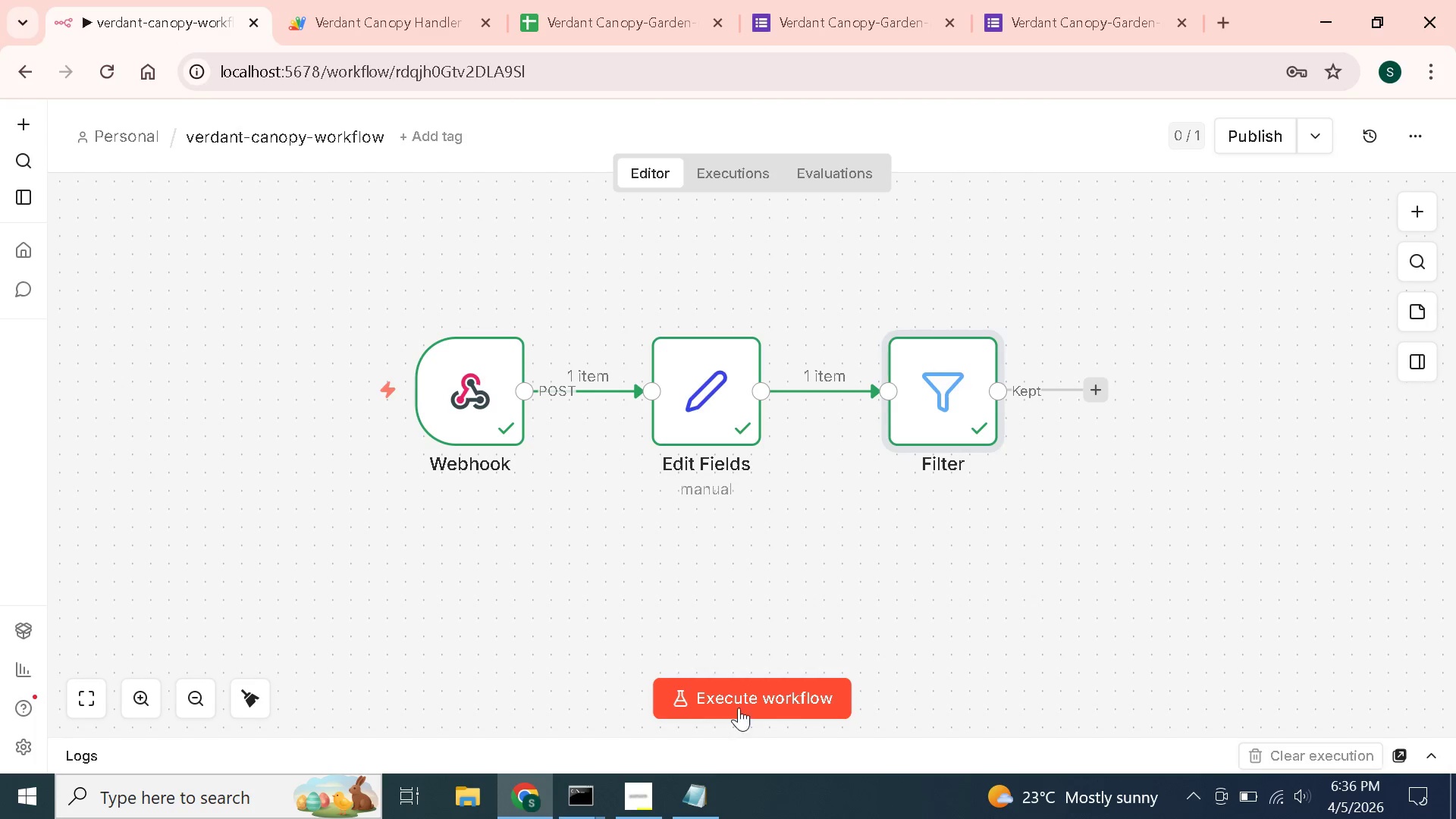 
left_click([745, 698])
 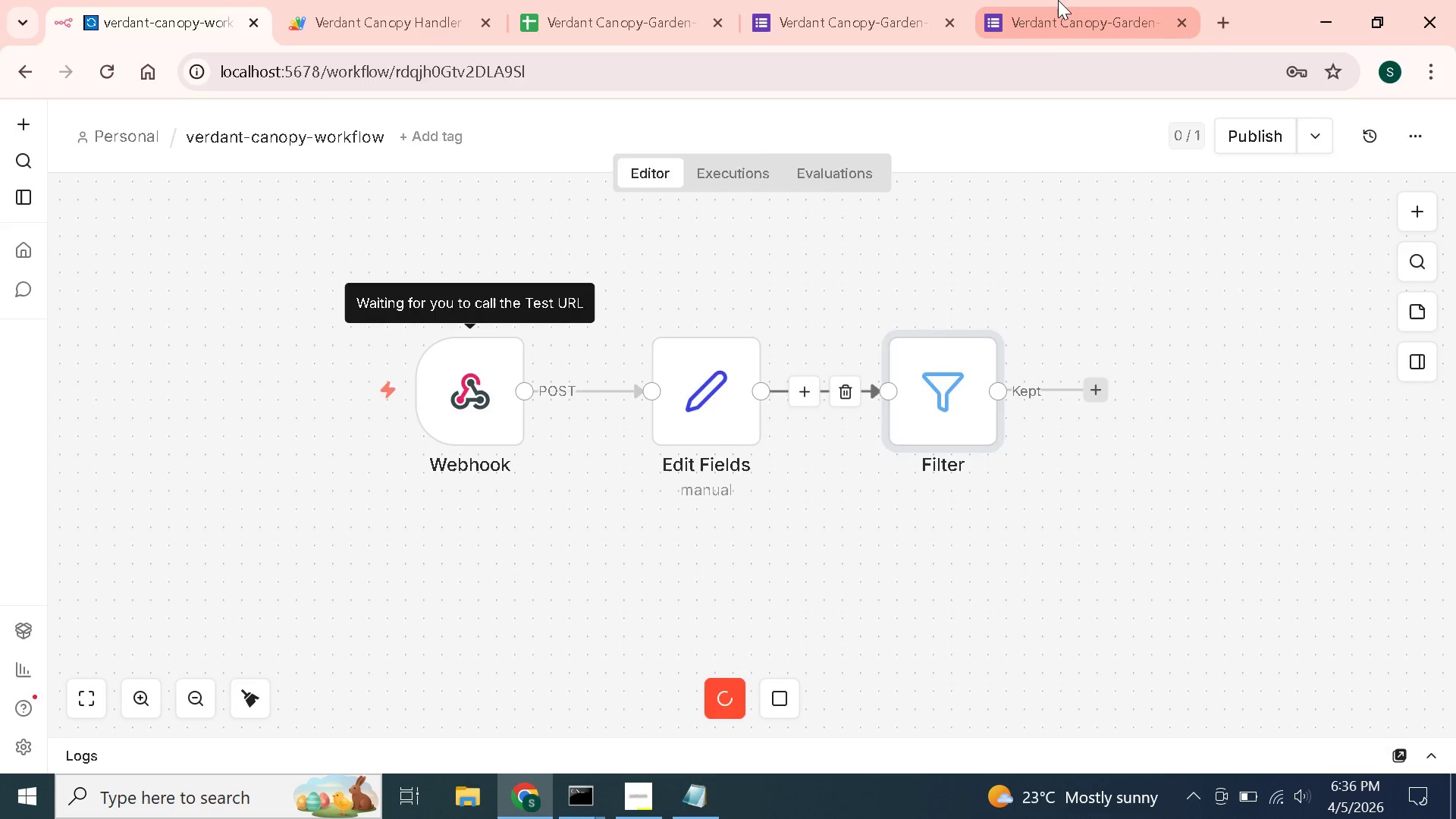 
left_click([1058, 0])
 